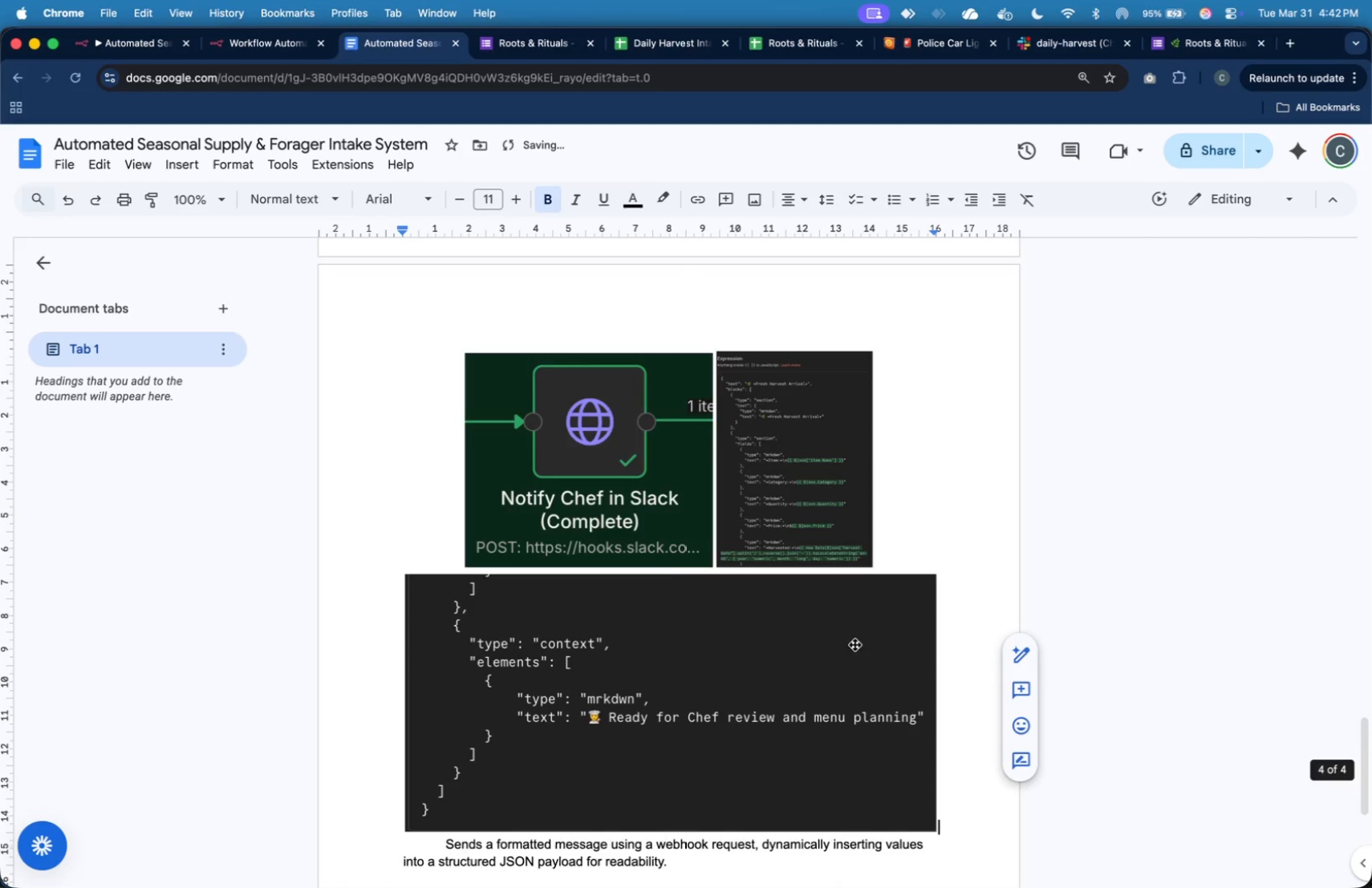 
left_click([851, 669])
 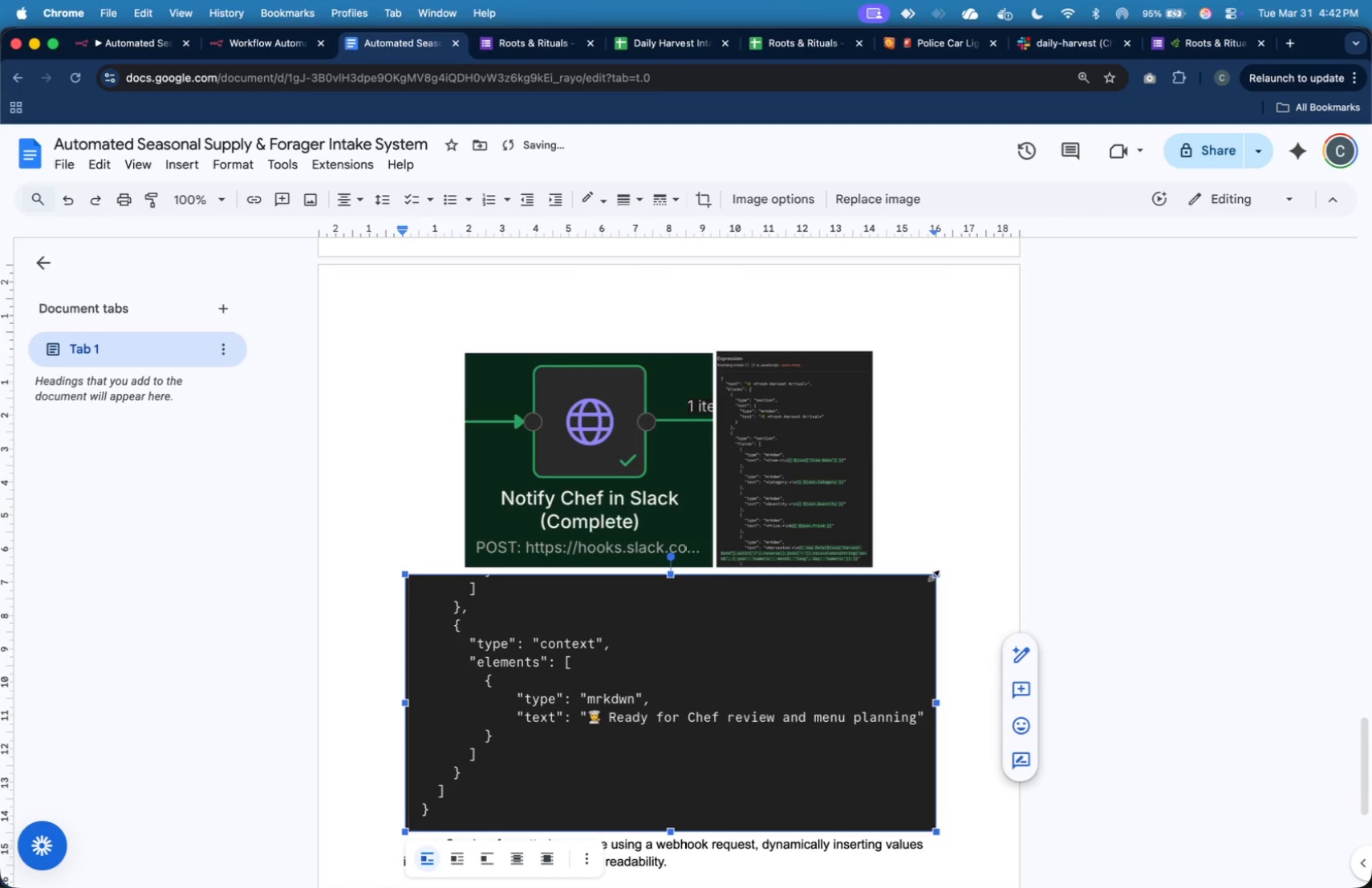 
left_click_drag(start_coordinate=[934, 576], to_coordinate=[611, 696])
 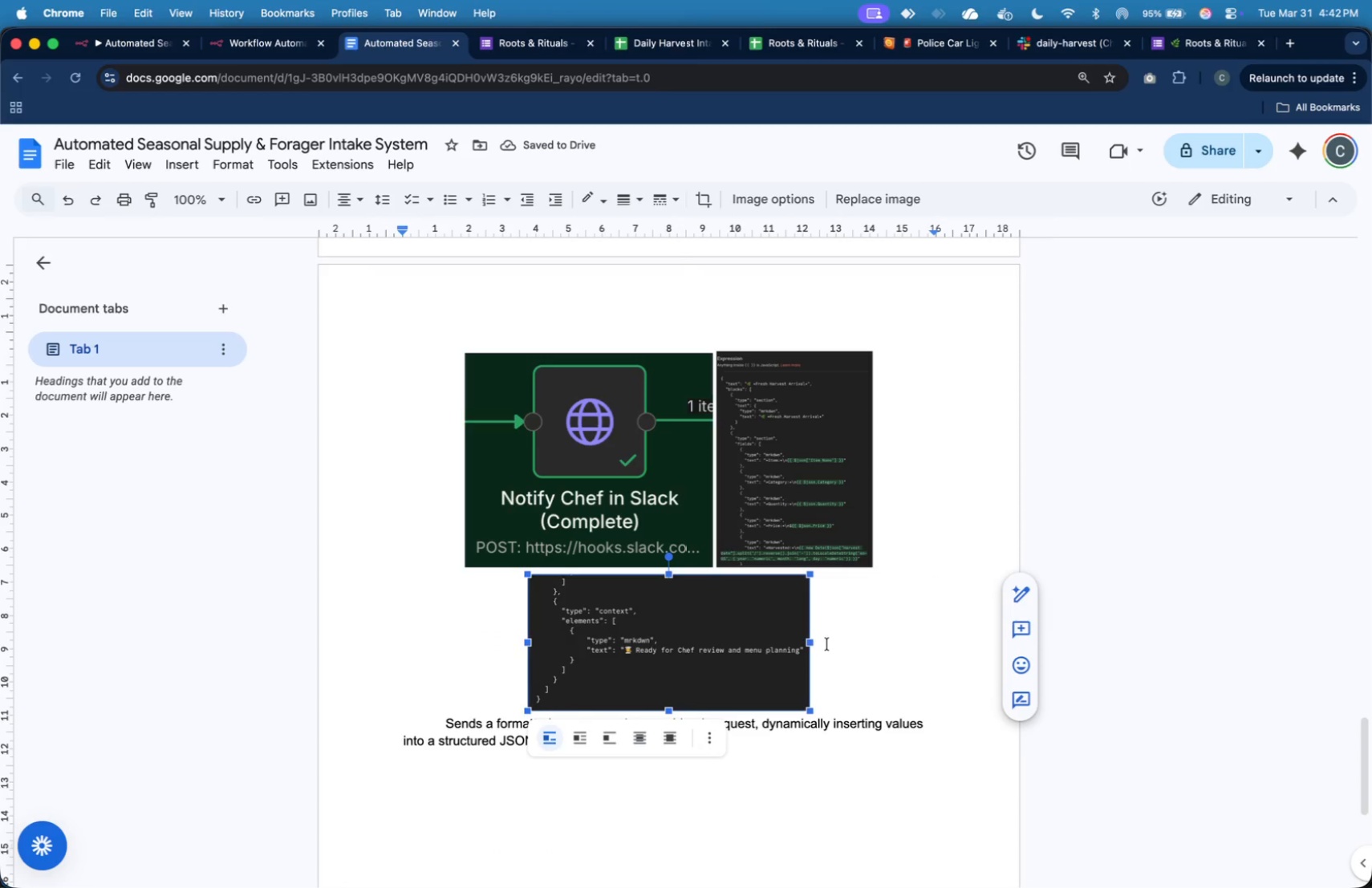 
left_click_drag(start_coordinate=[812, 572], to_coordinate=[741, 614])
 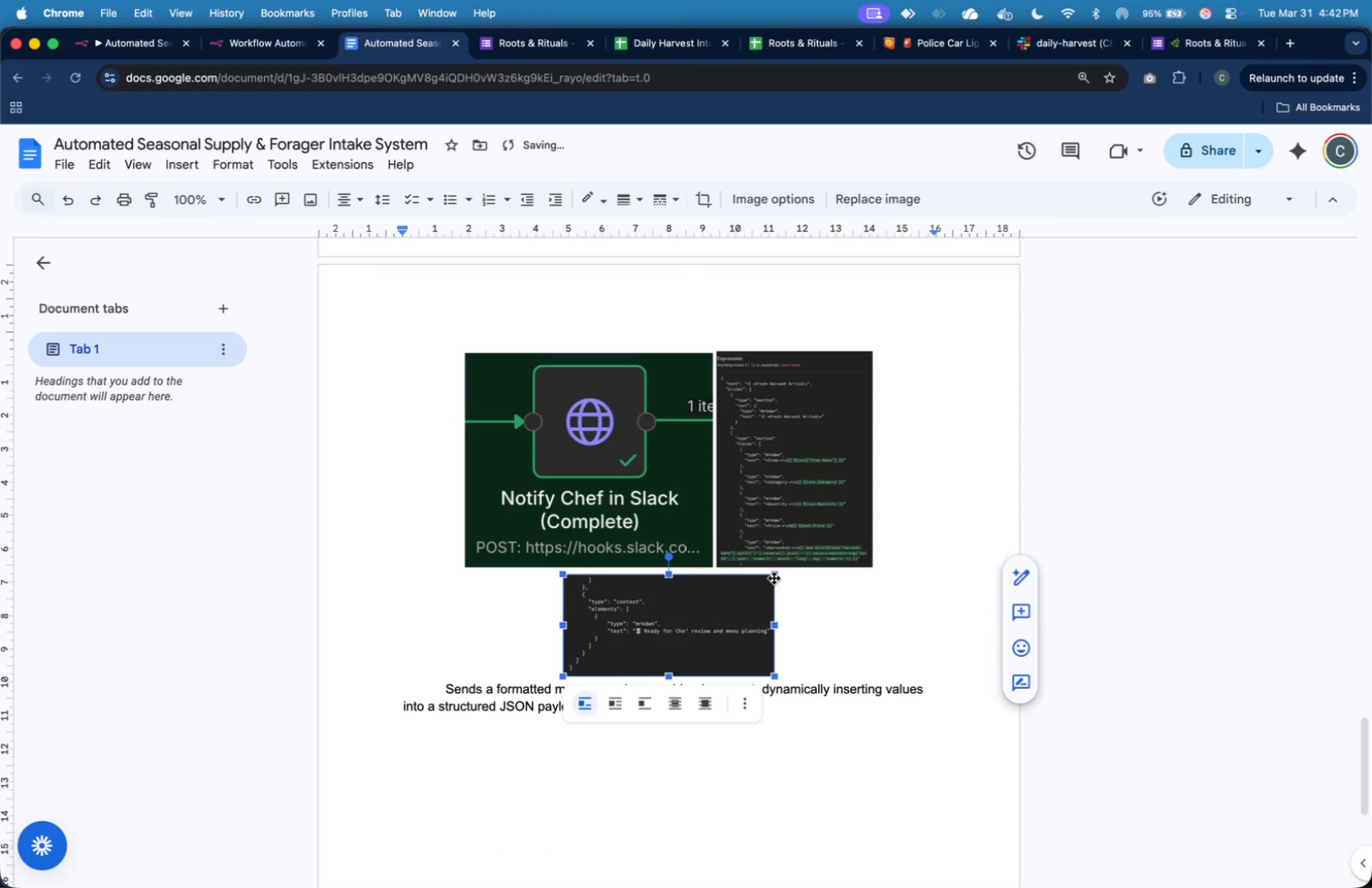 
left_click_drag(start_coordinate=[776, 572], to_coordinate=[713, 616])
 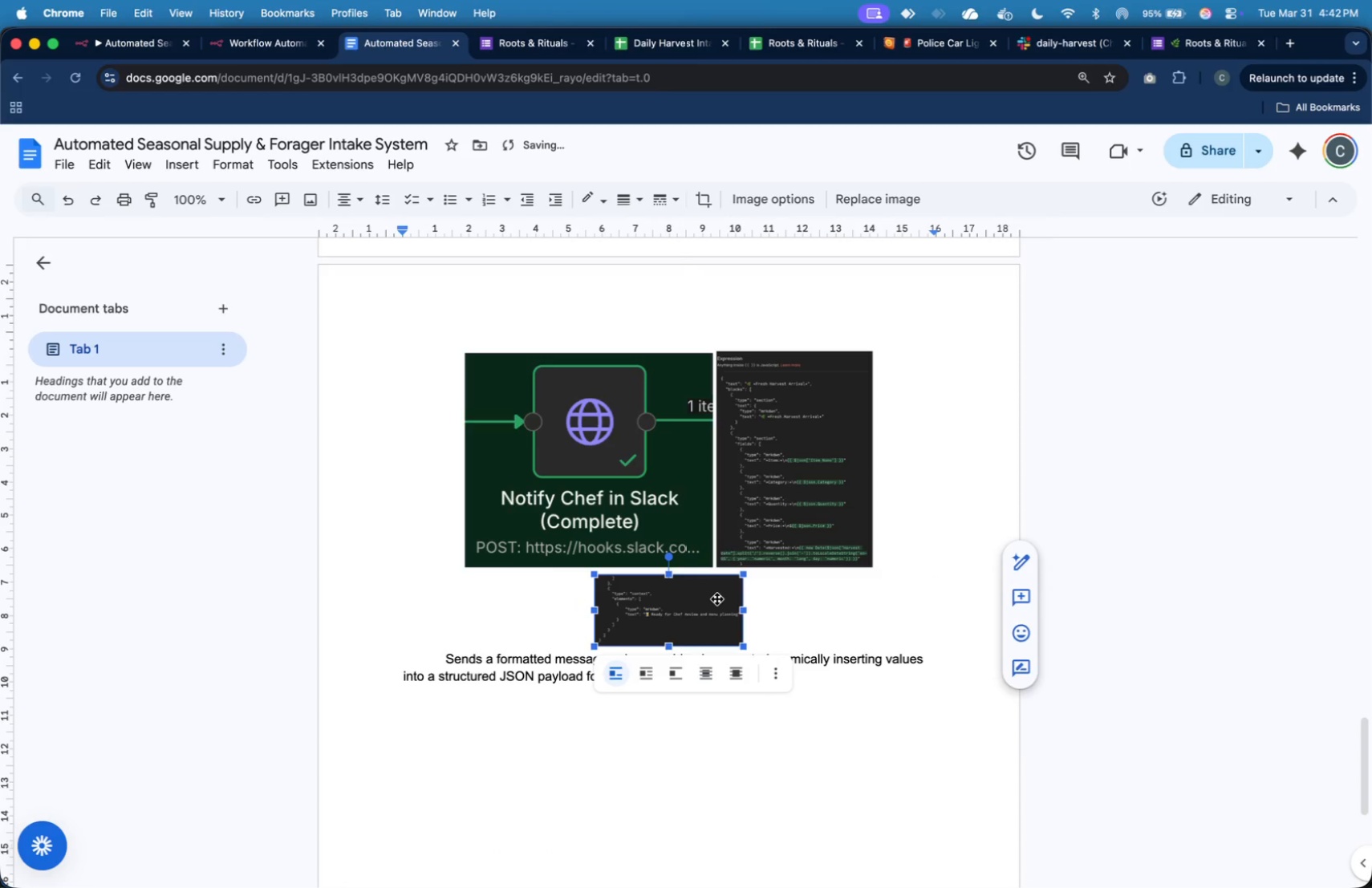 
key(Meta+Z)
 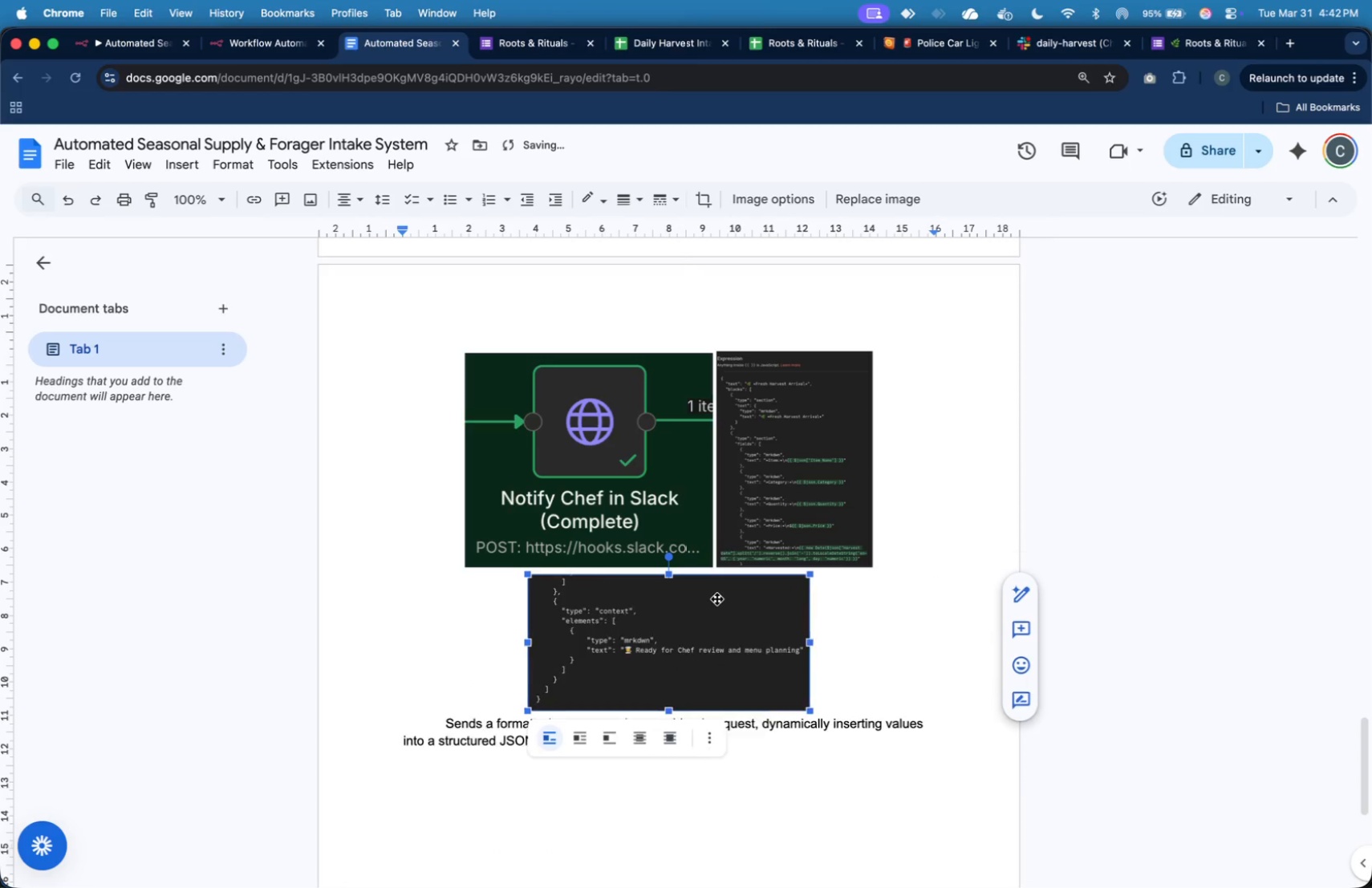 
key(Meta+Z)
 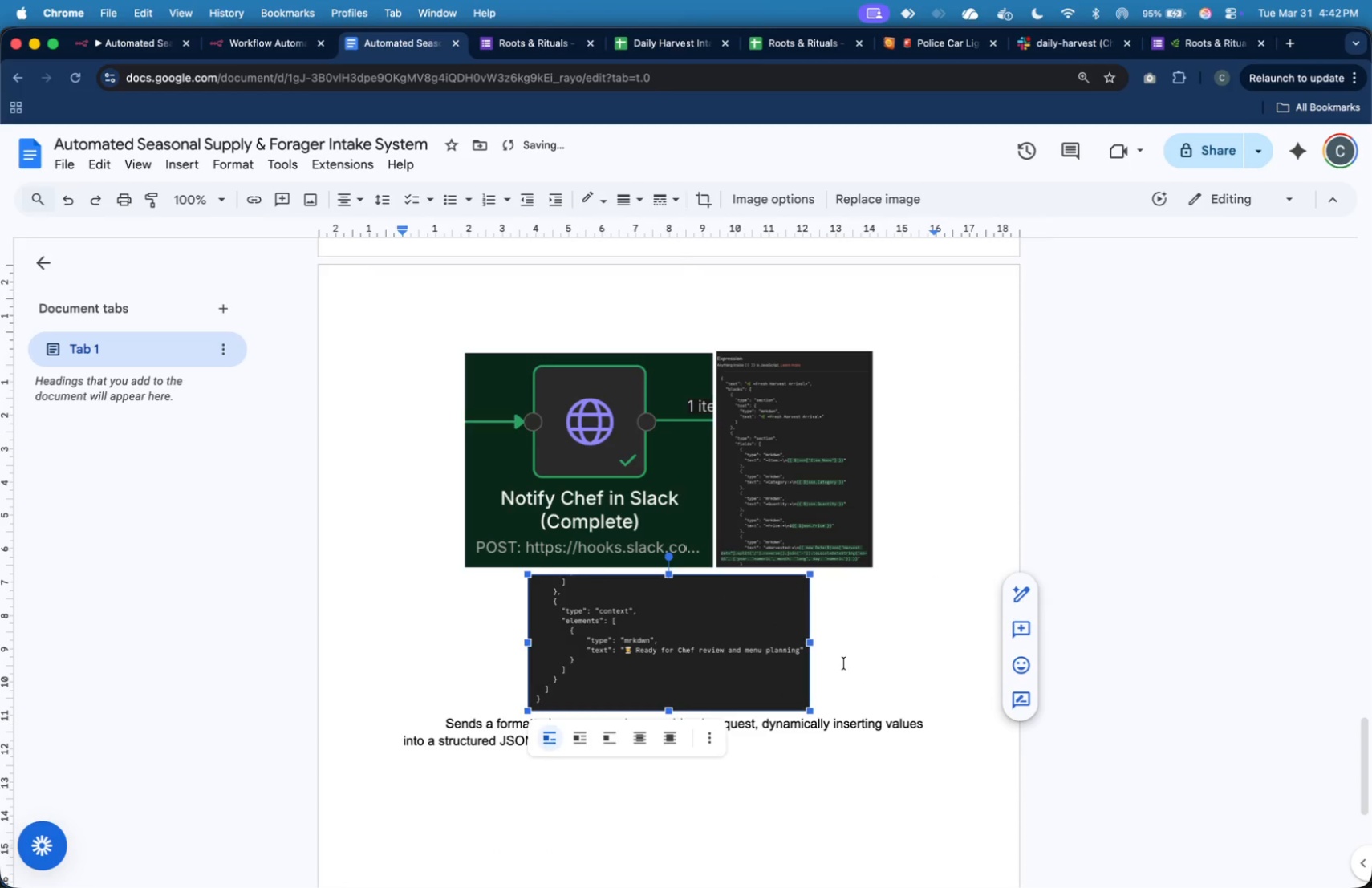 
left_click([848, 665])
 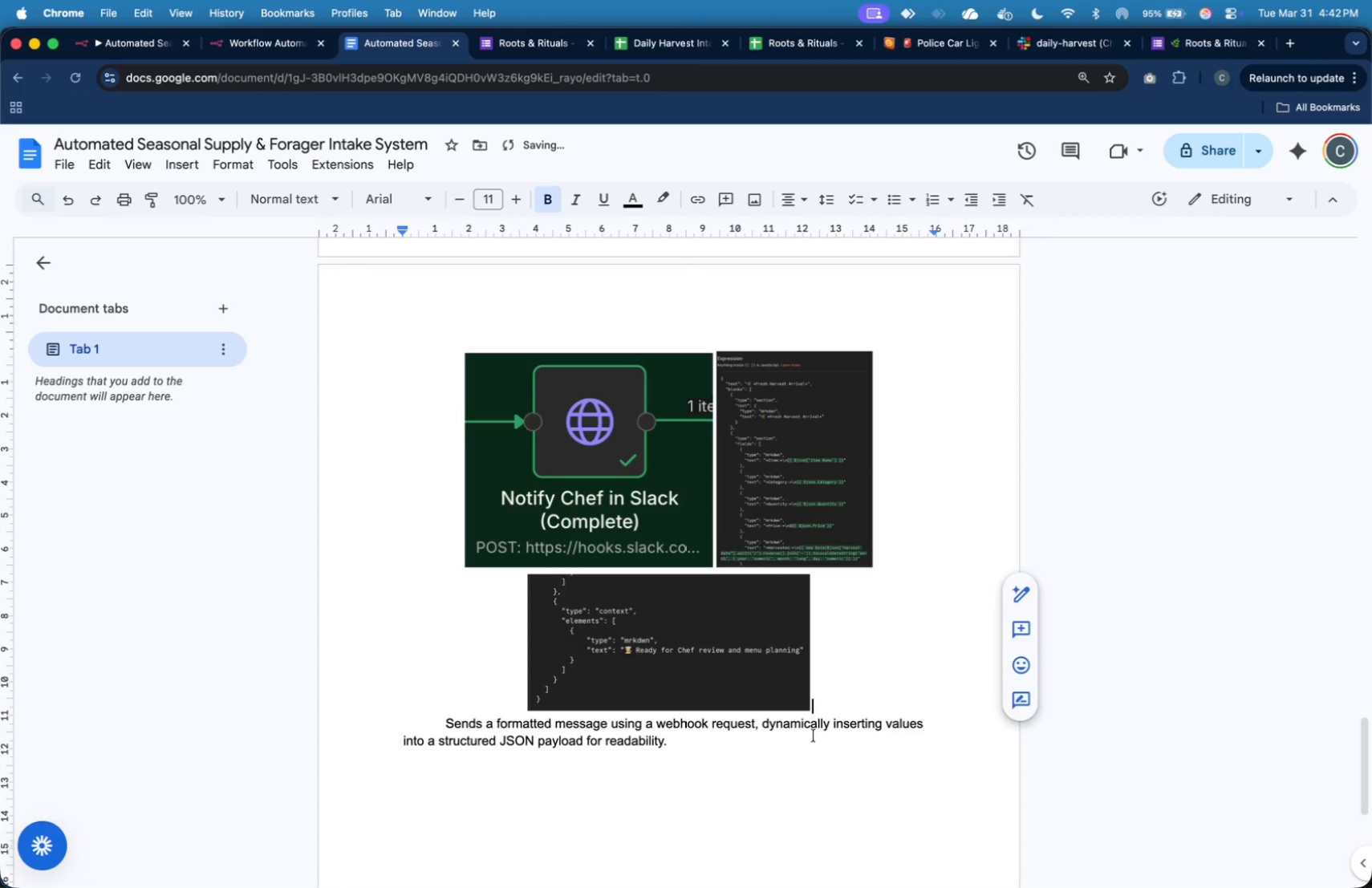 
left_click([806, 747])
 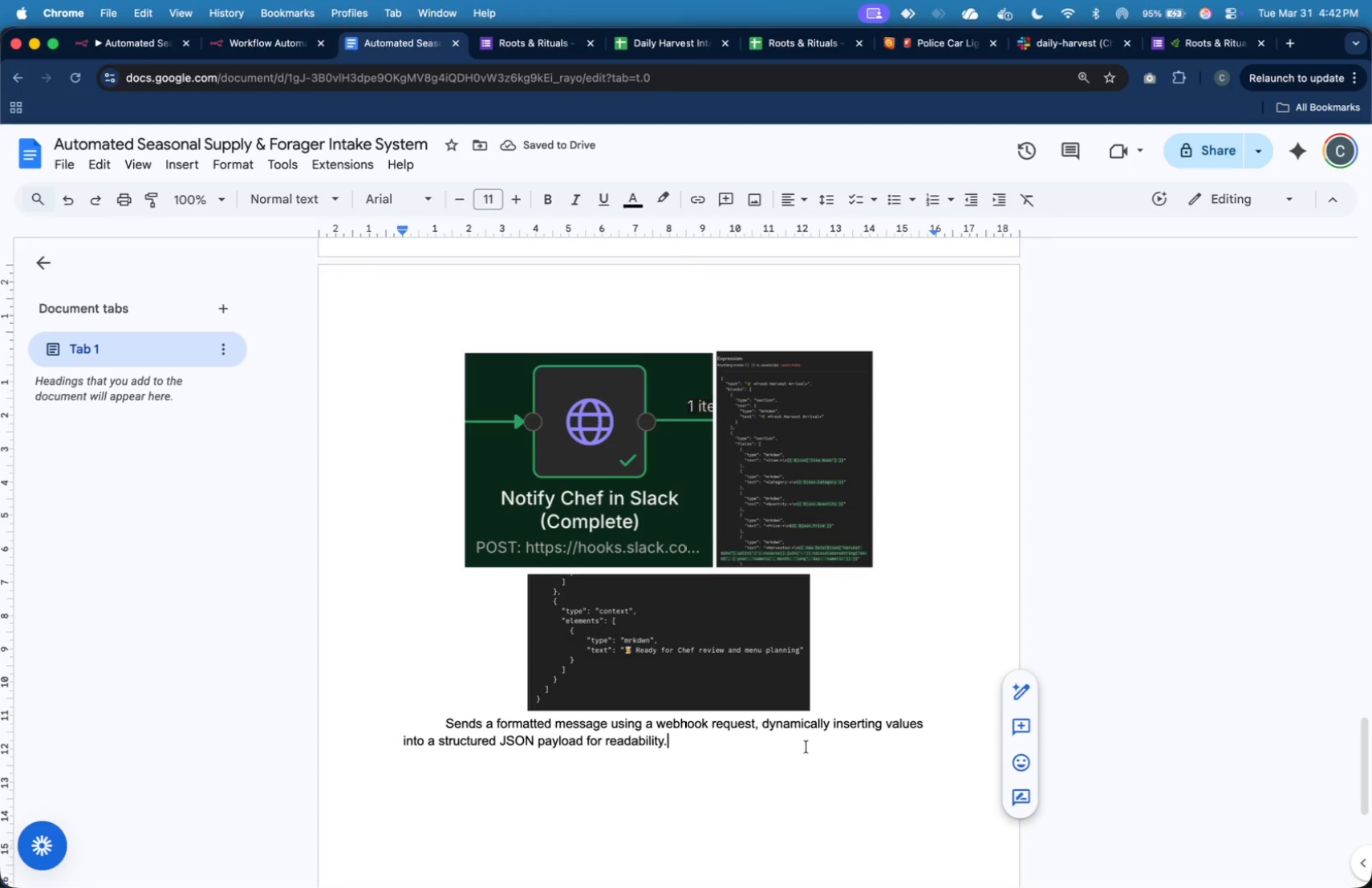 
scroll: coordinate [798, 732], scroll_direction: up, amount: 3.0
 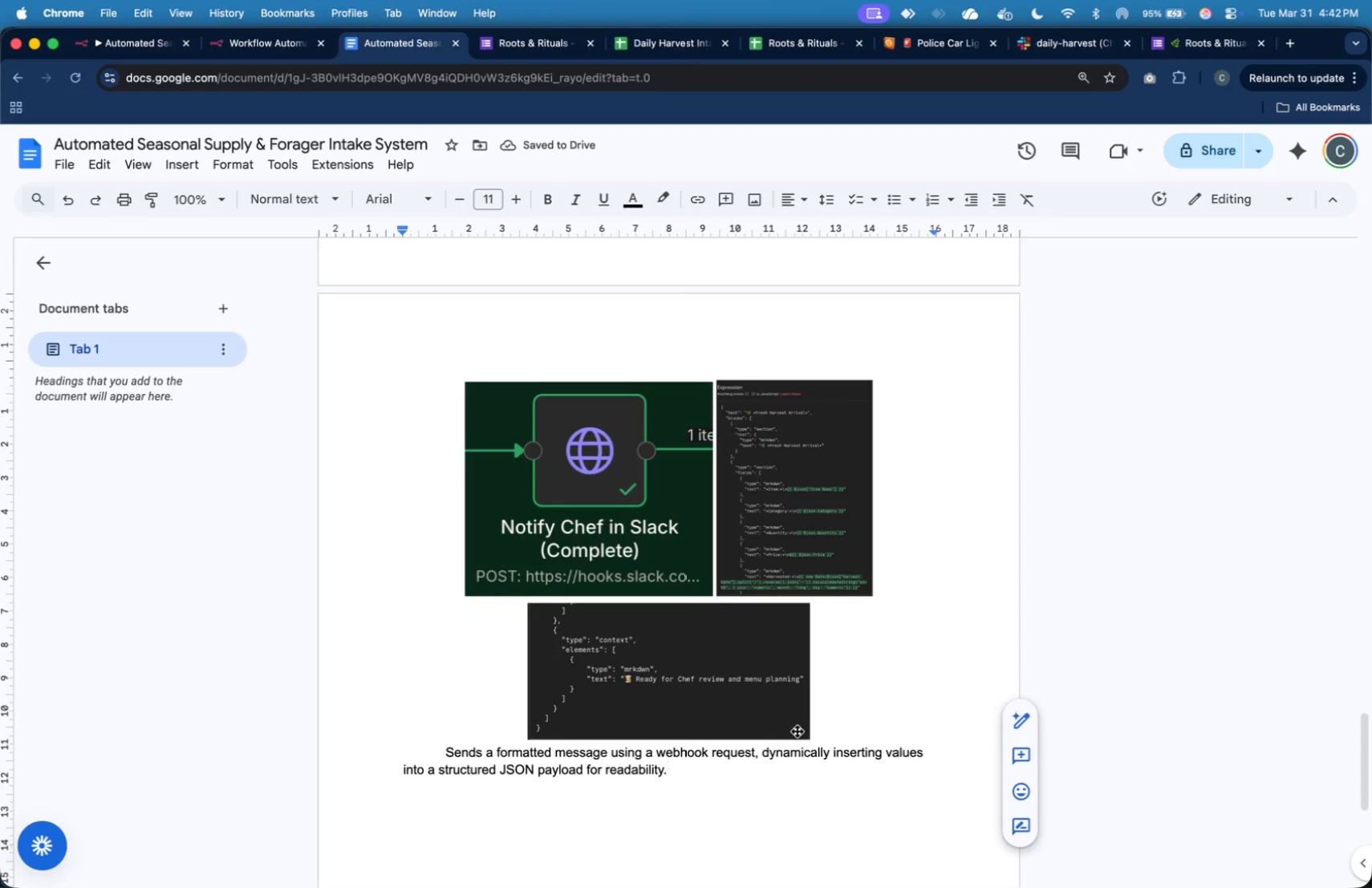 
scroll: coordinate [793, 711], scroll_direction: down, amount: 5.0
 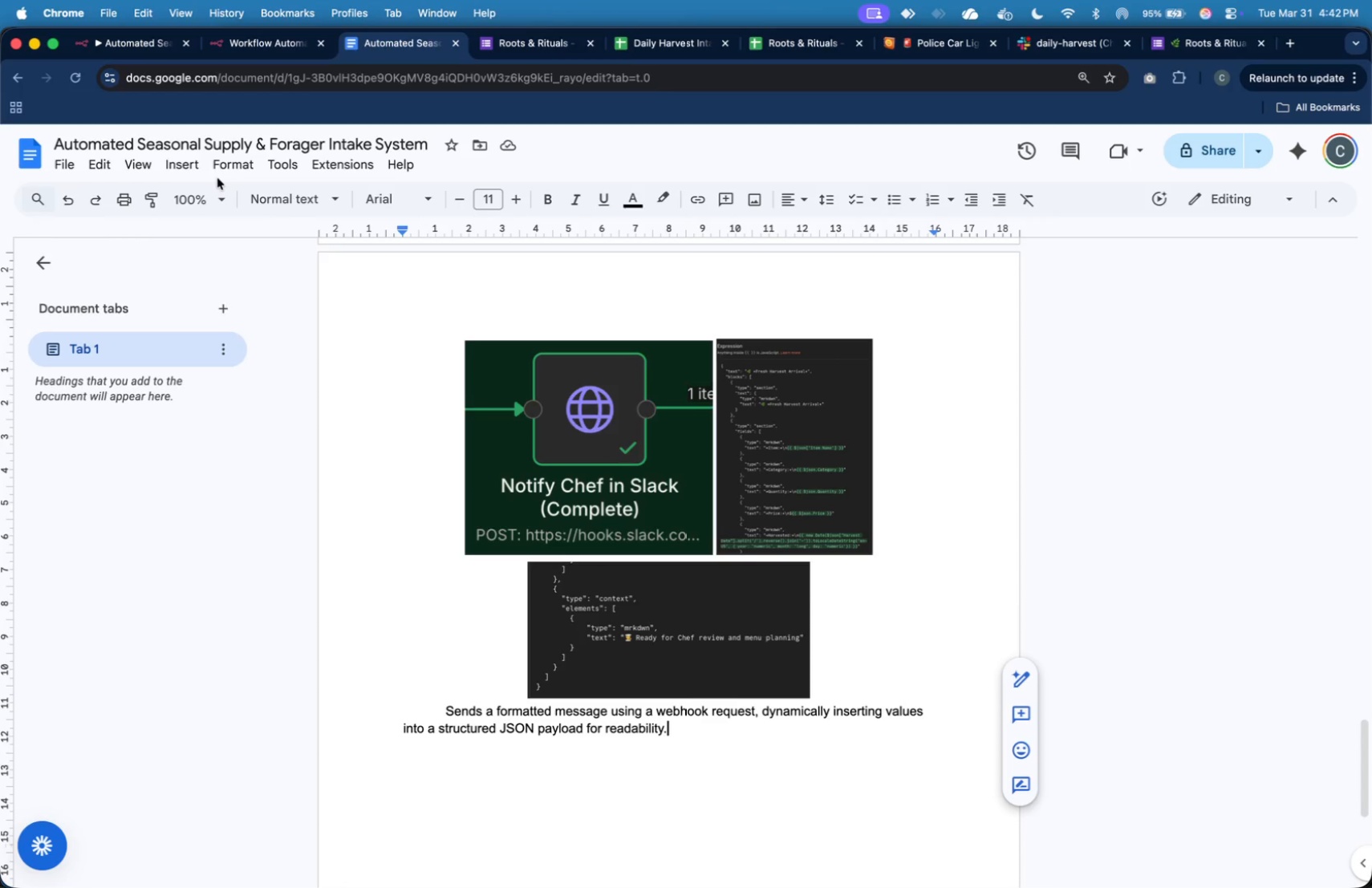 
mouse_move([174, 53])
 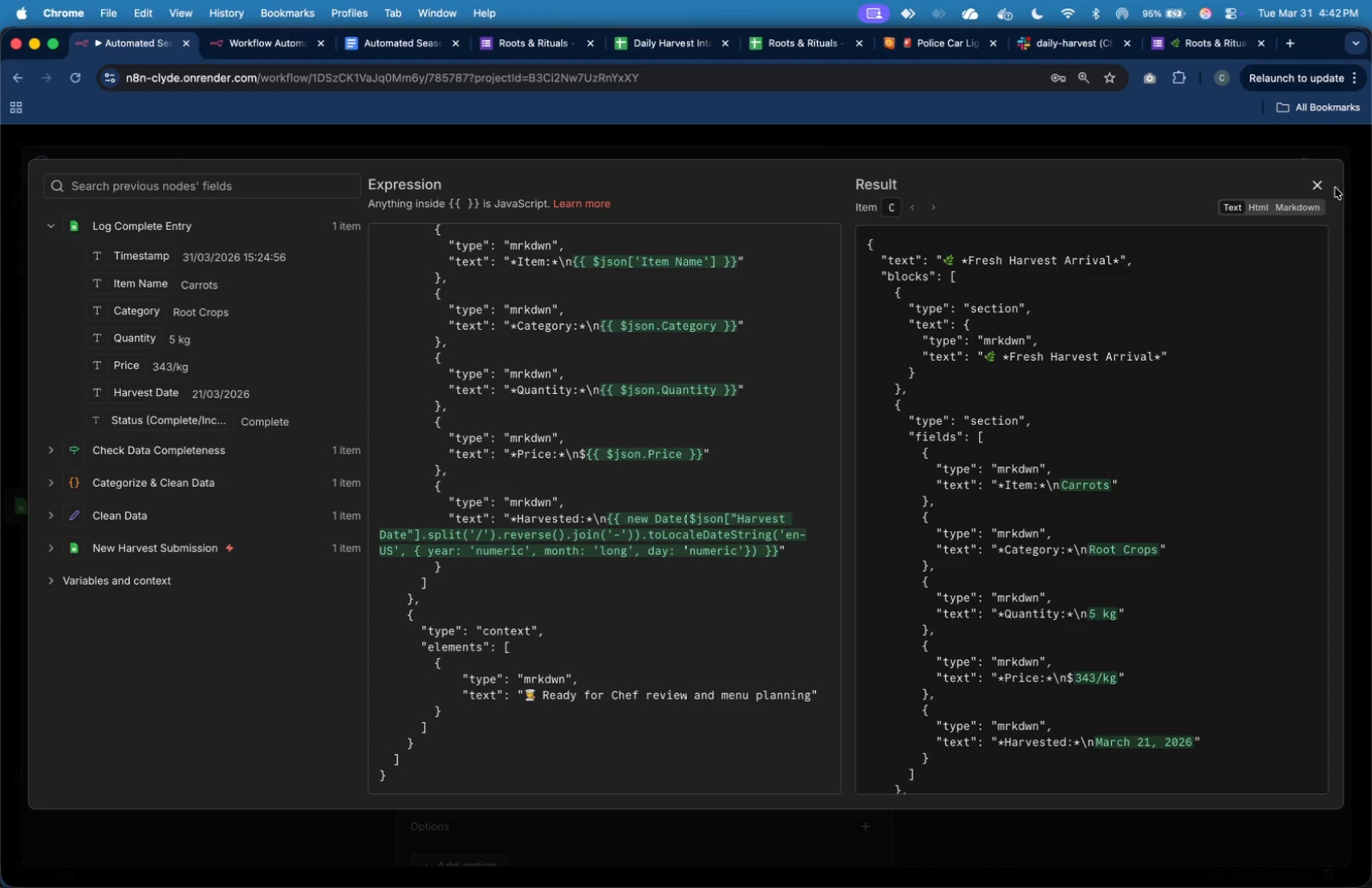 
left_click([1315, 190])
 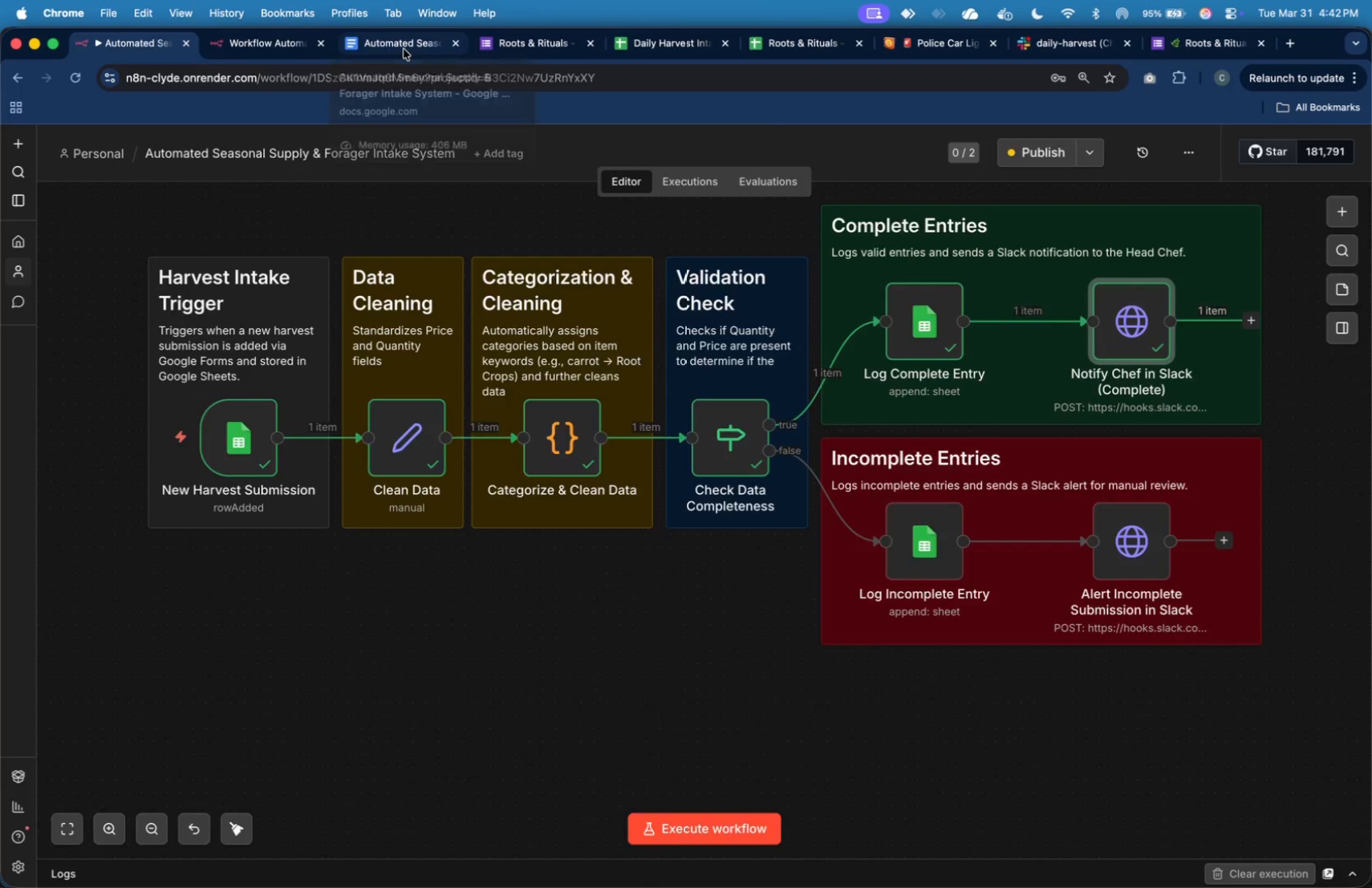 
wait(5.47)
 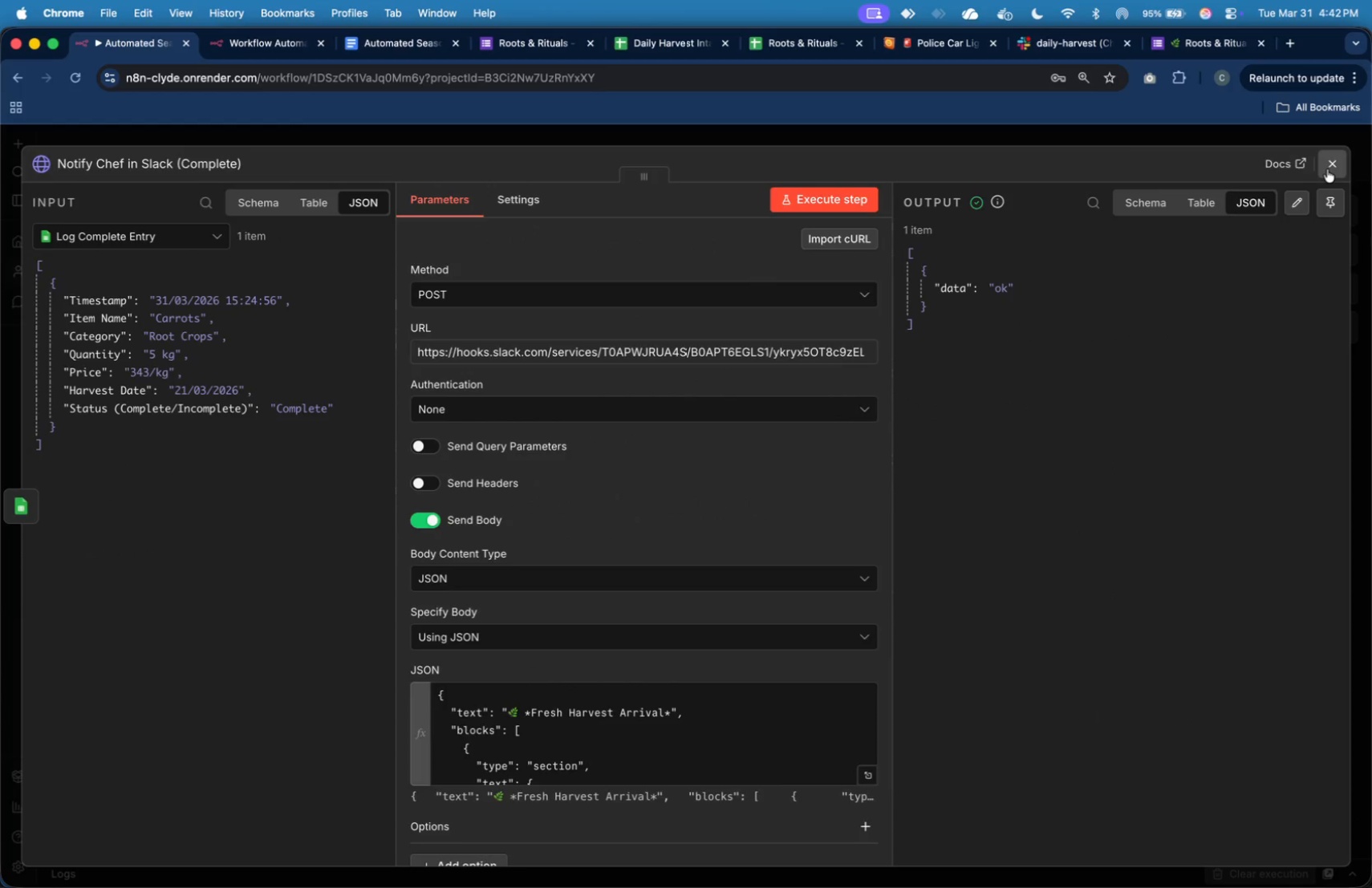 
key(Enter)
 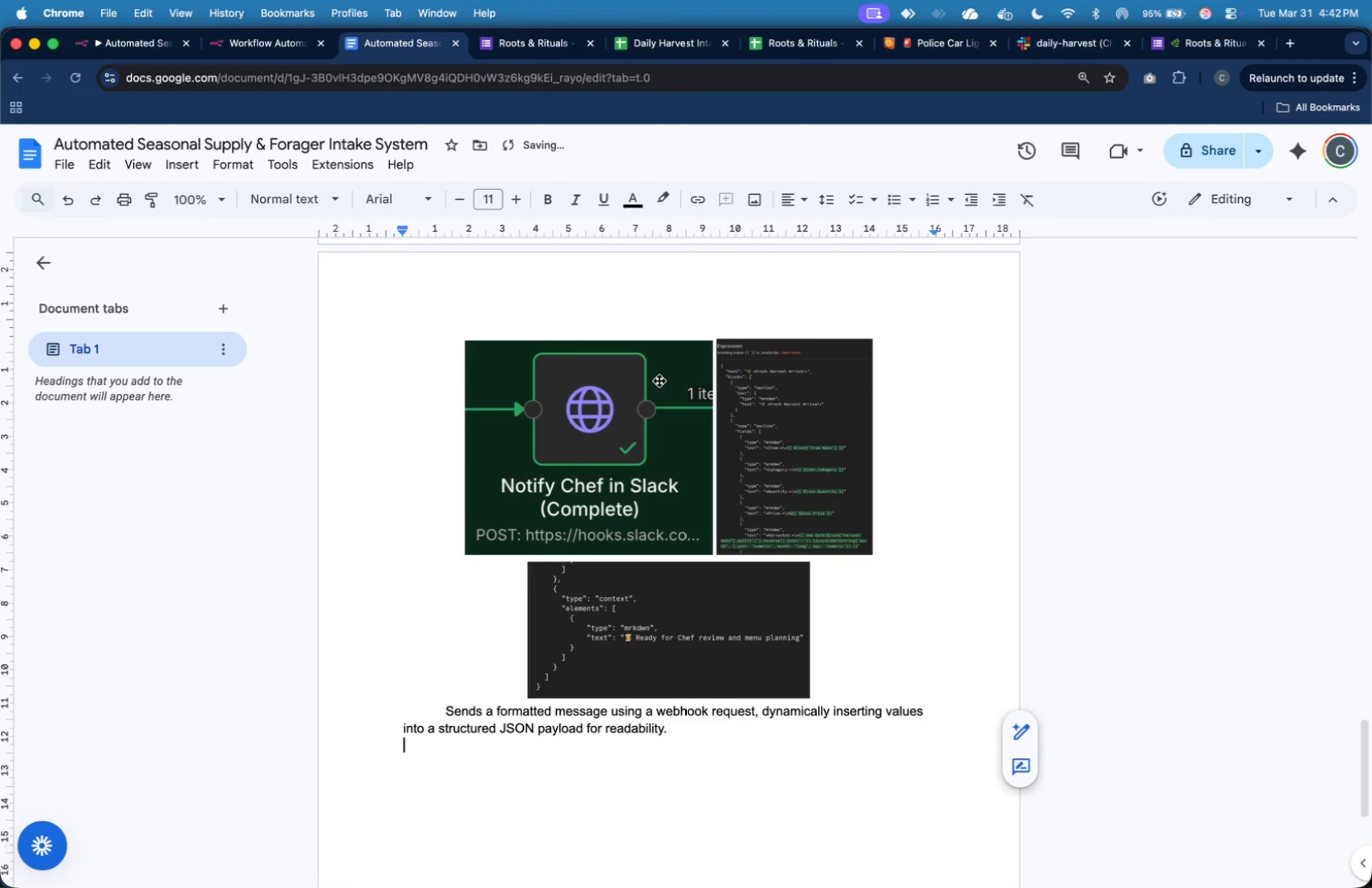 
key(Enter)
 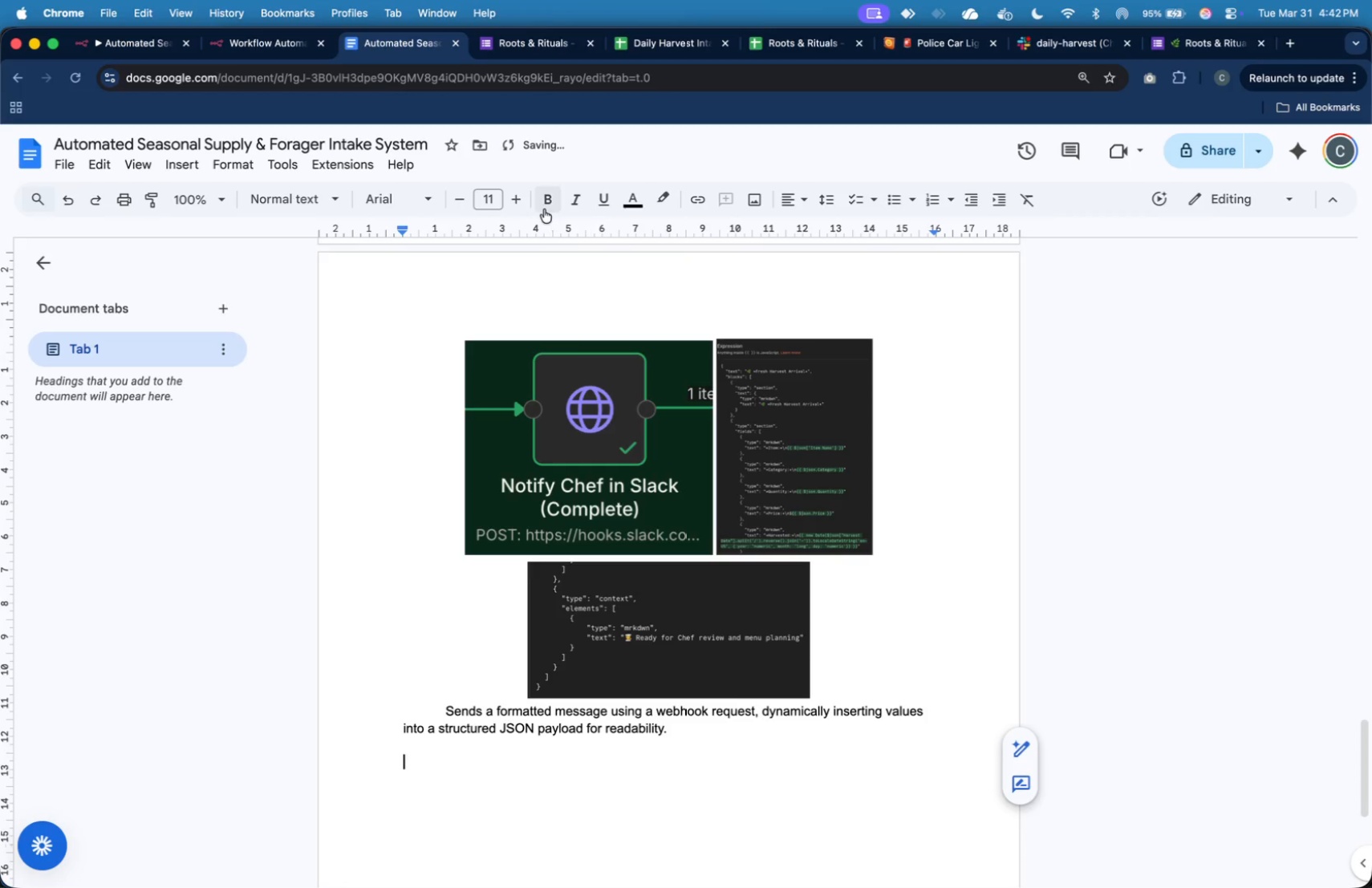 
left_click([541, 197])
 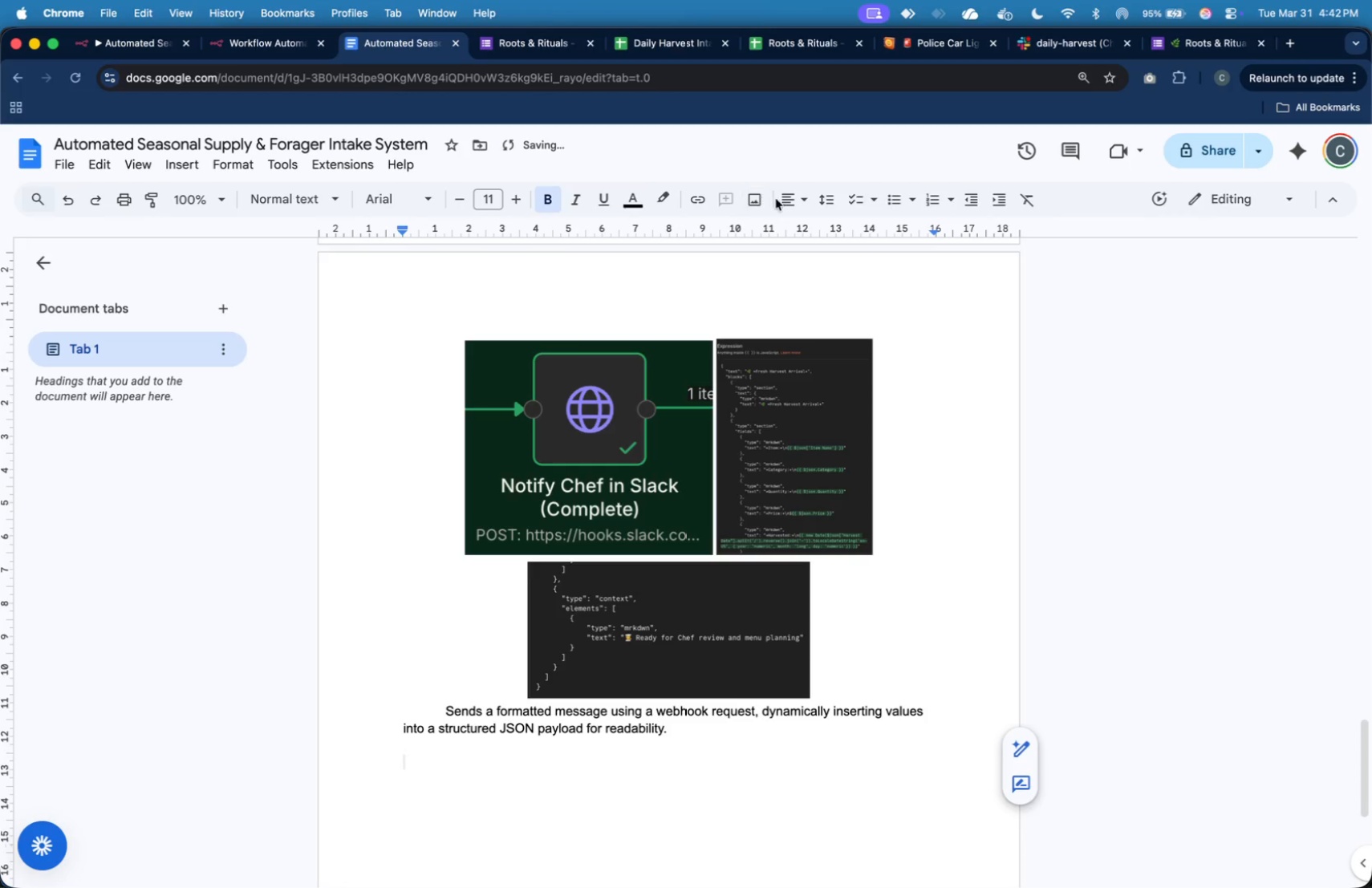 
left_click([790, 198])
 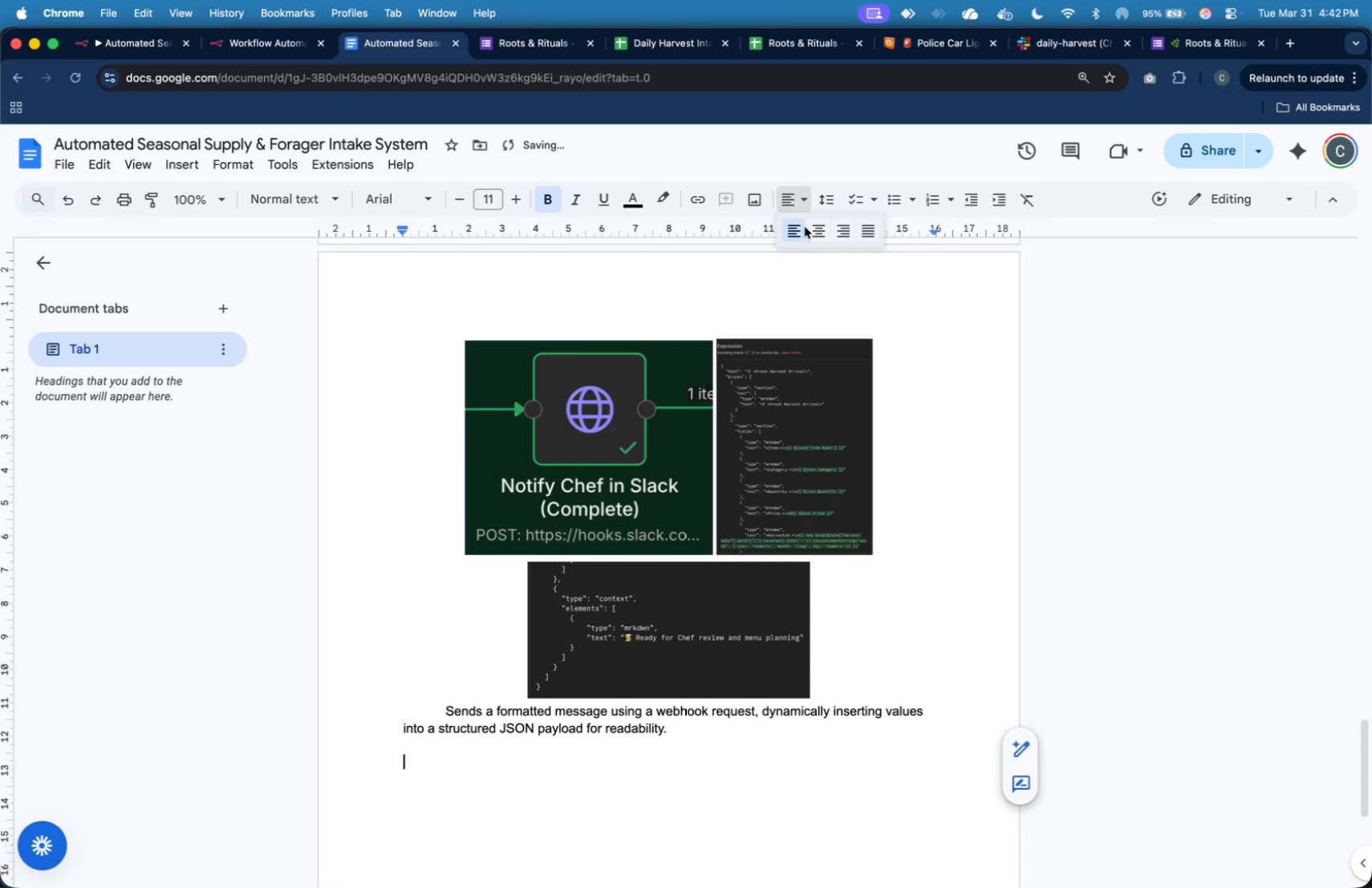 
left_click([806, 228])
 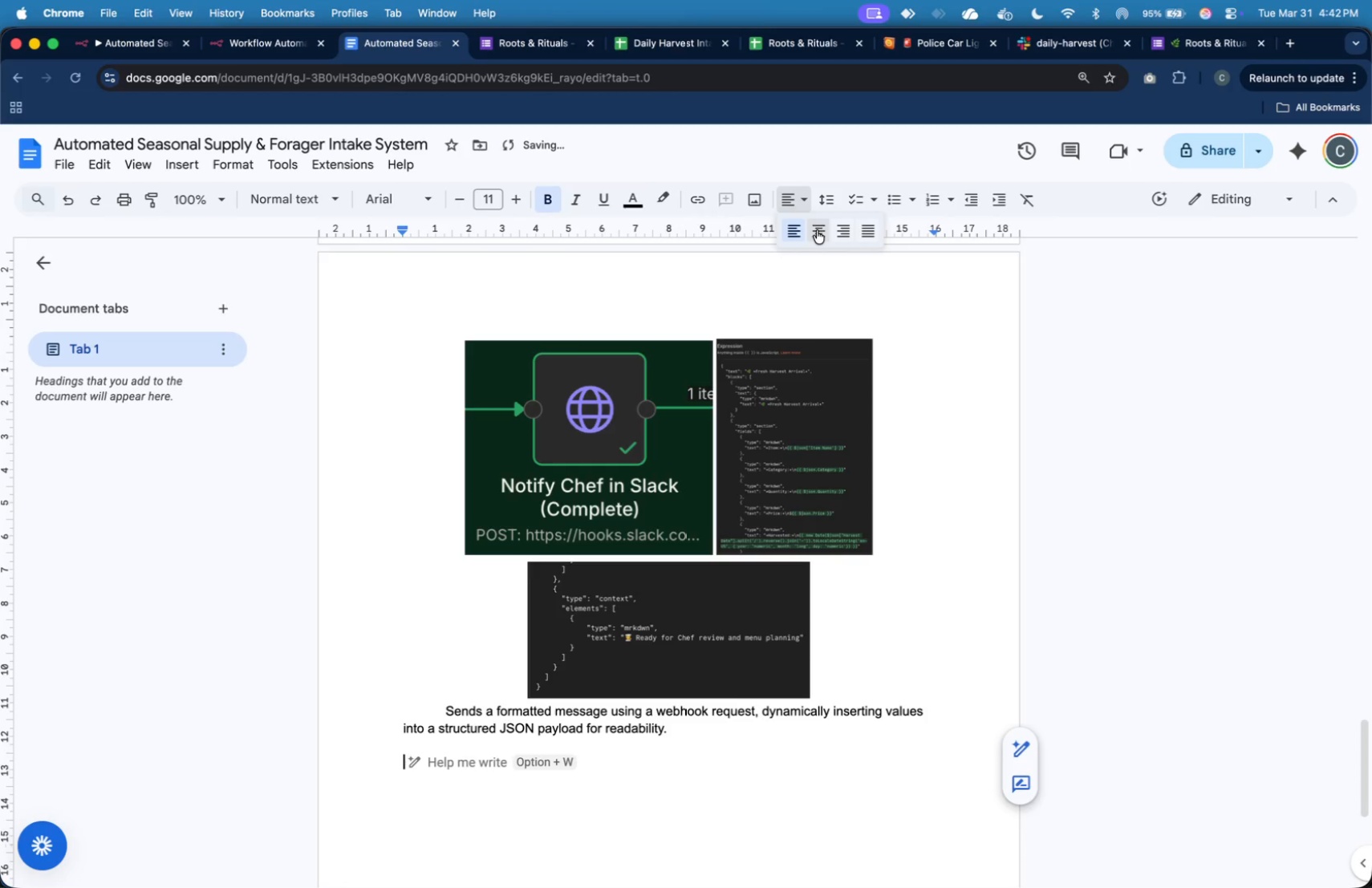 
left_click([818, 231])
 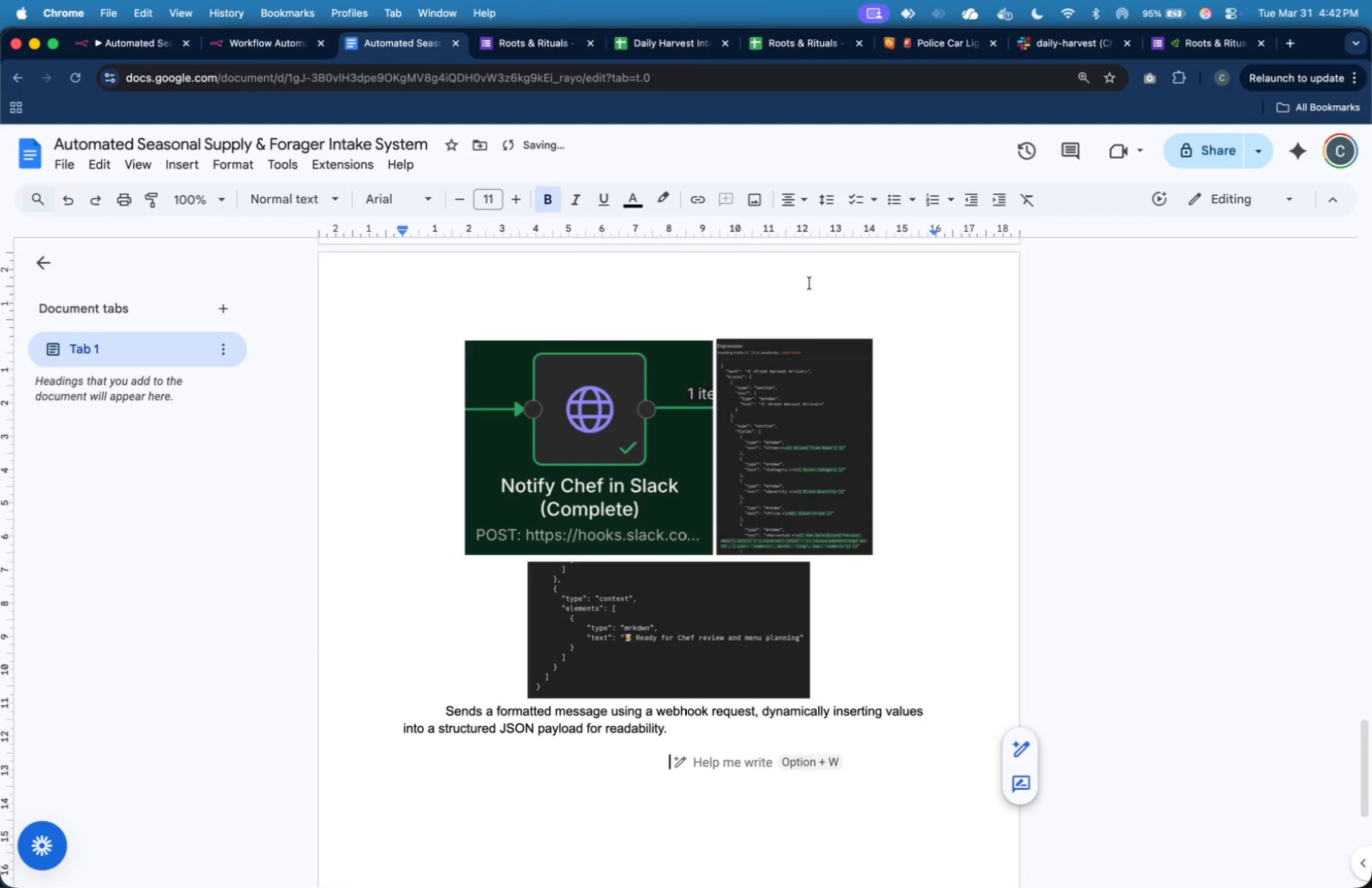 
type(Log Incomplete Entry Node)
 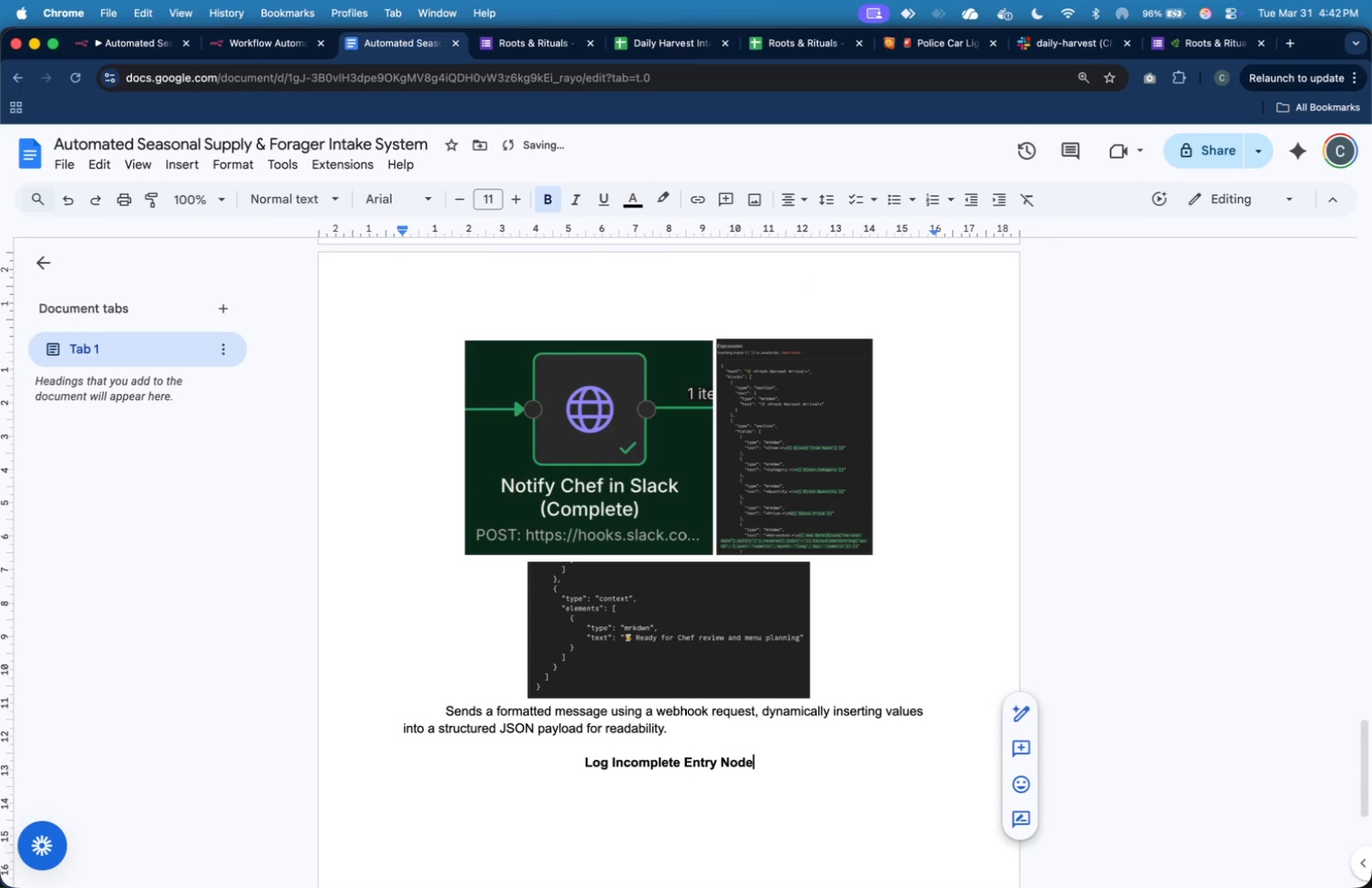 
wait(11.4)
 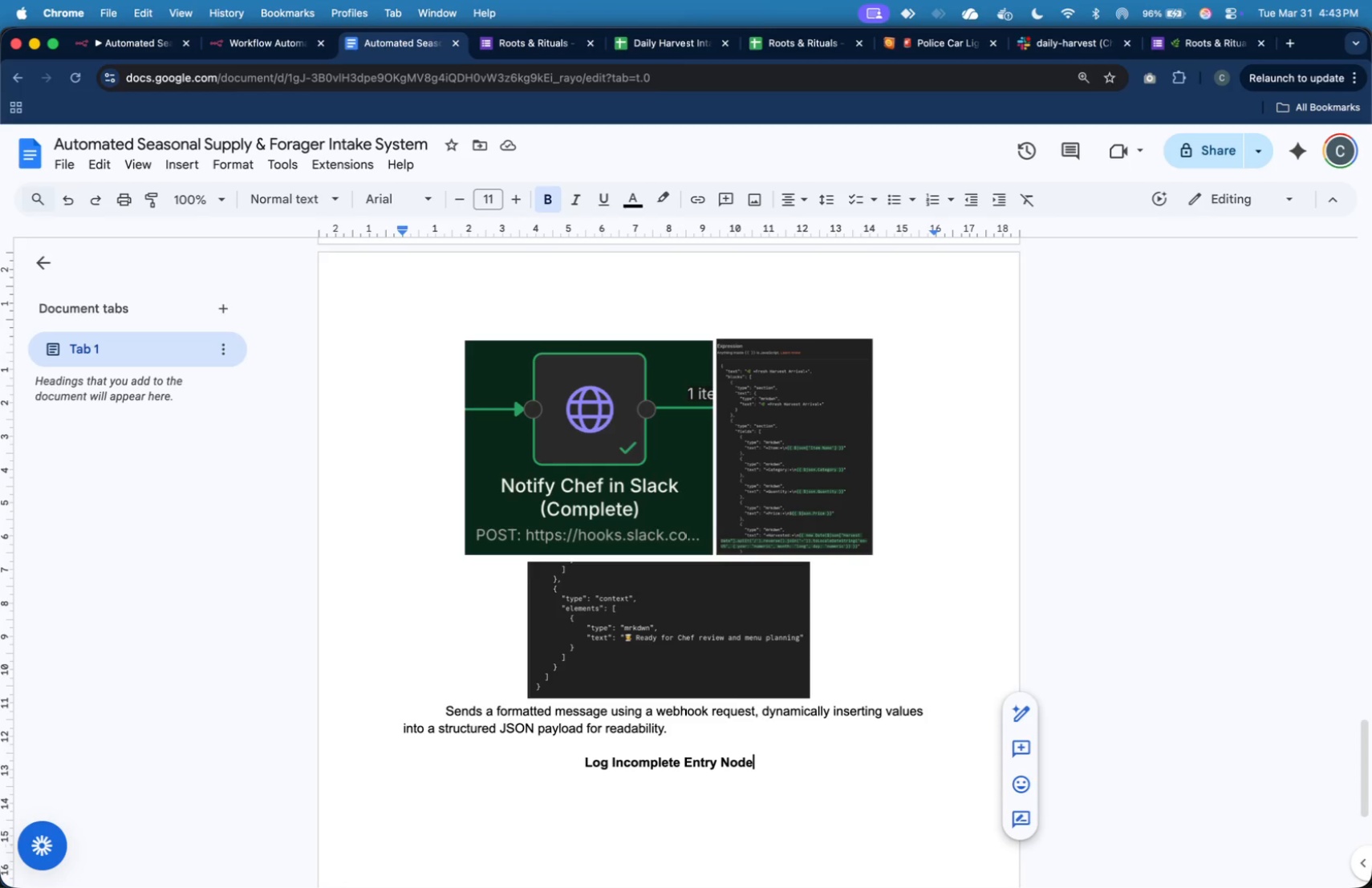 
key(Enter)
 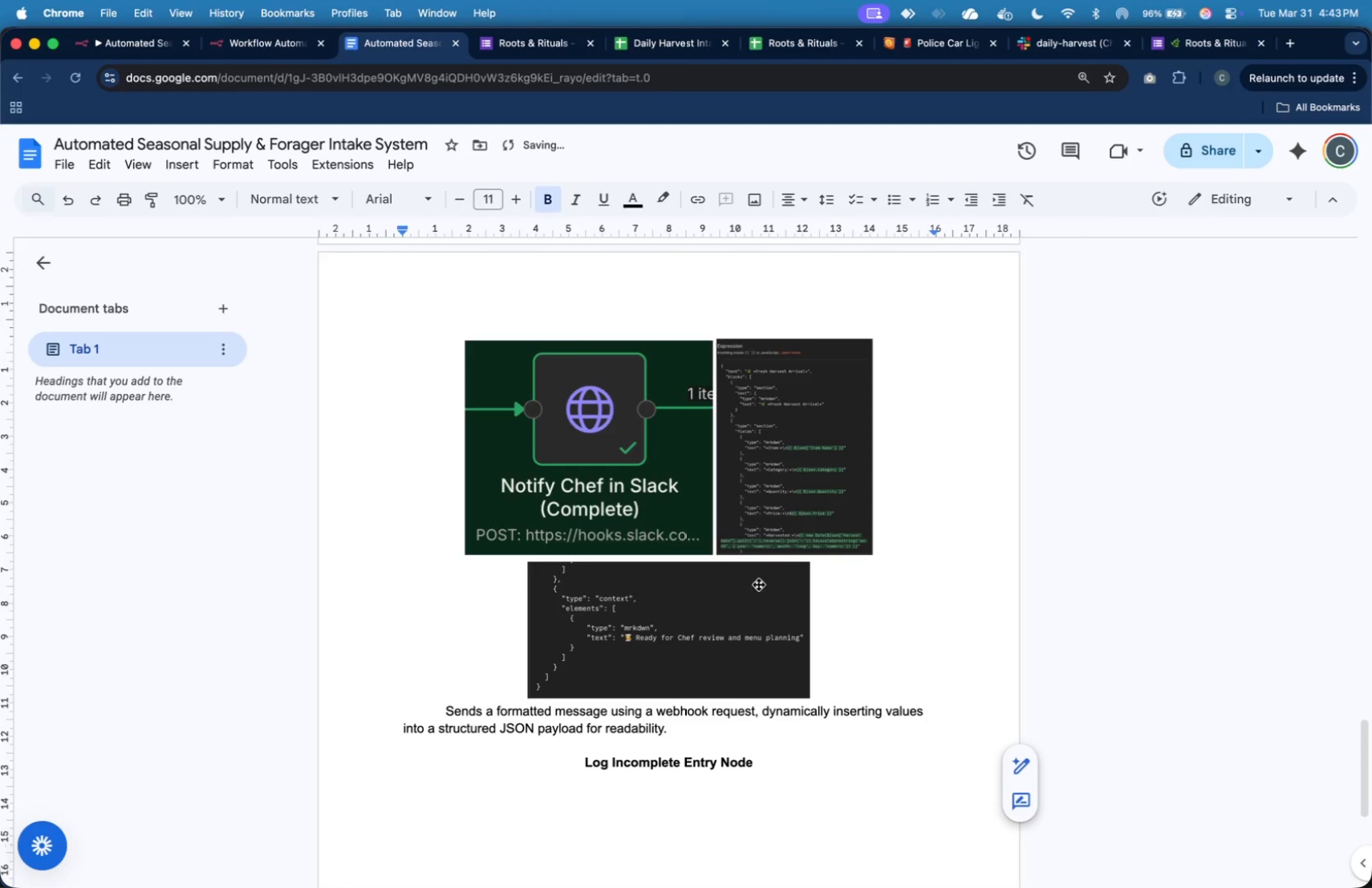 
key(Backspace)
 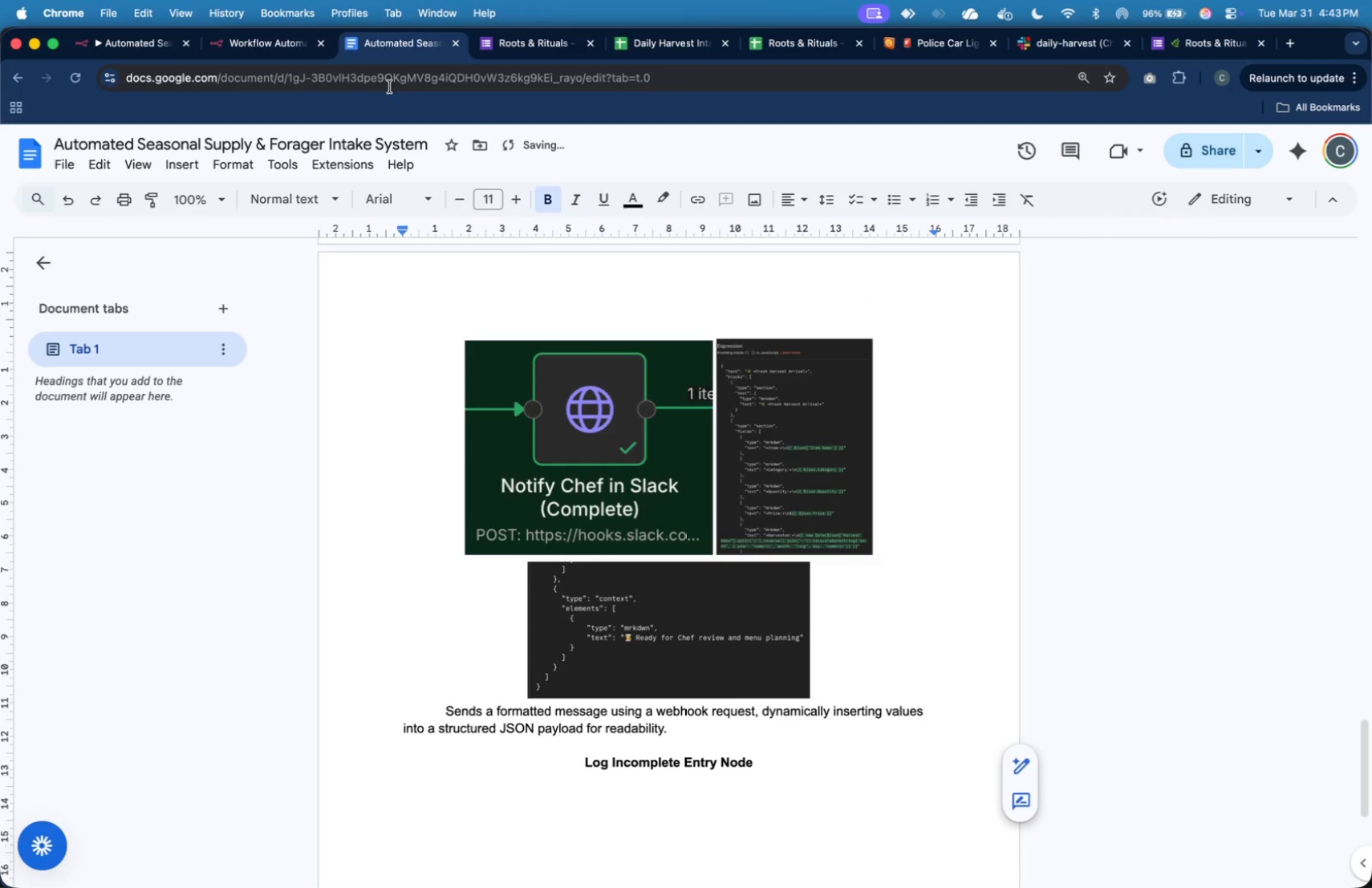 
key(Backspace)
 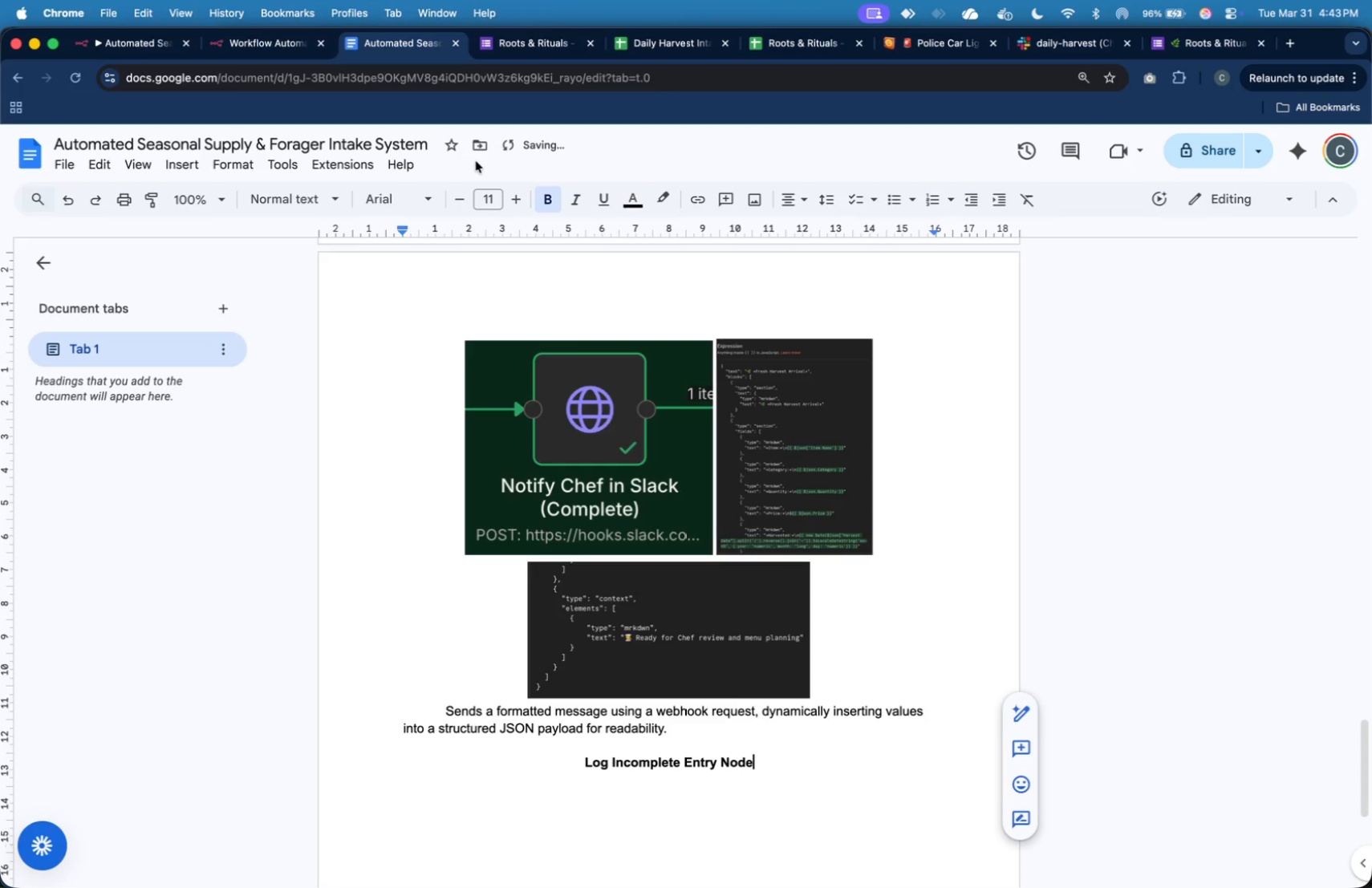 
key(Enter)
 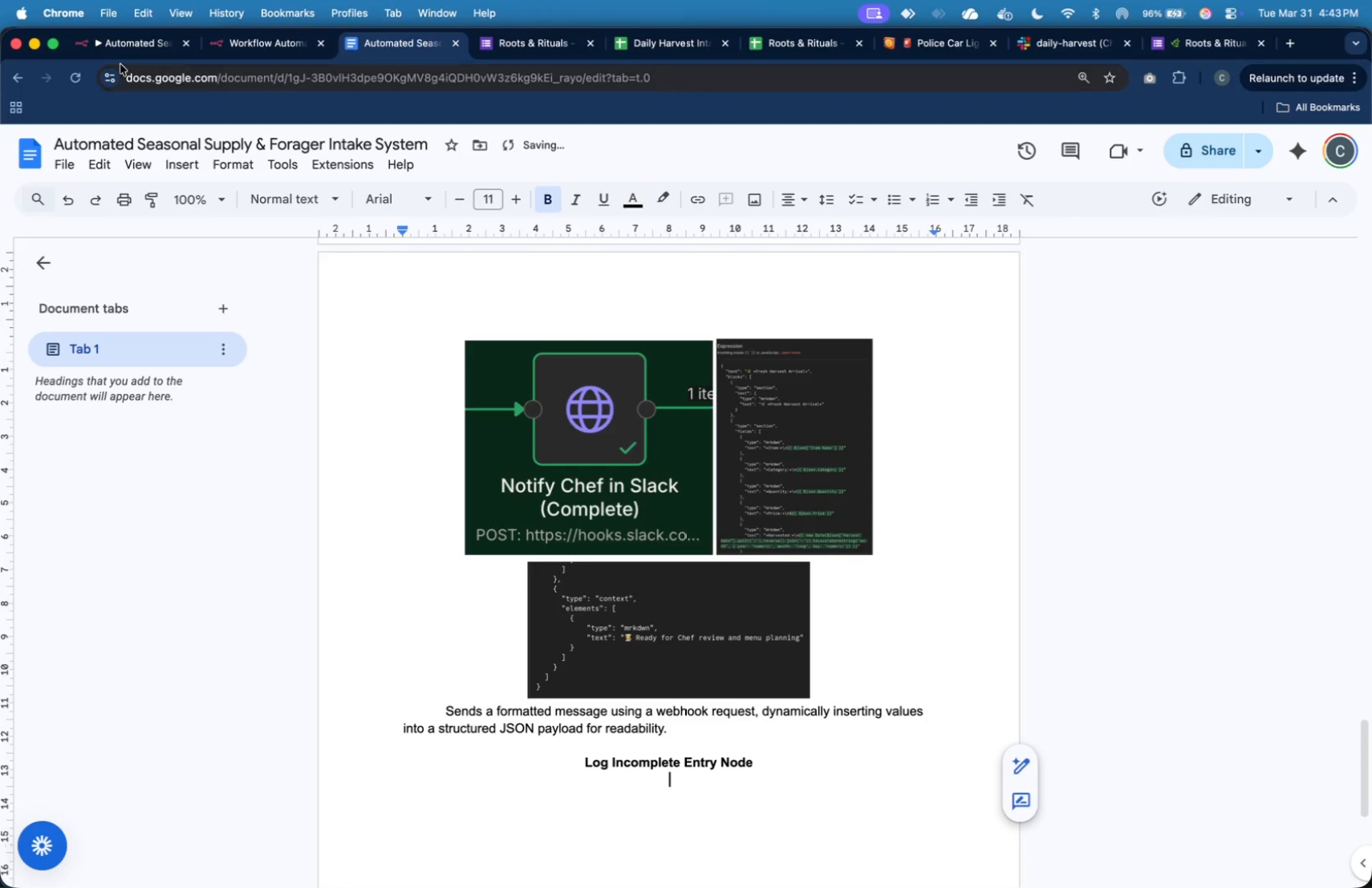 
left_click([120, 45])
 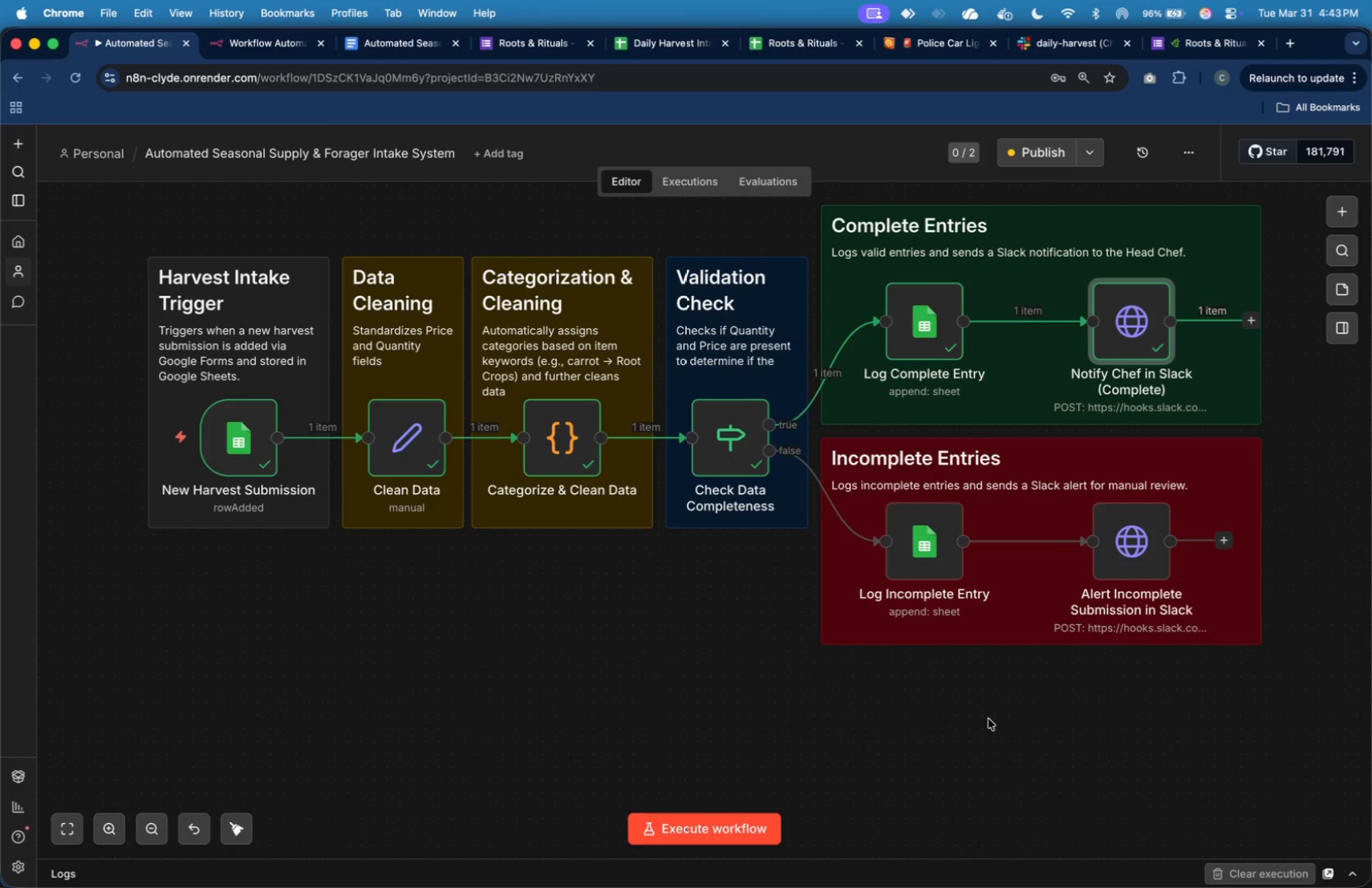 
key(Meta+Shift+4)
 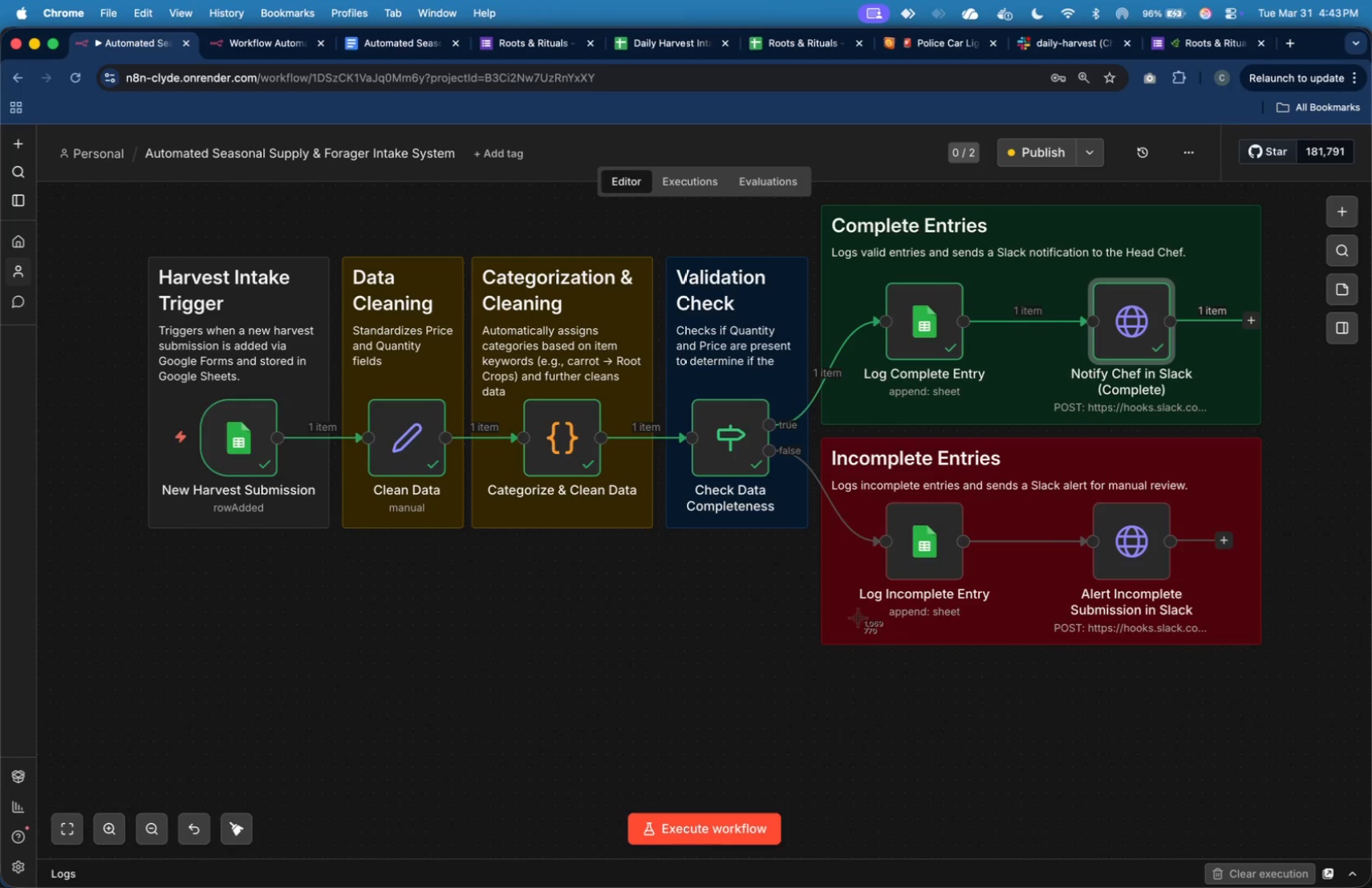 
left_click_drag(start_coordinate=[850, 623], to_coordinate=[995, 498])
 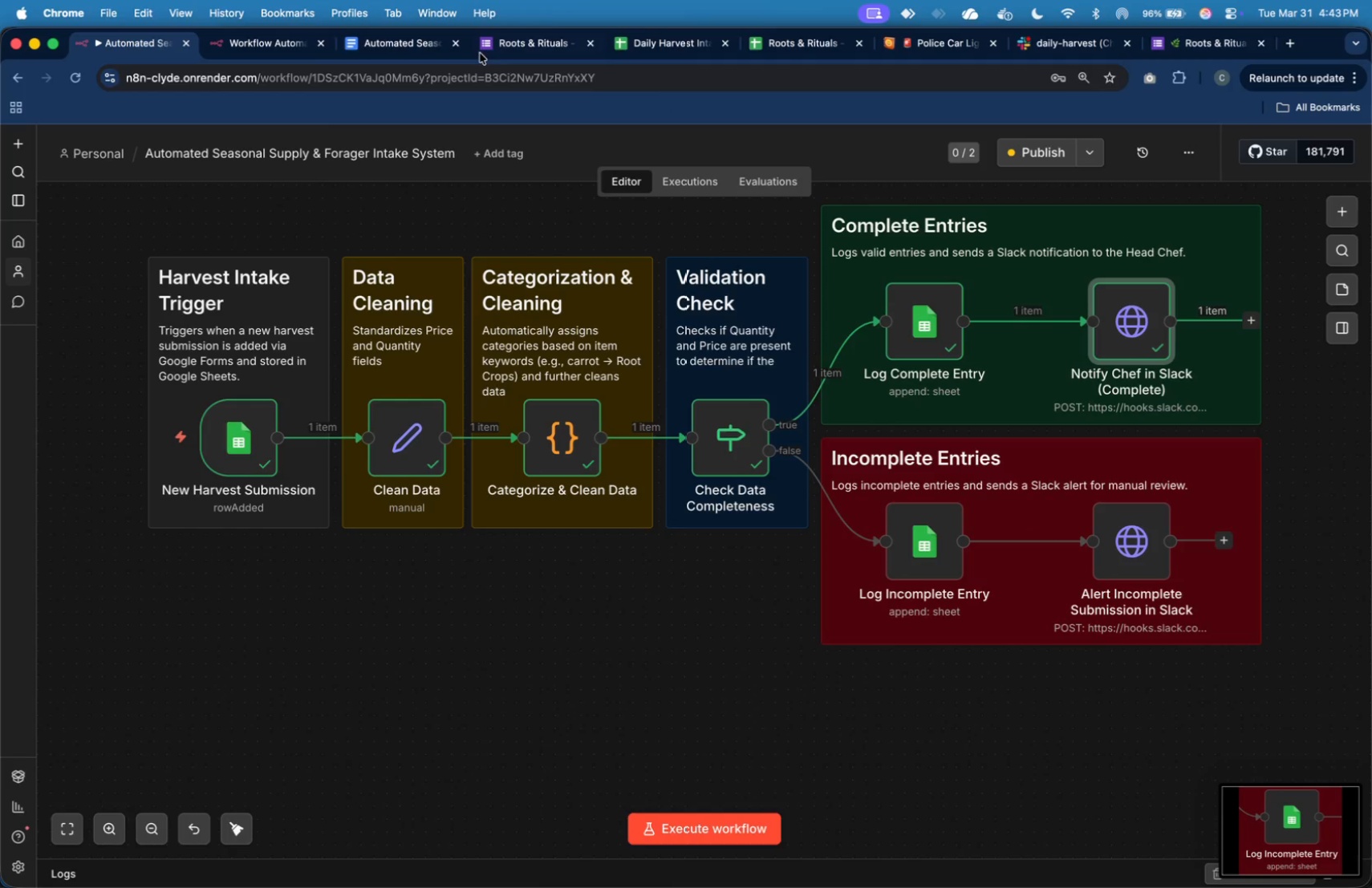 
left_click([400, 45])
 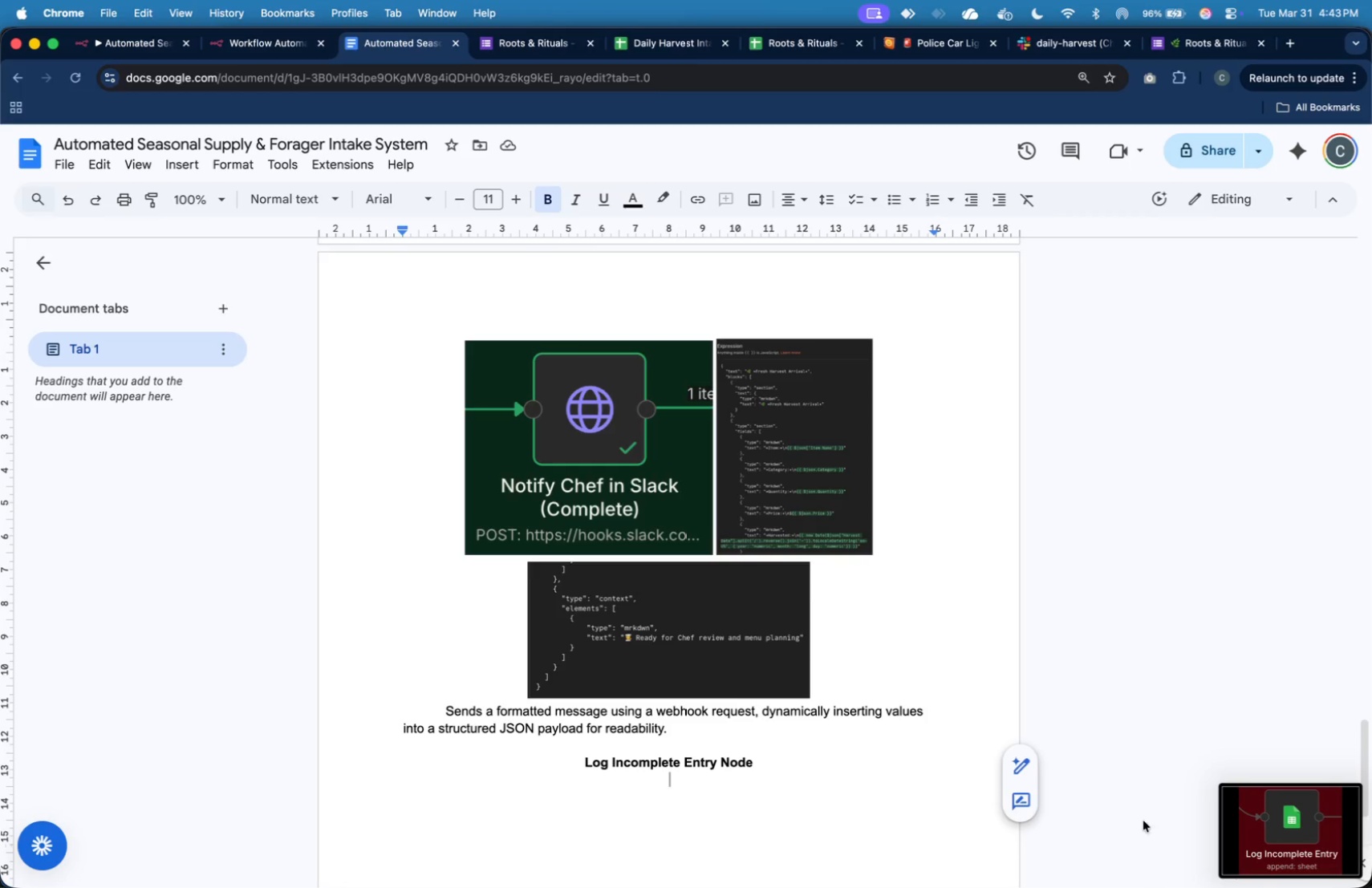 
left_click_drag(start_coordinate=[1281, 822], to_coordinate=[830, 821])
 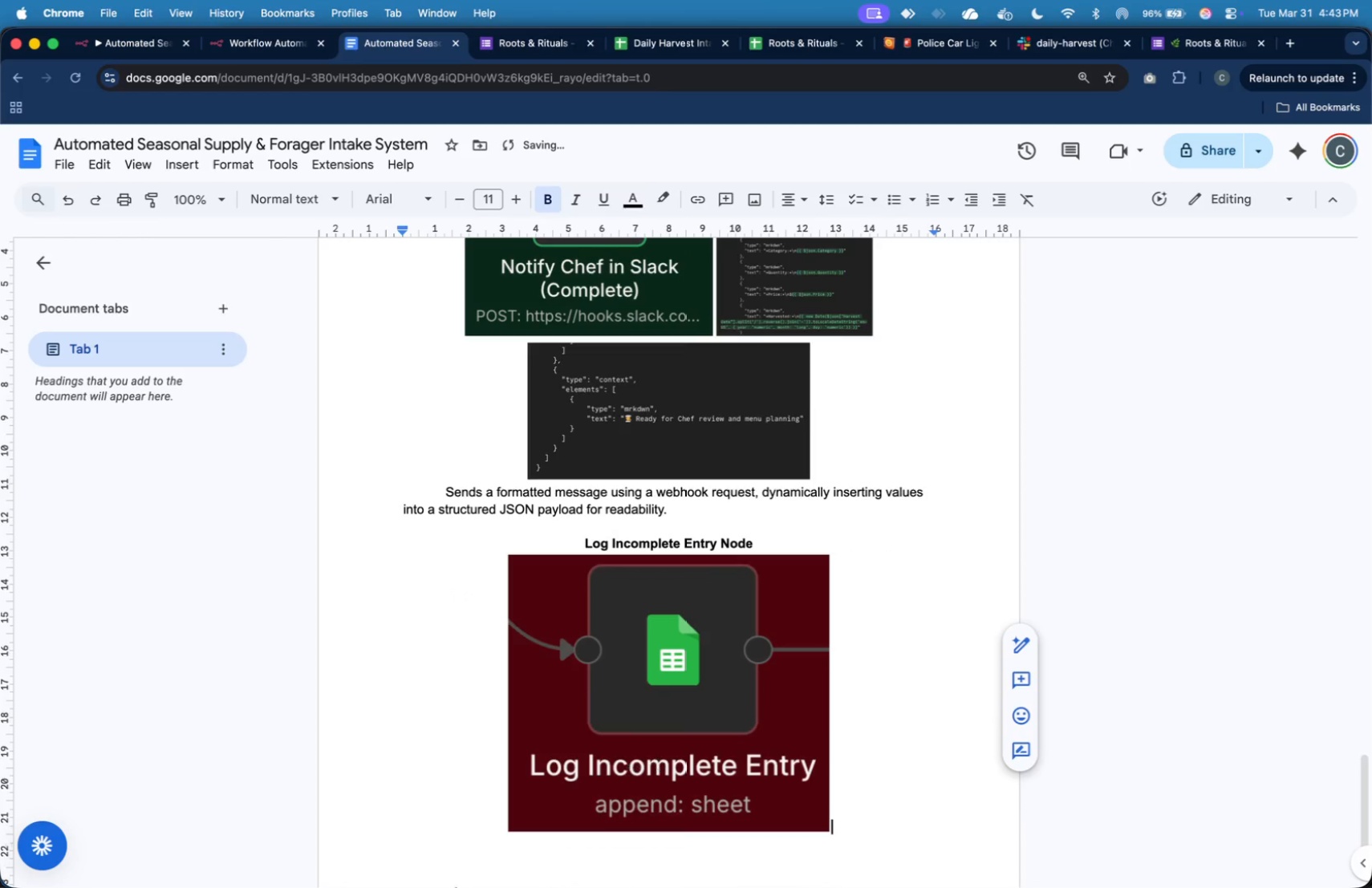 
left_click([468, 873])
 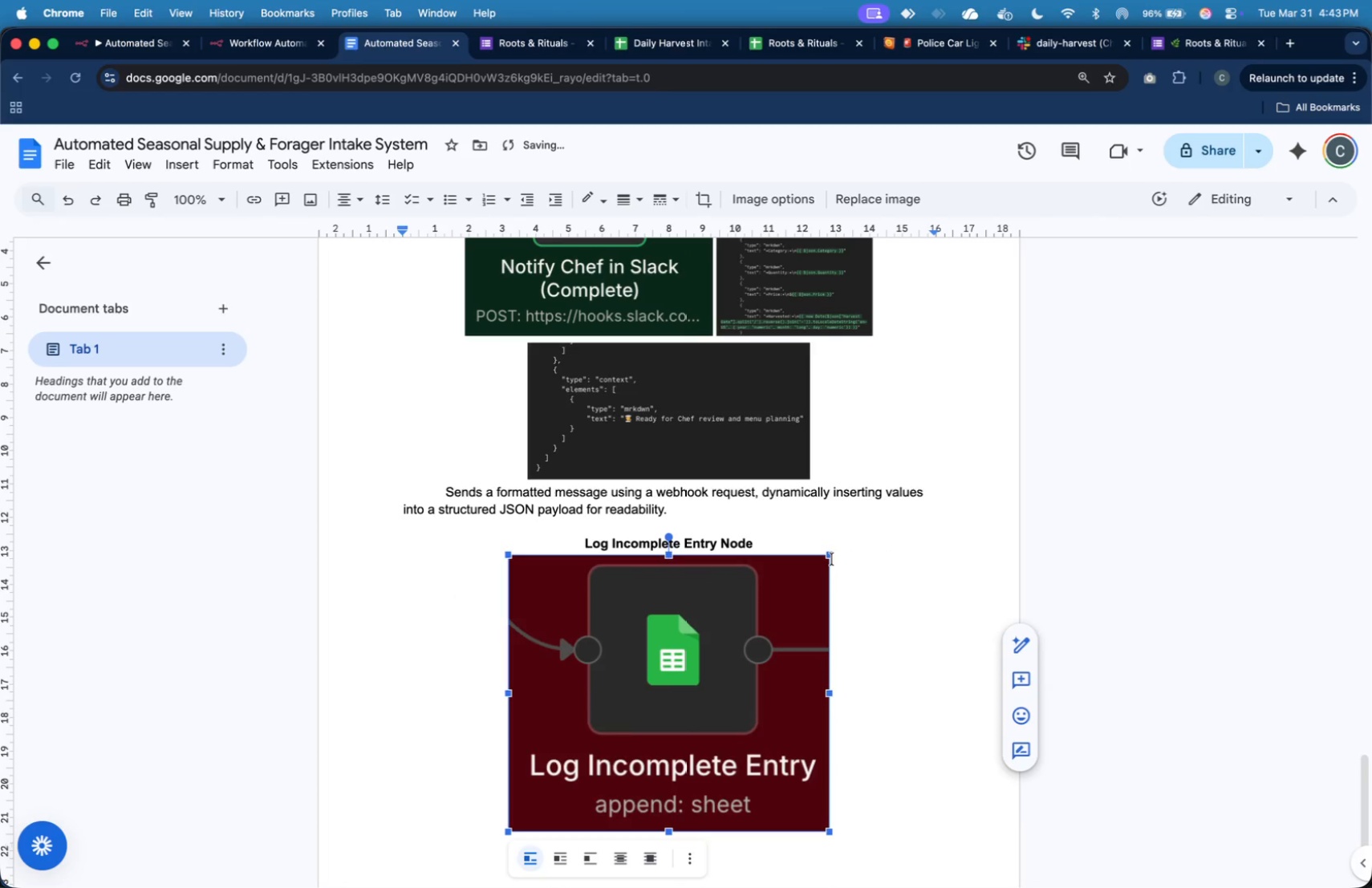 
left_click_drag(start_coordinate=[832, 556], to_coordinate=[648, 675])
 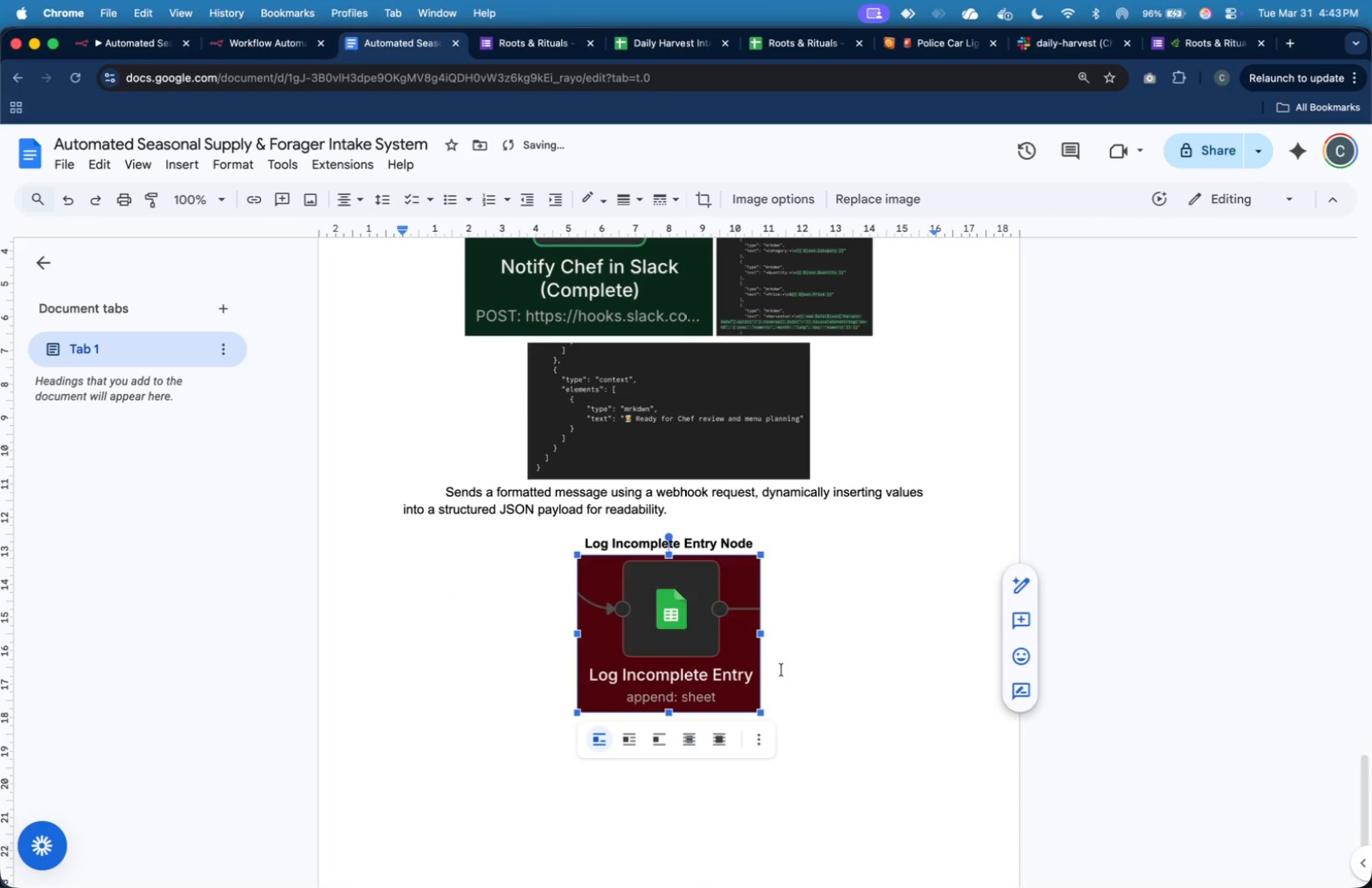 
left_click([812, 678])
 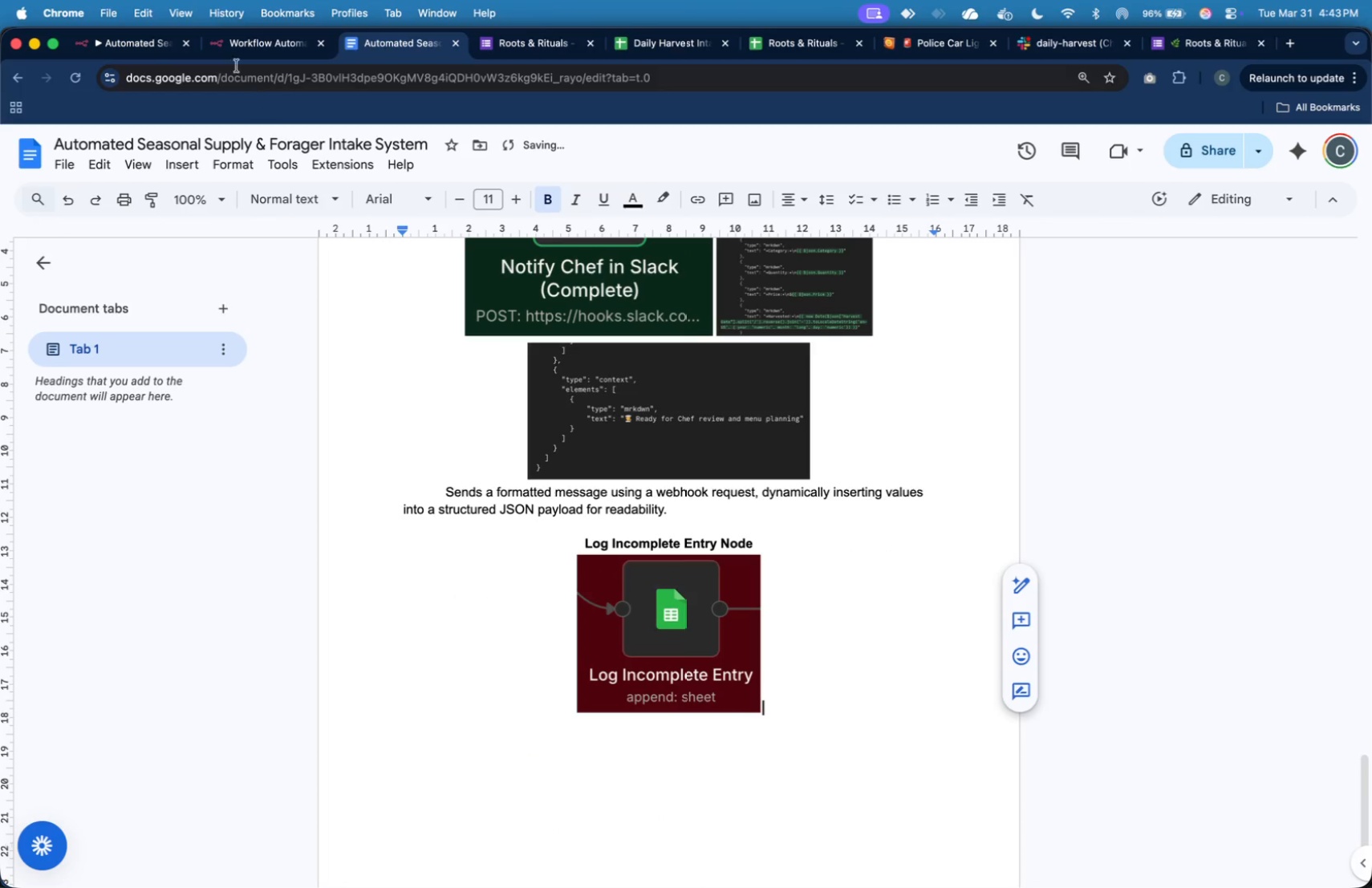 
left_click([136, 39])
 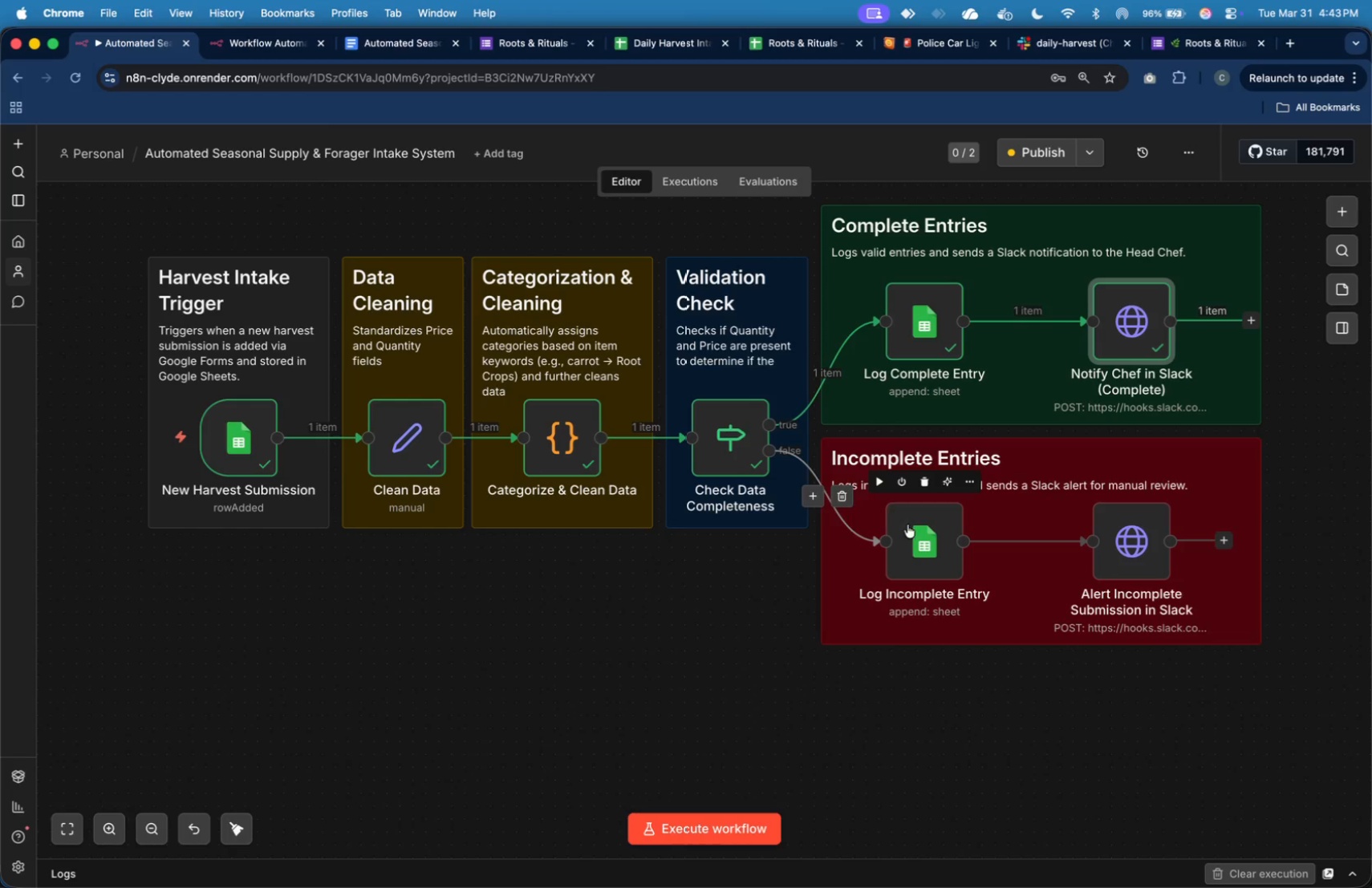 
double_click([910, 527])
 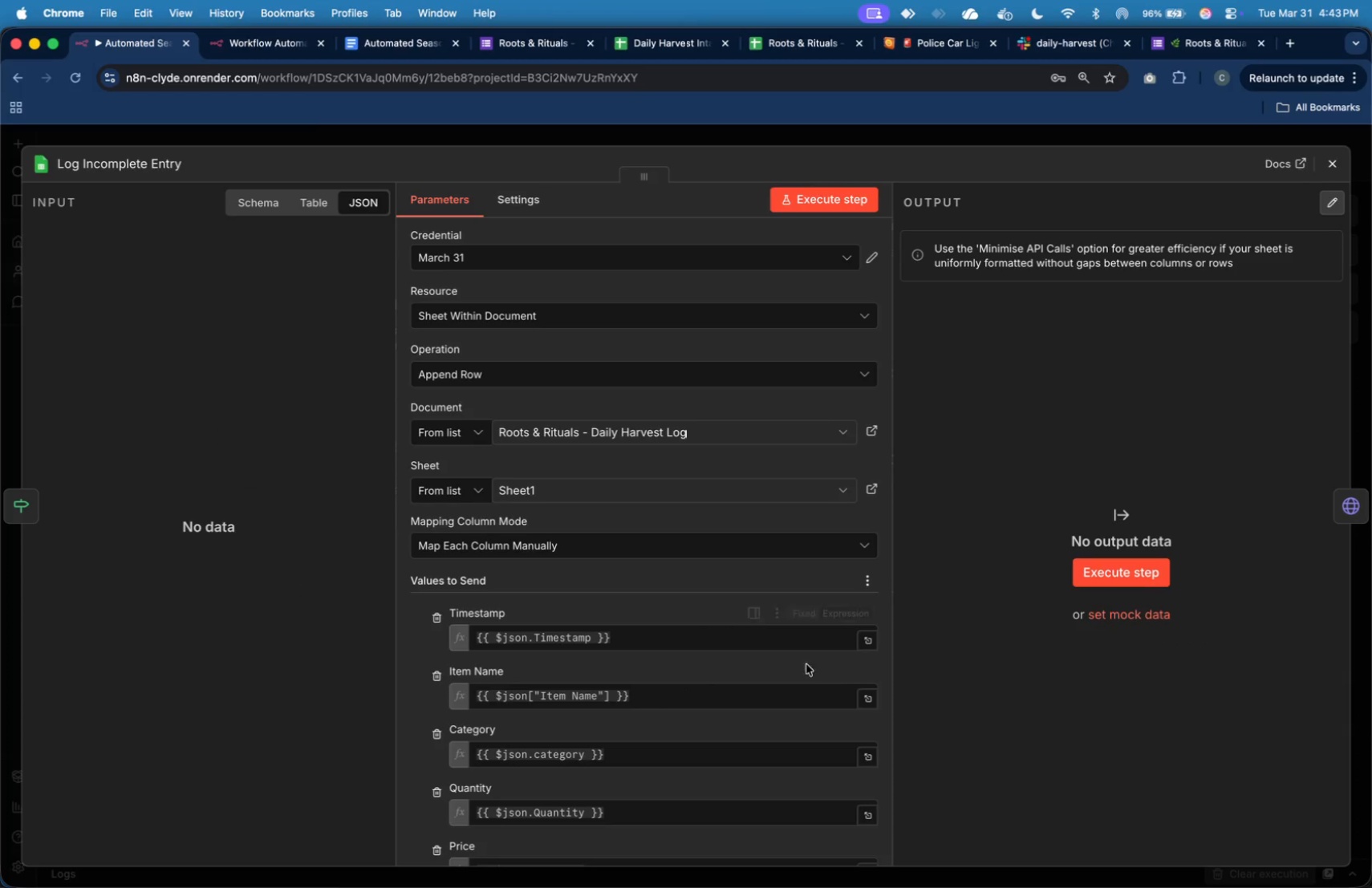 
scroll: coordinate [835, 663], scroll_direction: down, amount: 14.0
 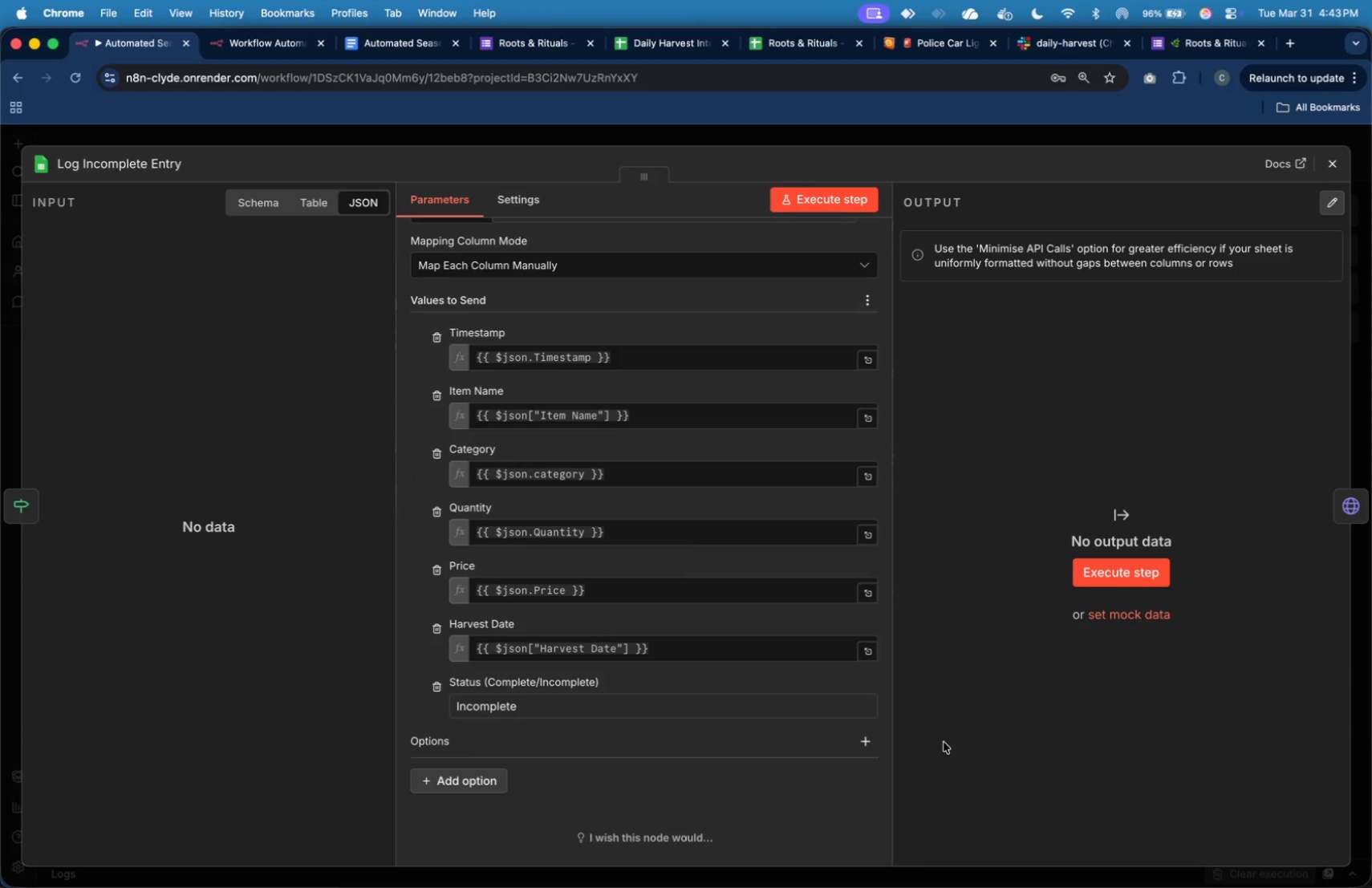 
key(Meta+Shift+4)
 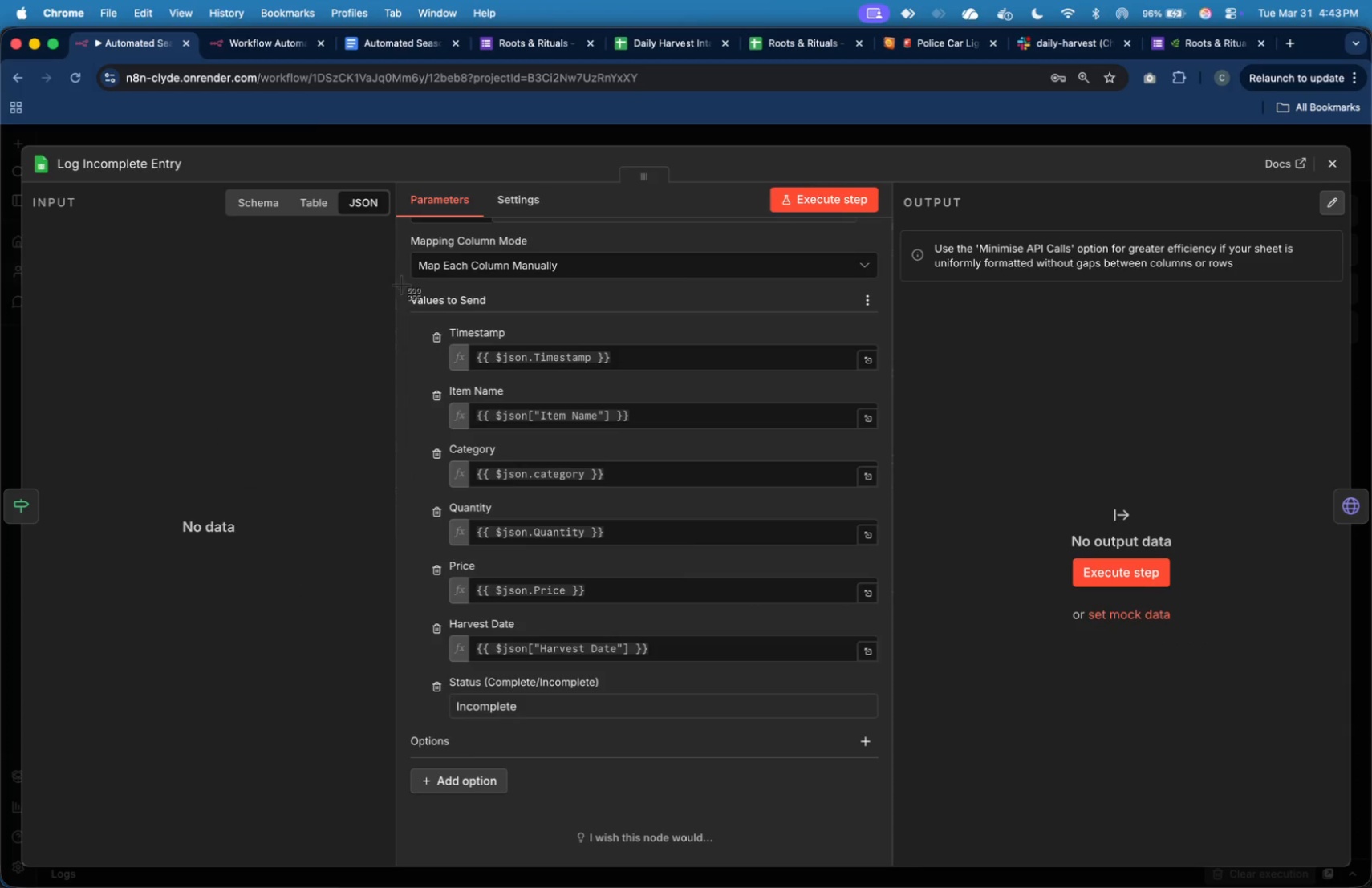 
left_click_drag(start_coordinate=[405, 288], to_coordinate=[883, 735])
 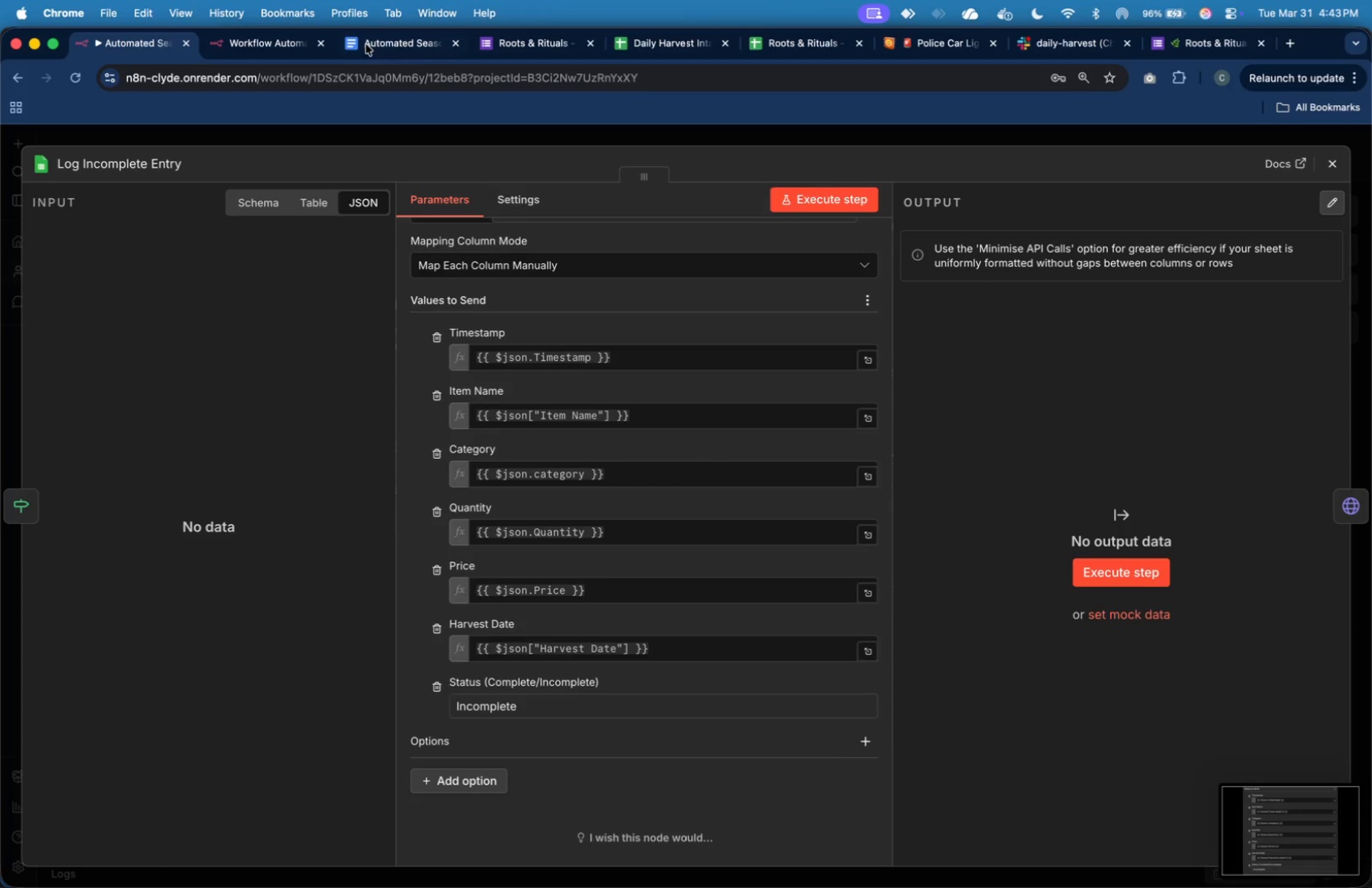 
left_click([372, 40])
 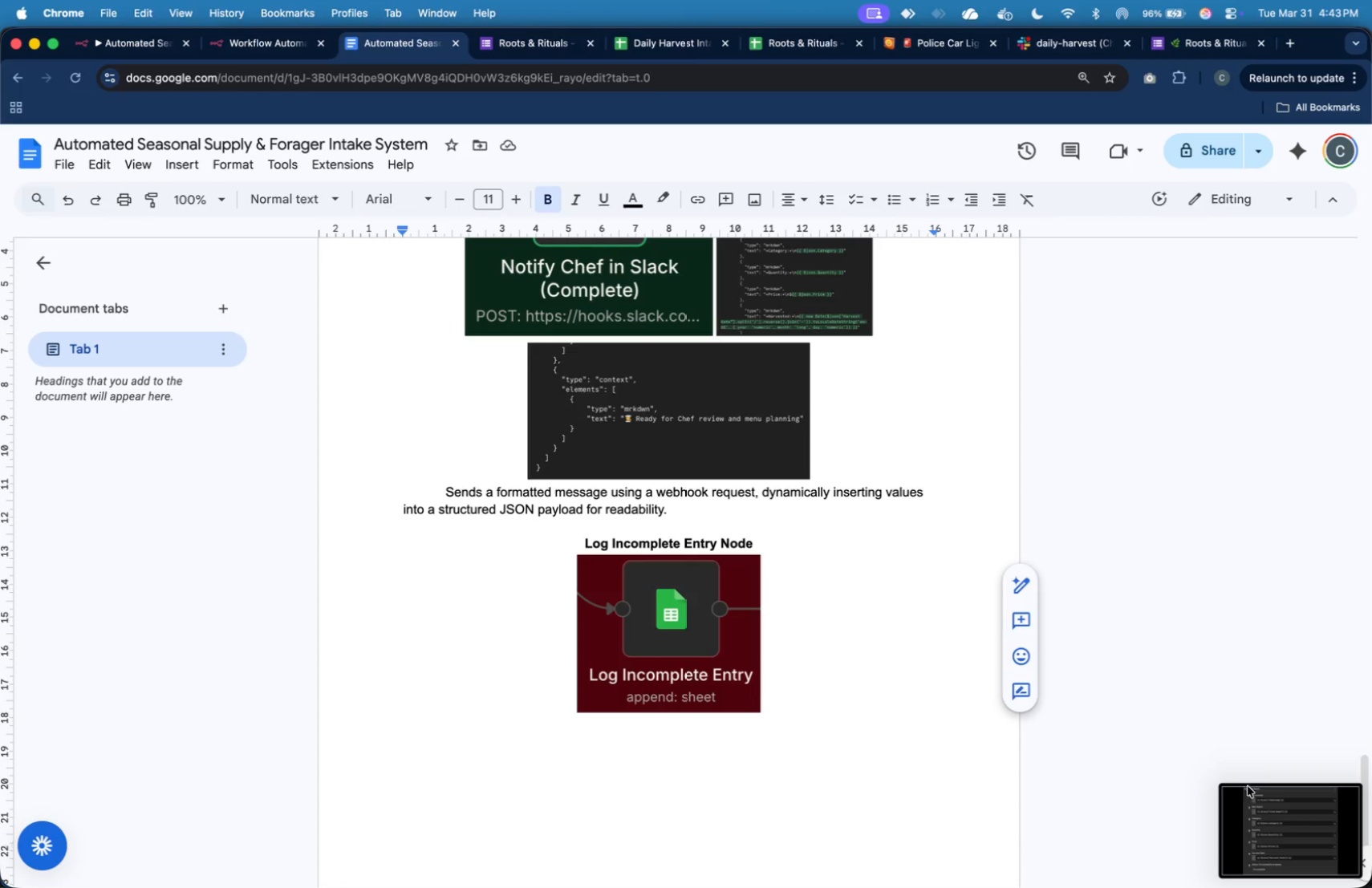 
left_click_drag(start_coordinate=[1280, 820], to_coordinate=[912, 716])
 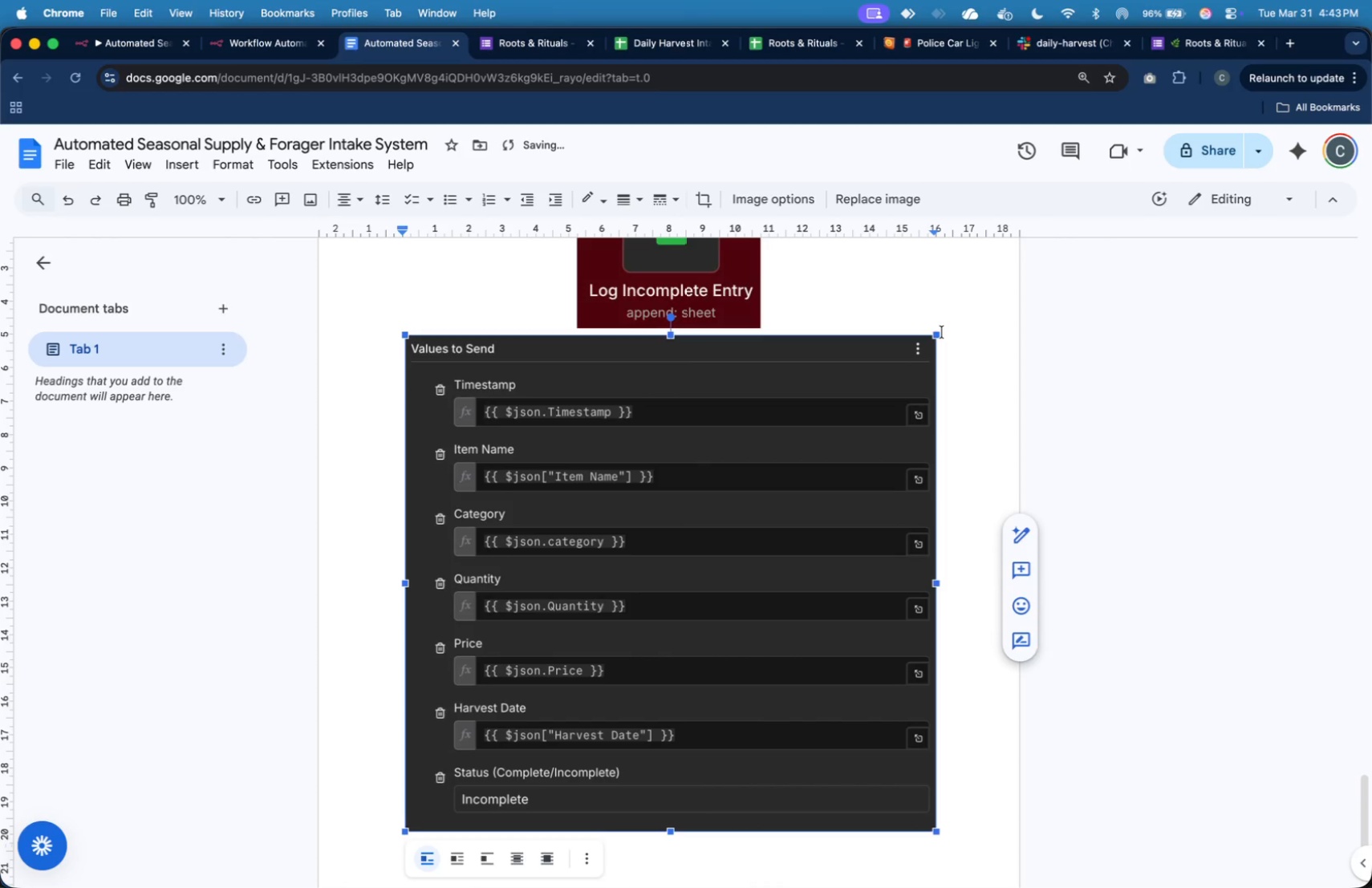 
left_click_drag(start_coordinate=[936, 335], to_coordinate=[688, 613])
 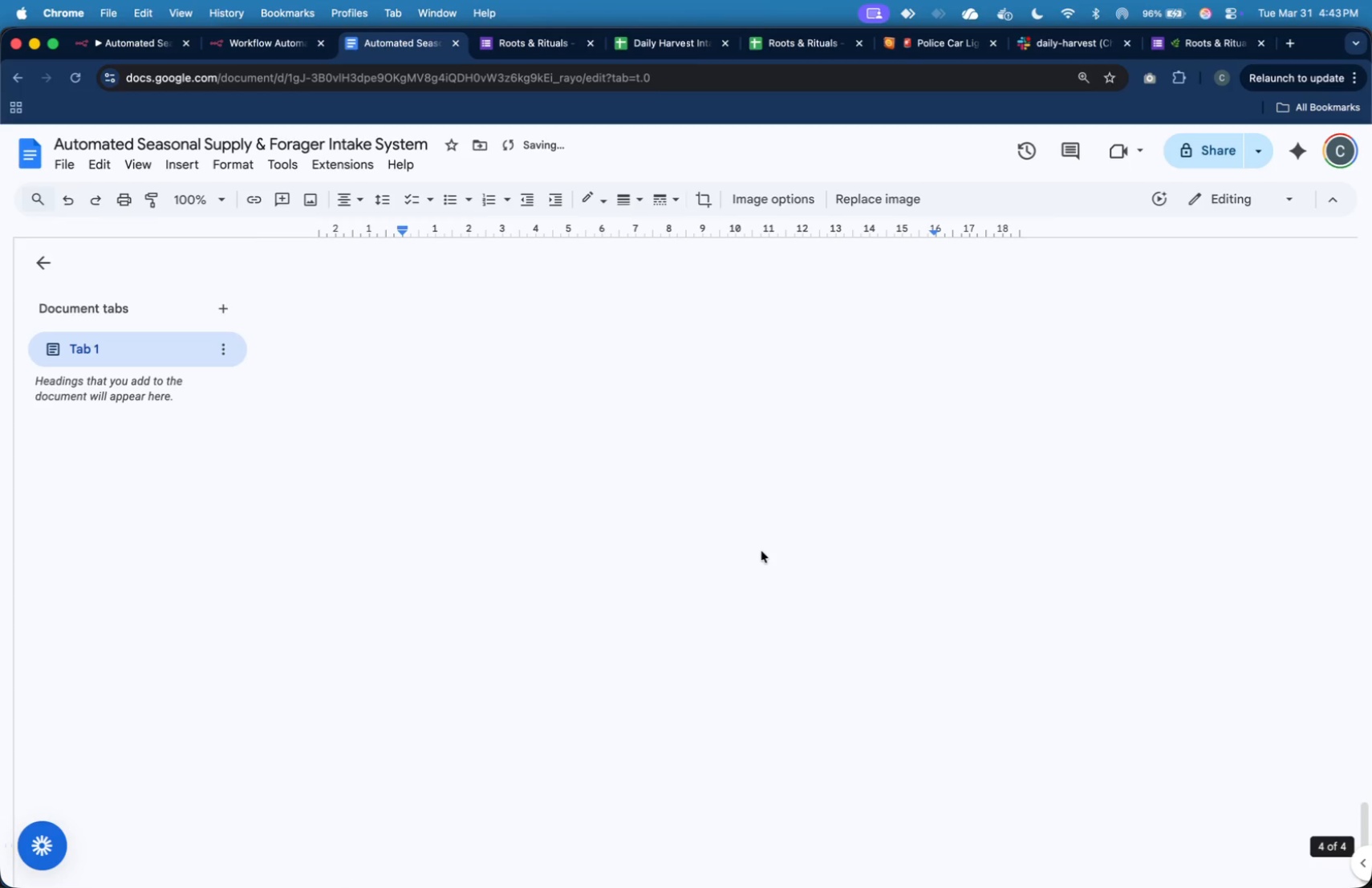 
scroll: coordinate [755, 541], scroll_direction: up, amount: 21.0
 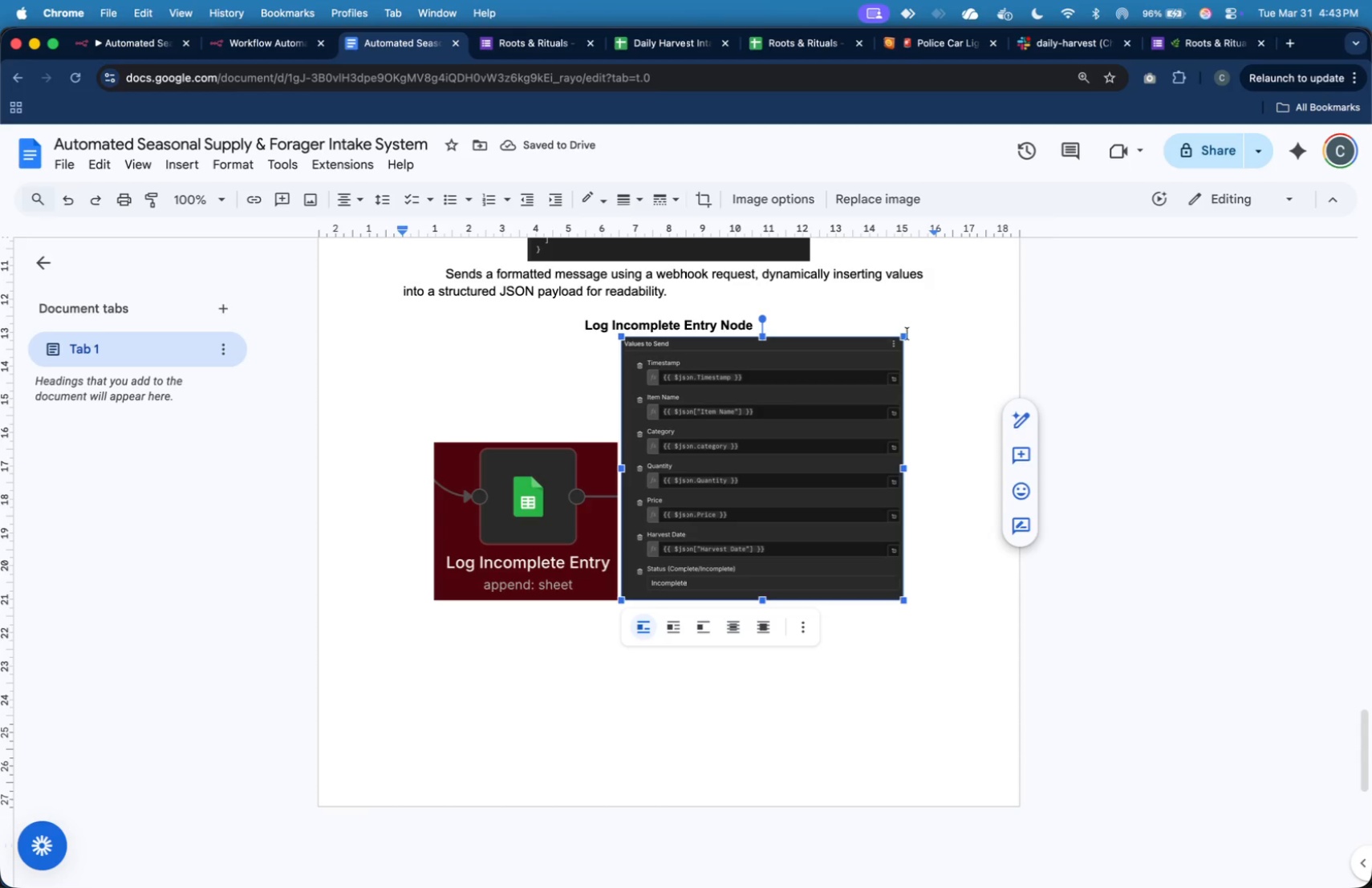 
left_click_drag(start_coordinate=[904, 335], to_coordinate=[791, 437])
 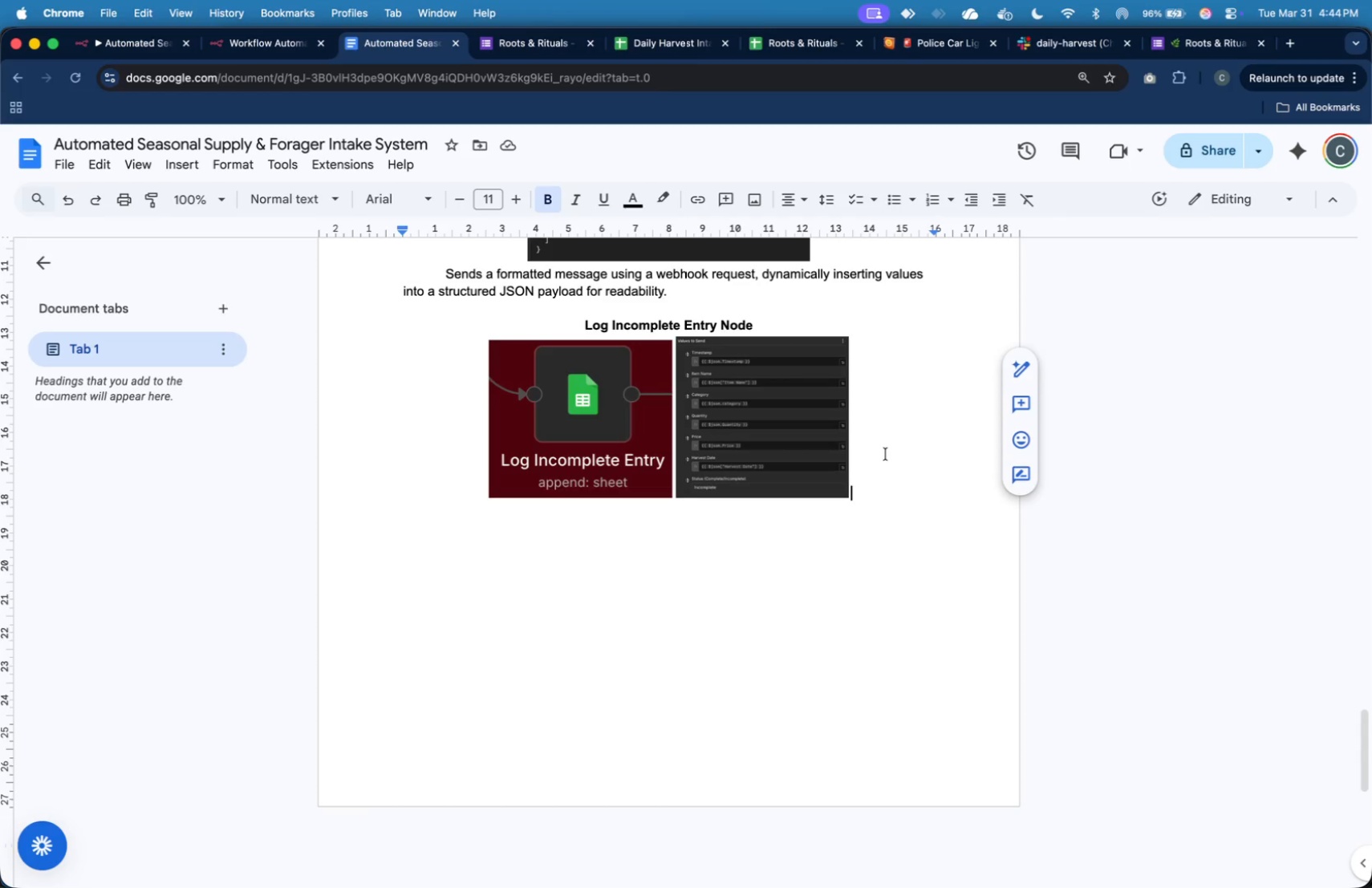 
wait(14.34)
 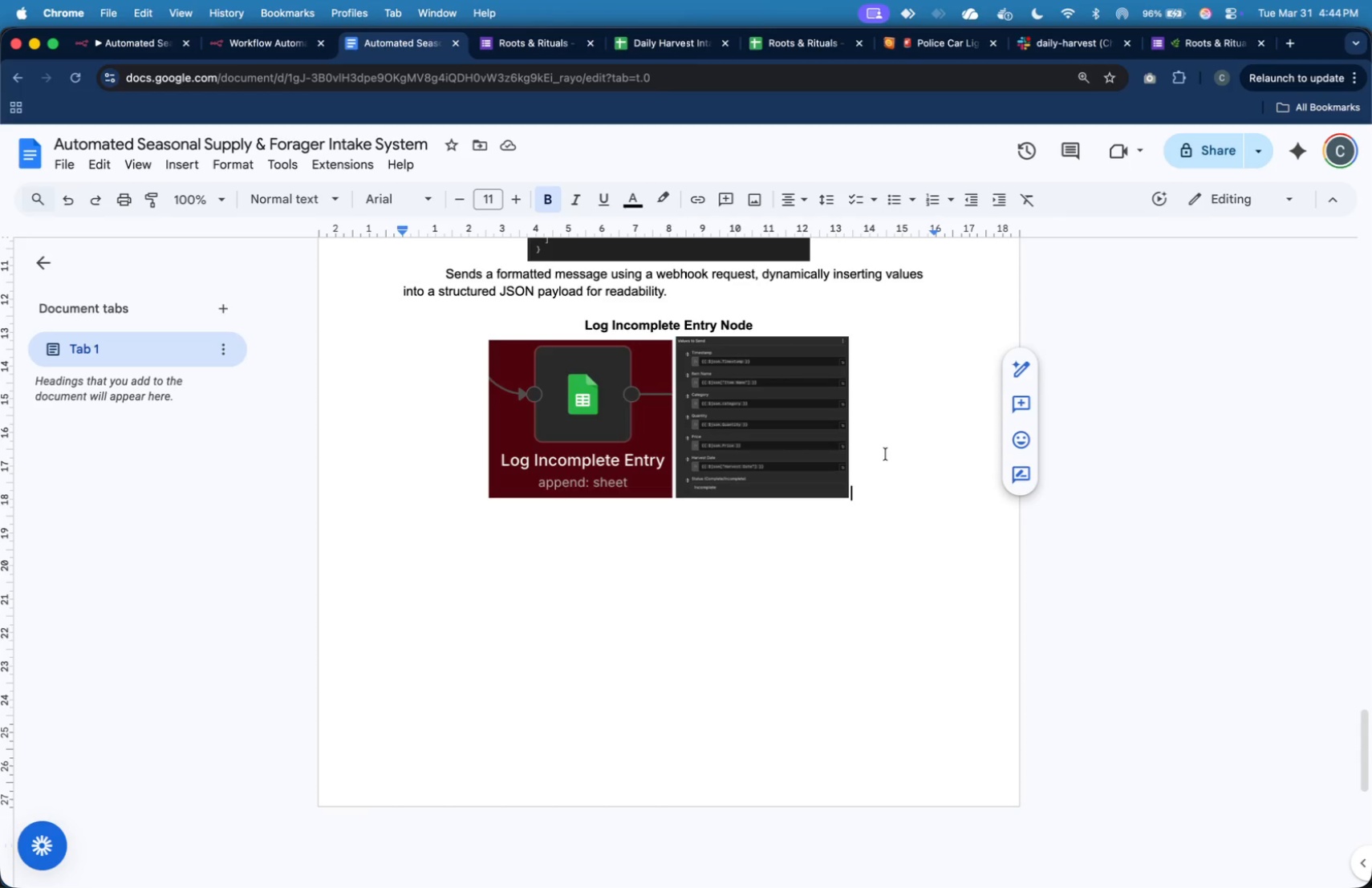 
key(Enter)
 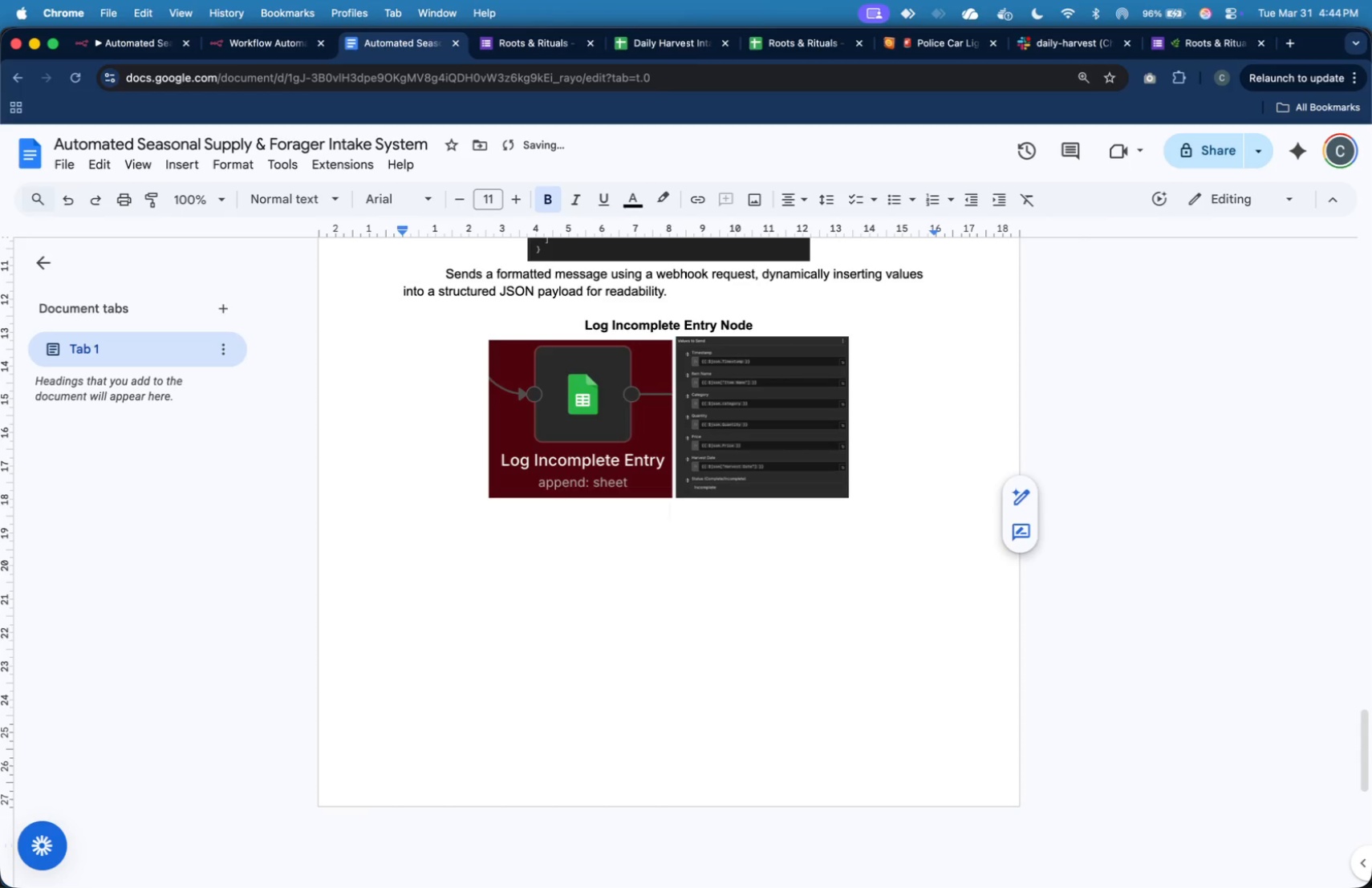 
key(Backspace)
 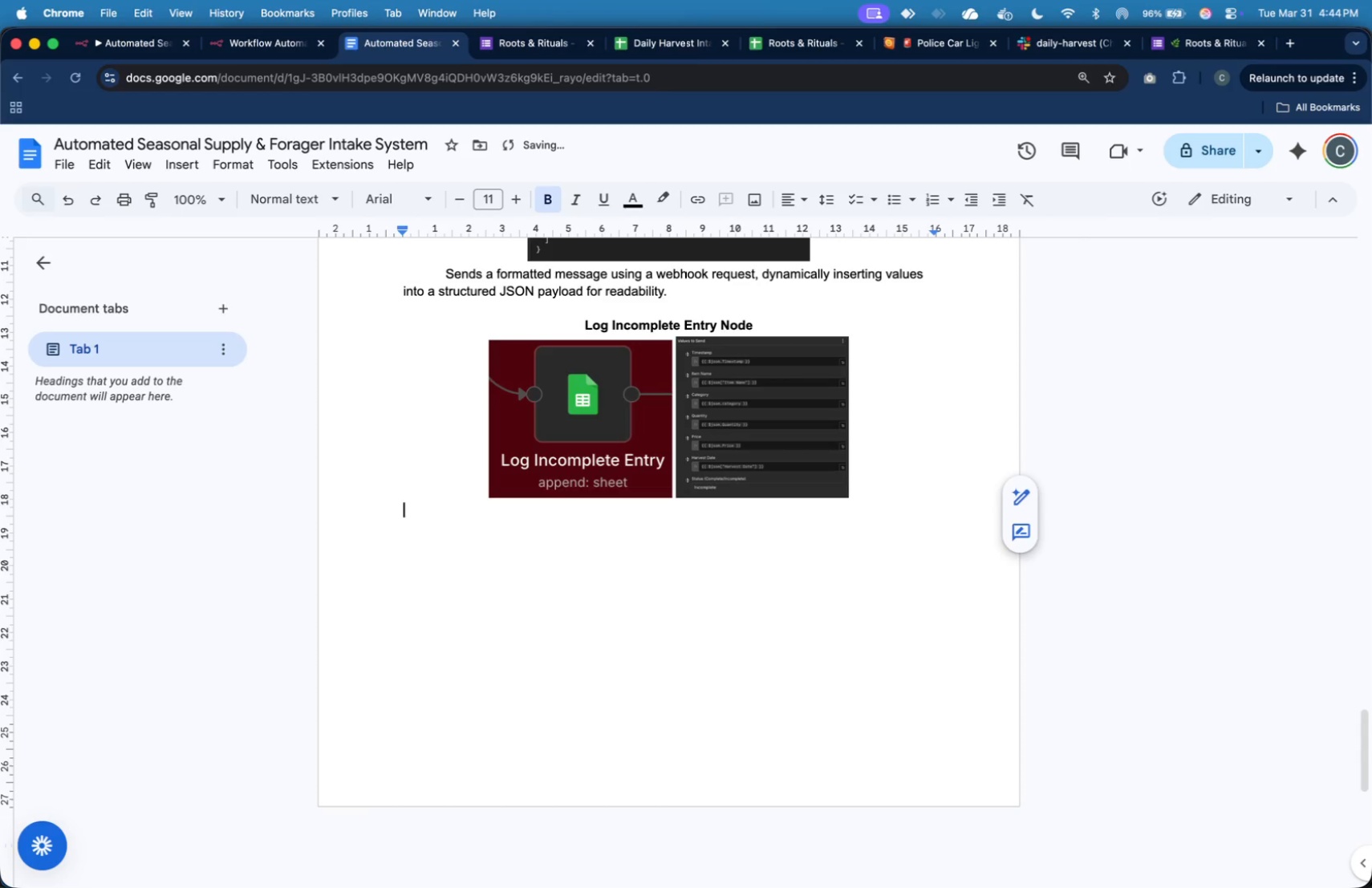 
key(Tab)
 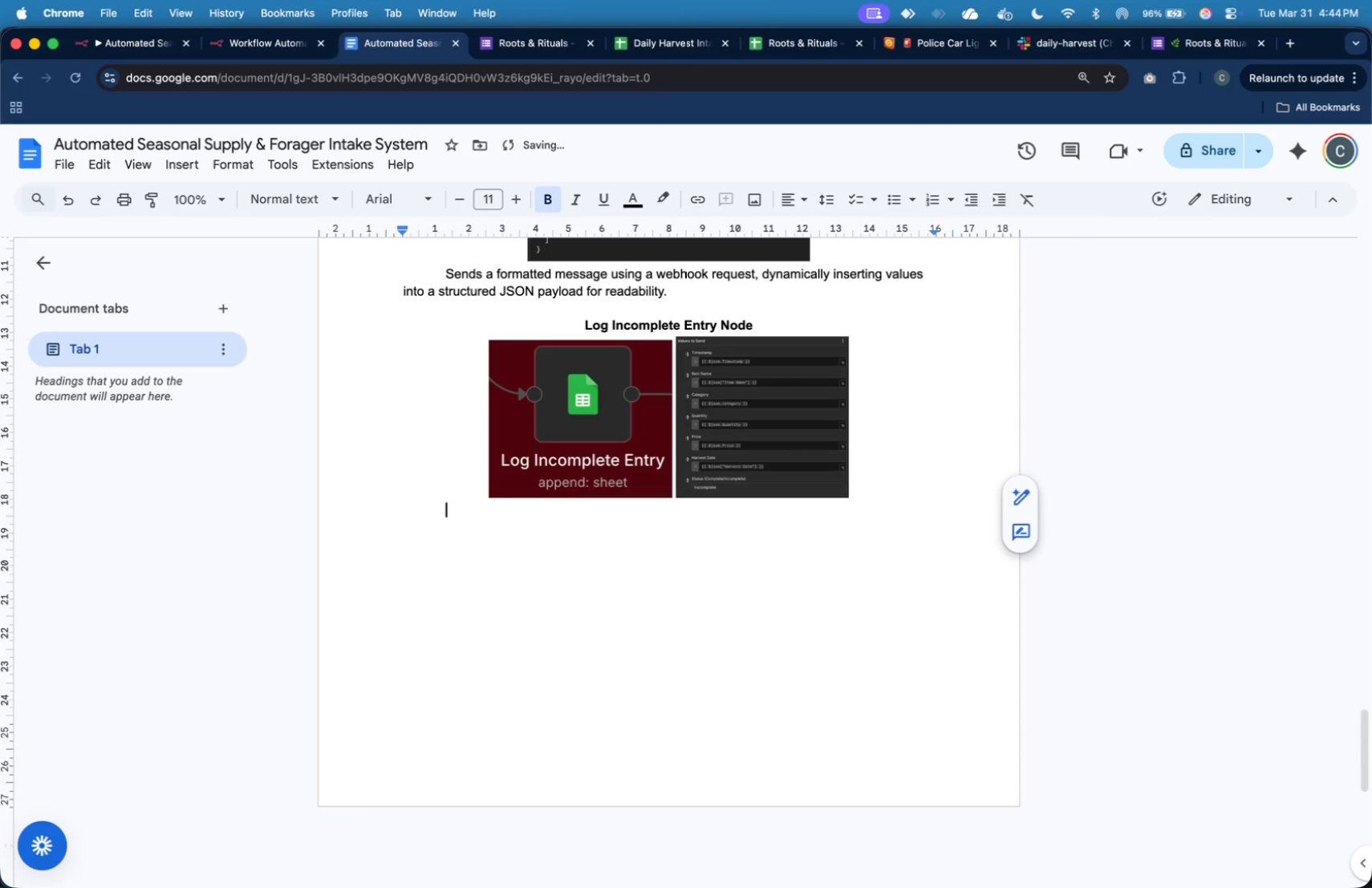 
key(Meta+B)
 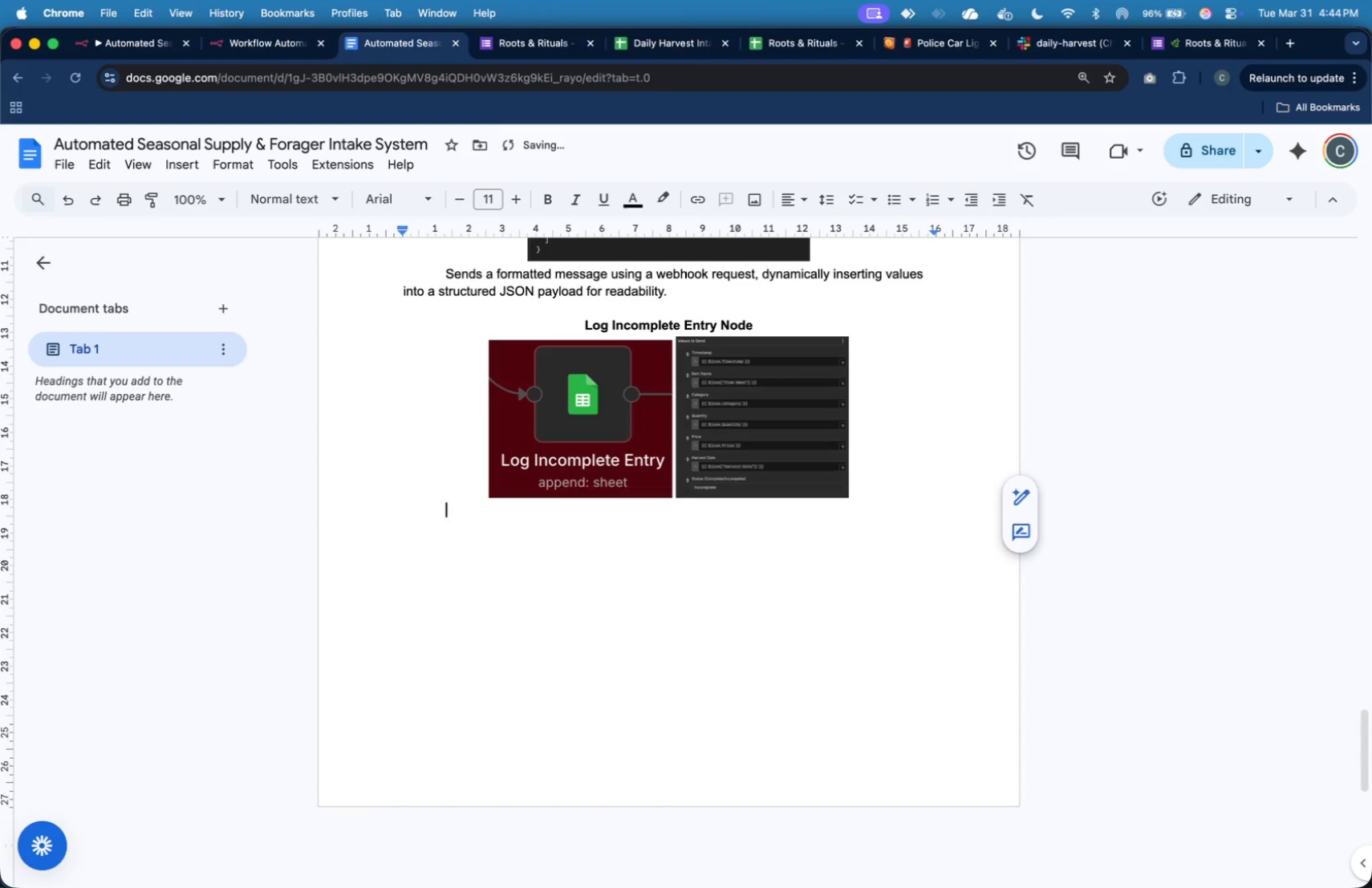 
type(Stores incomplete )
 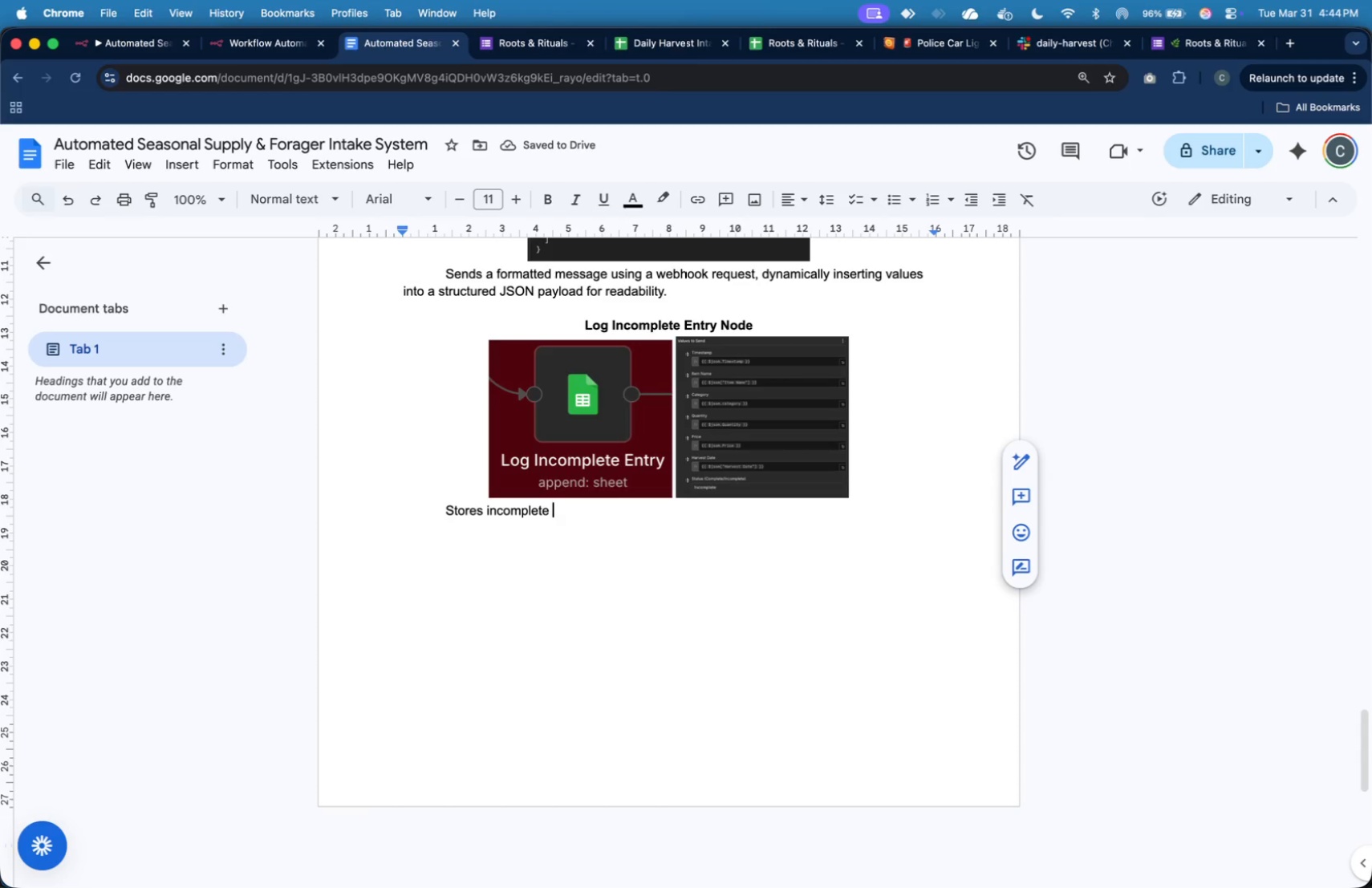 
hold_key(key=ArrowLeft, duration=0.49)
 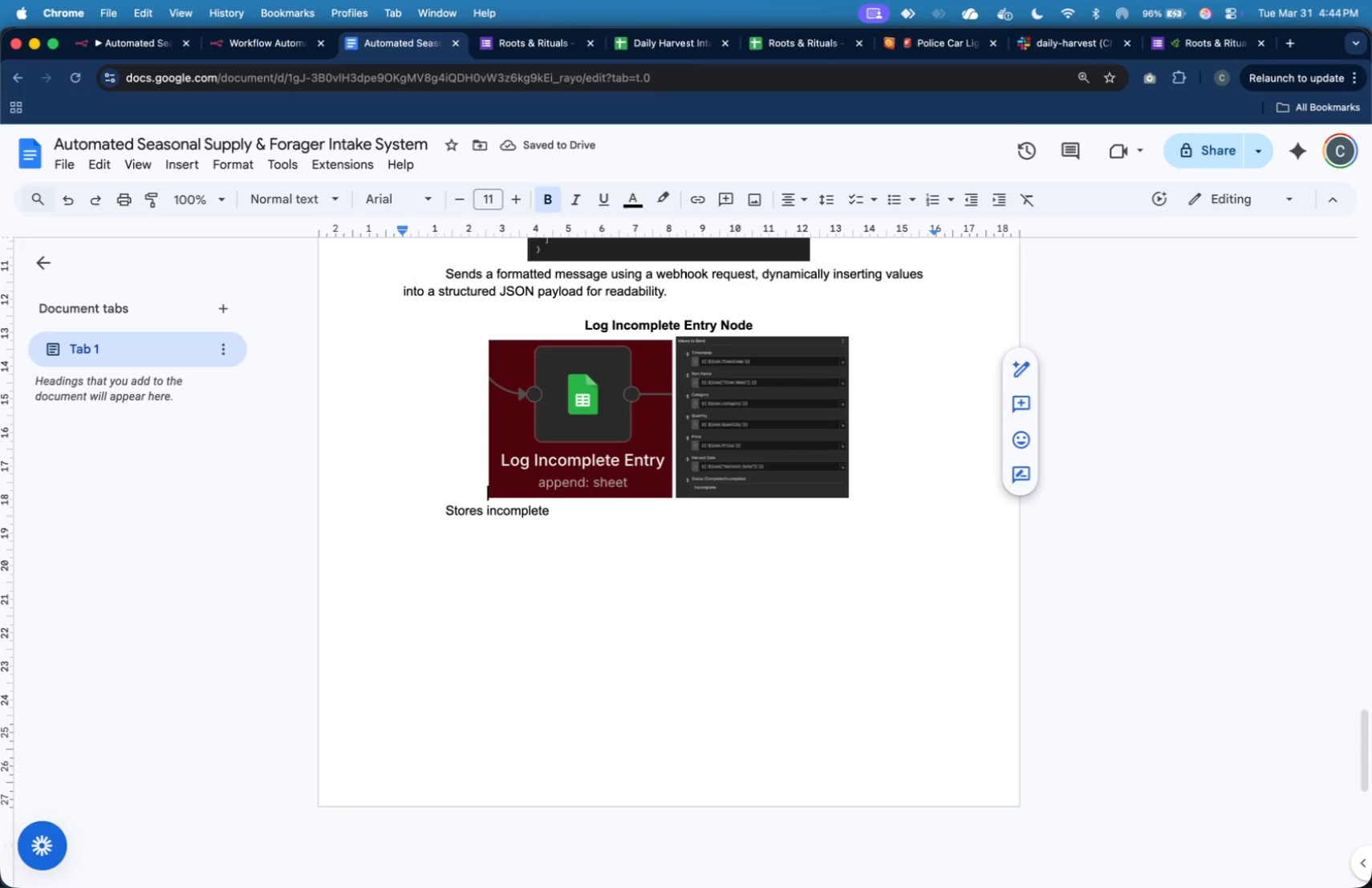 
key(ArrowUp)
 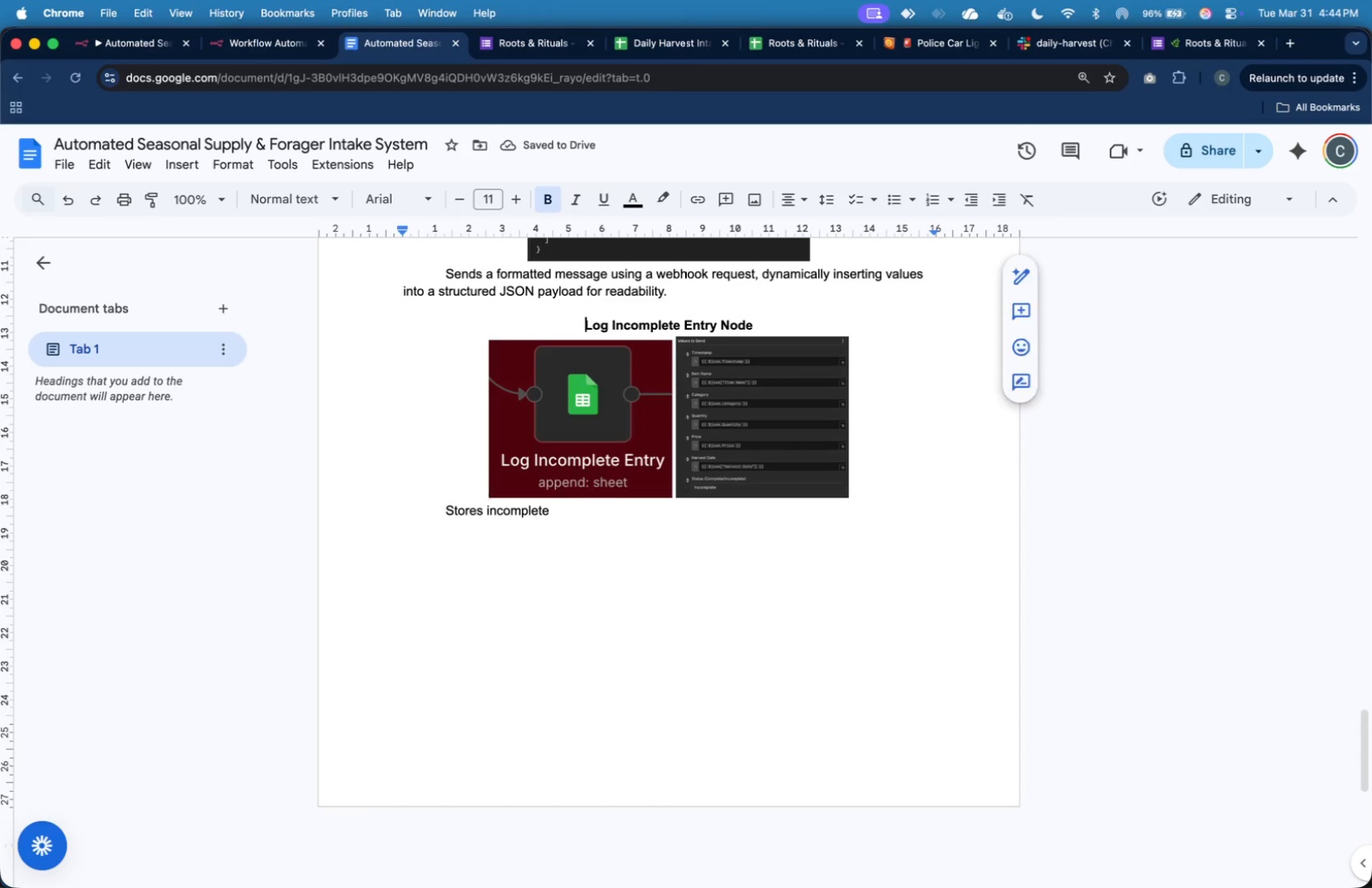 
key(ArrowUp)
 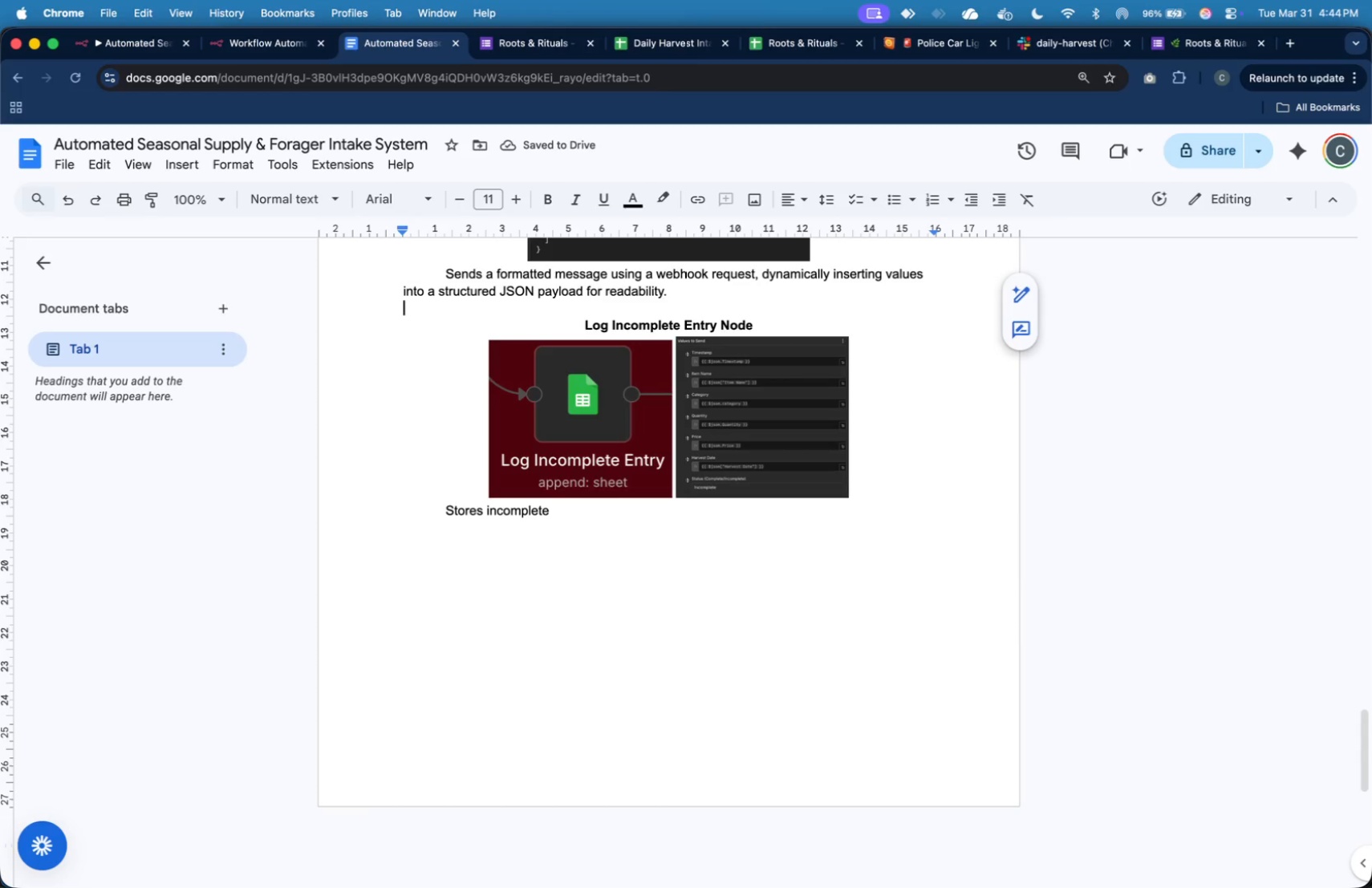 
key(ArrowUp)
 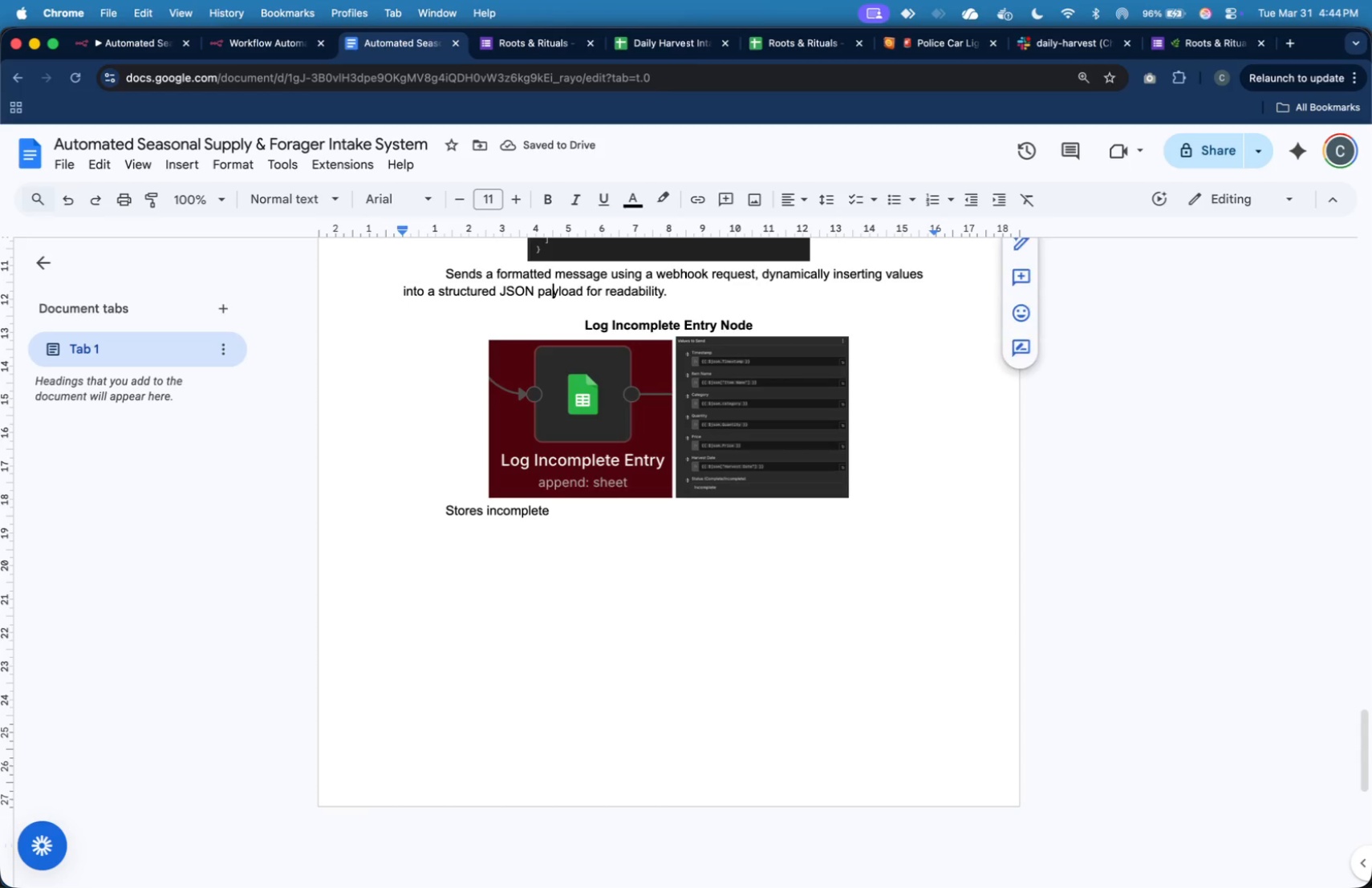 
key(ArrowUp)
 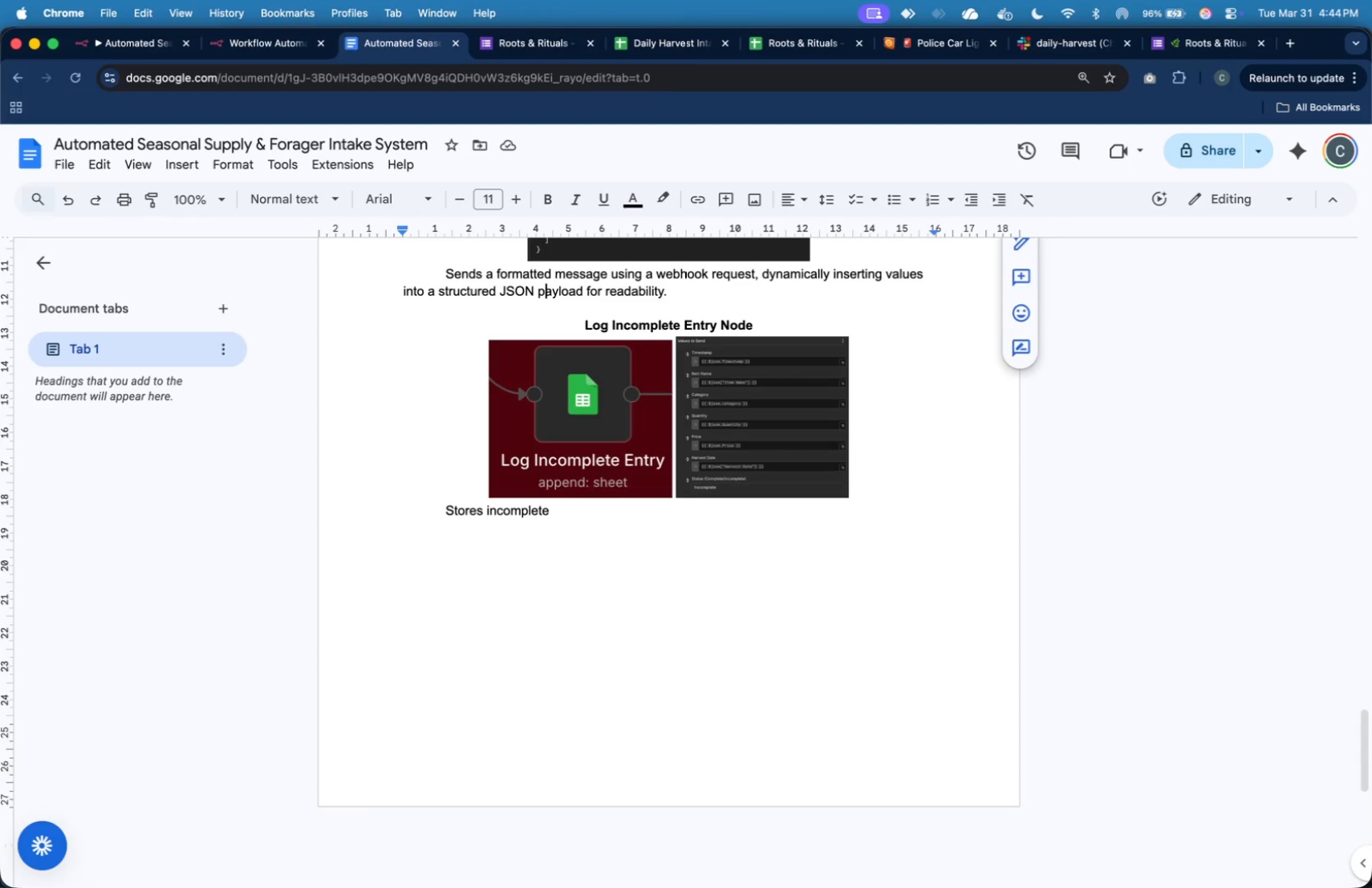 
hold_key(key=ArrowLeft, duration=1.48)
 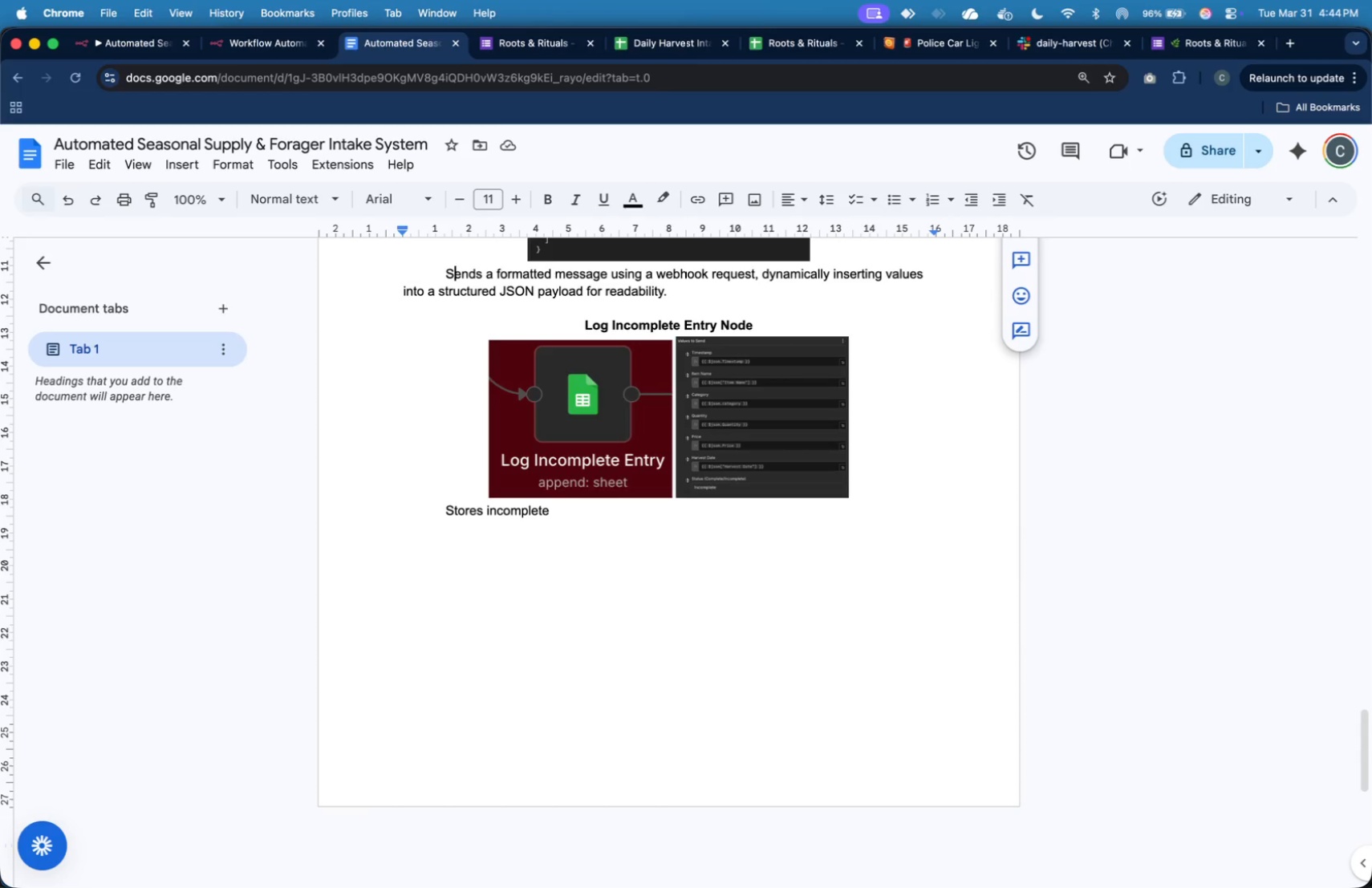 
key(ArrowUp)
 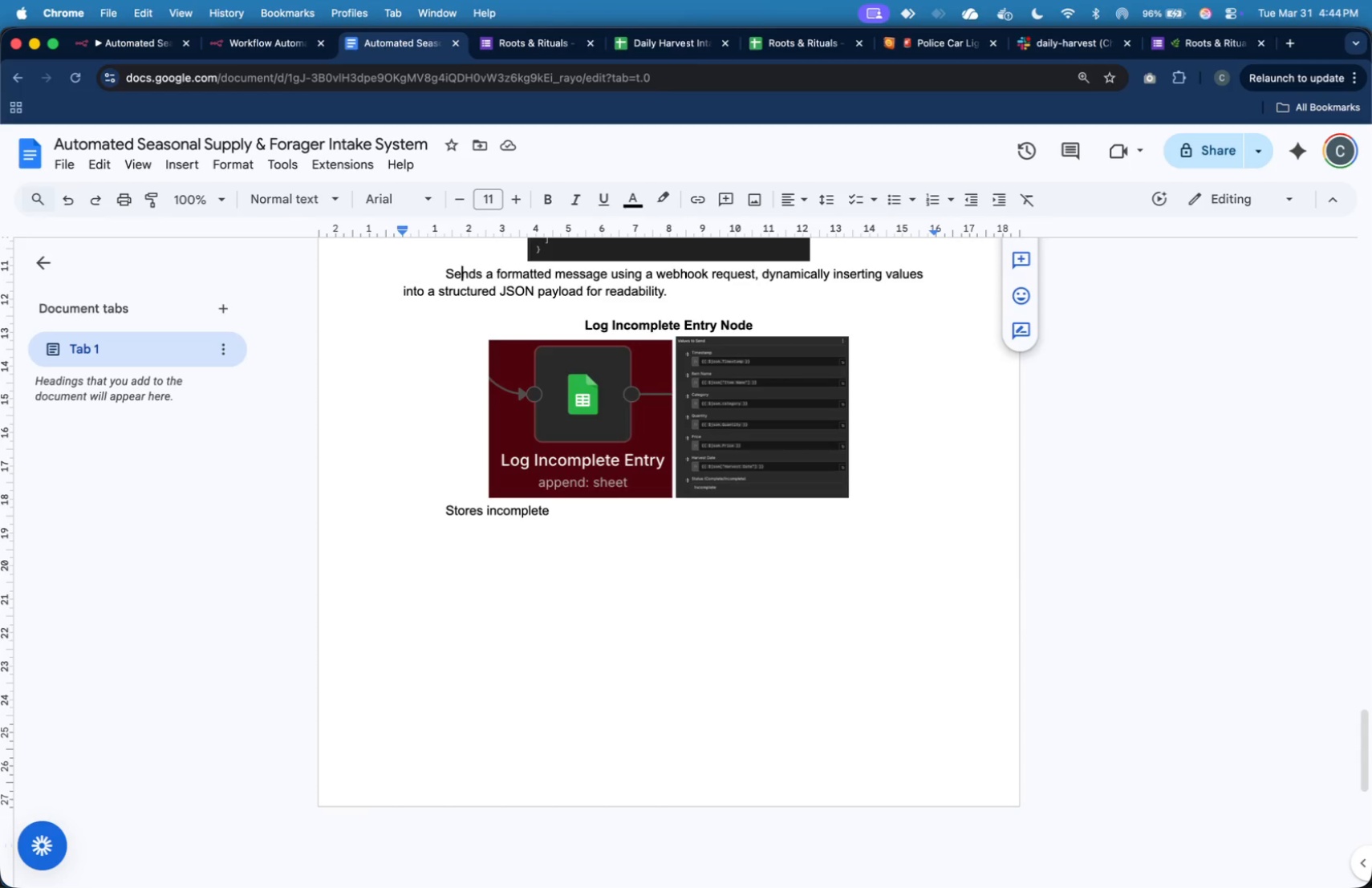 
key(ArrowLeft)
 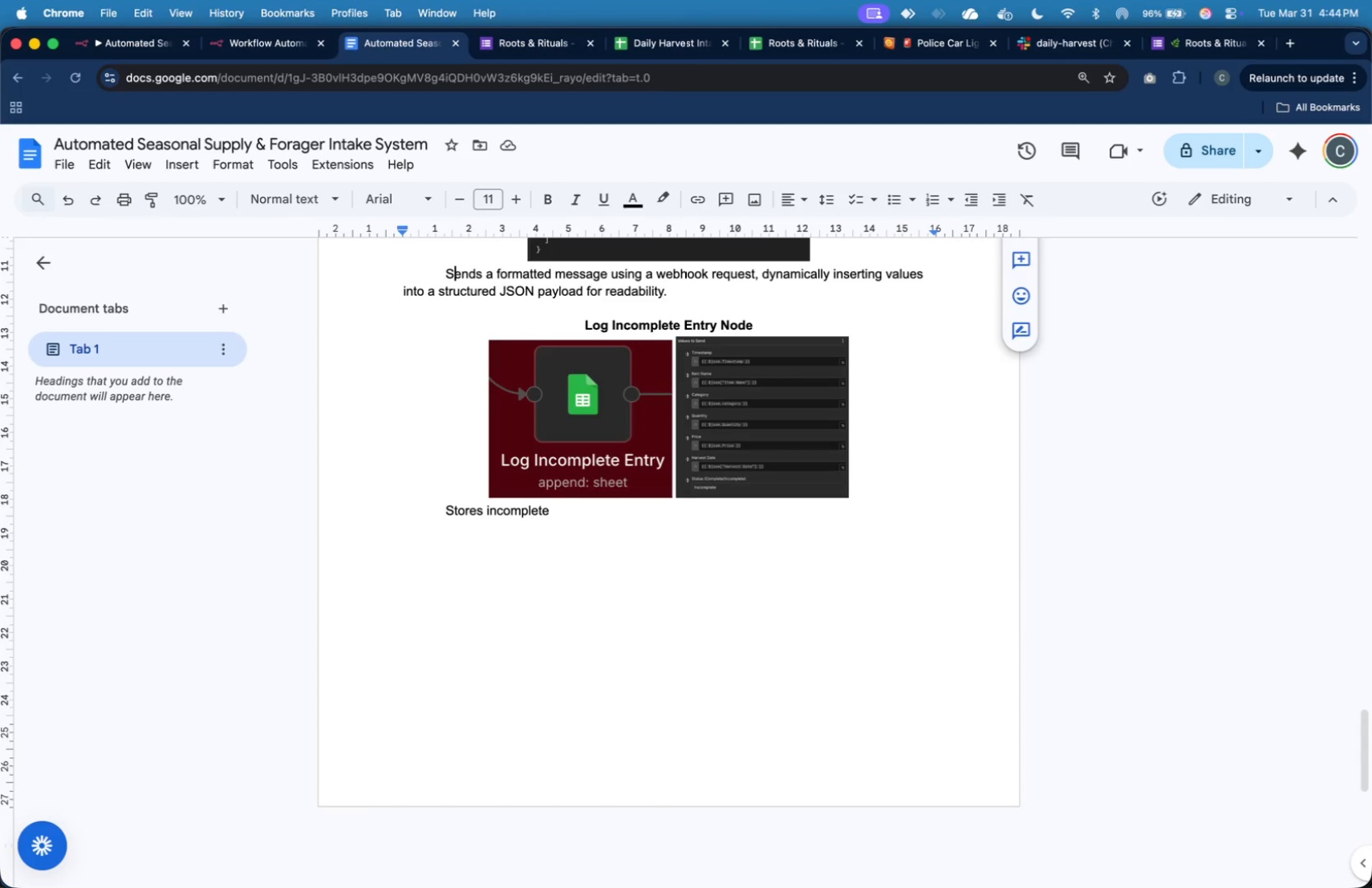 
key(ArrowLeft)
 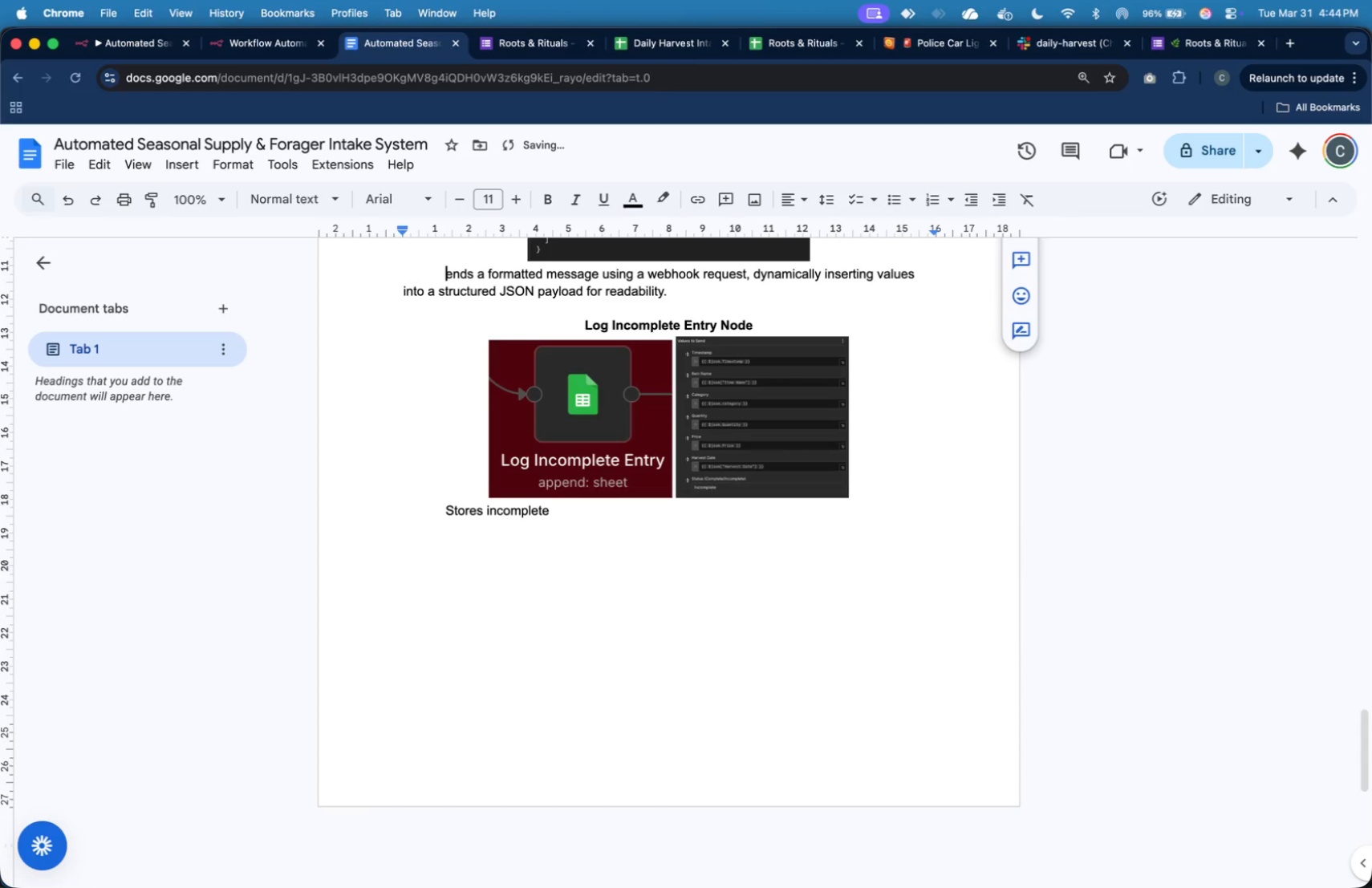 
key(Backspace)
type(This node s)
 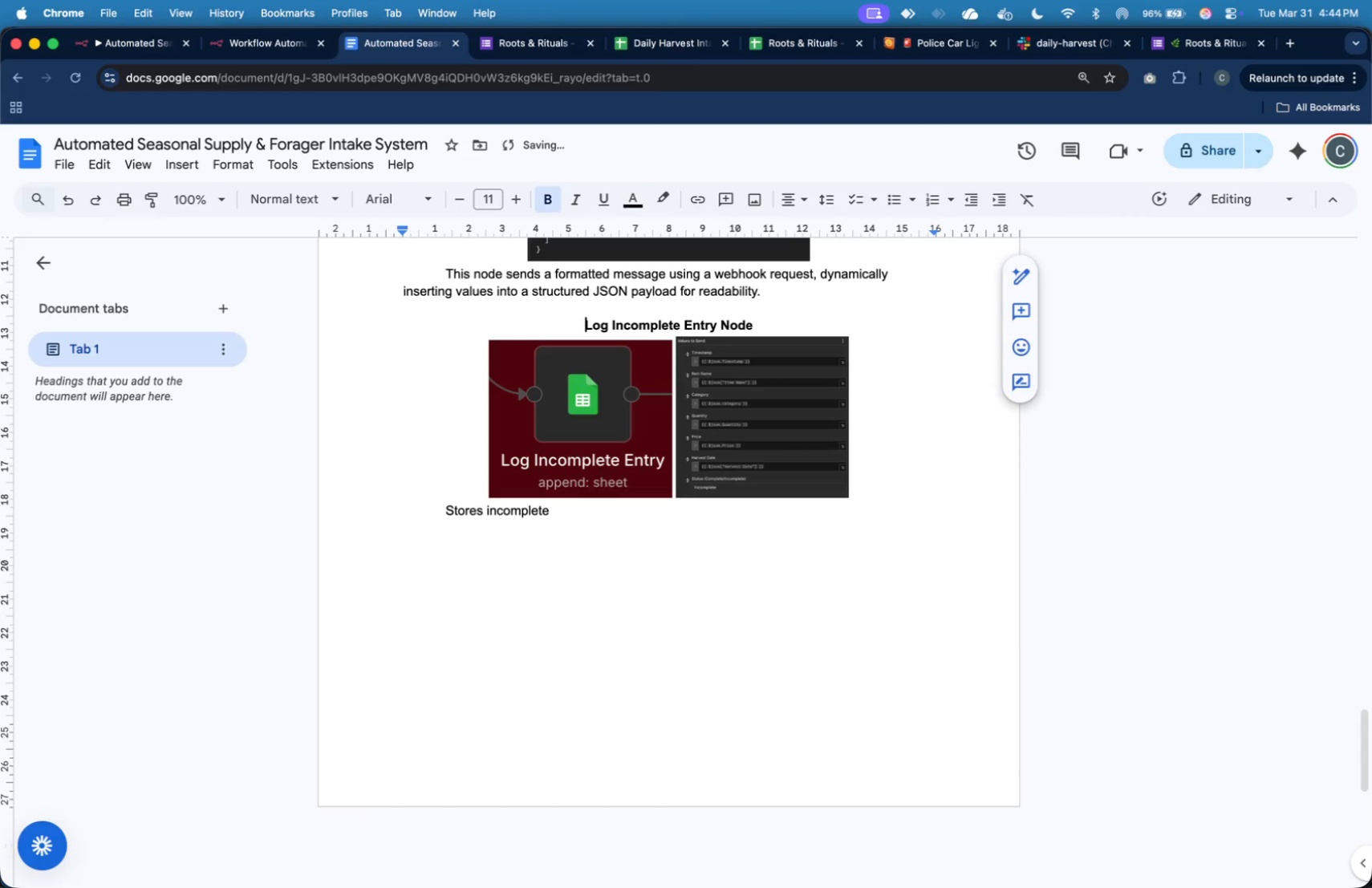 
 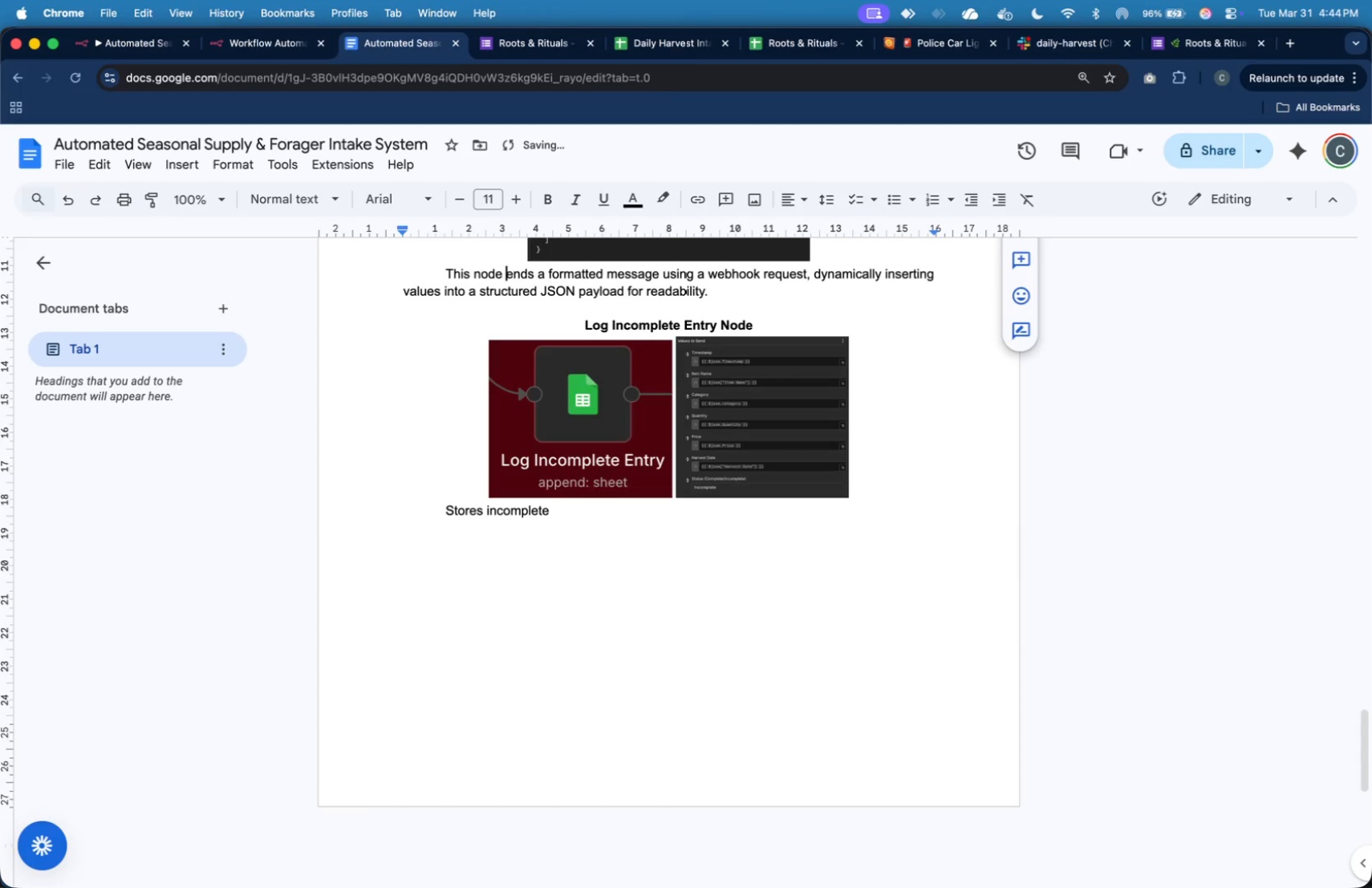 
key(ArrowDown)
 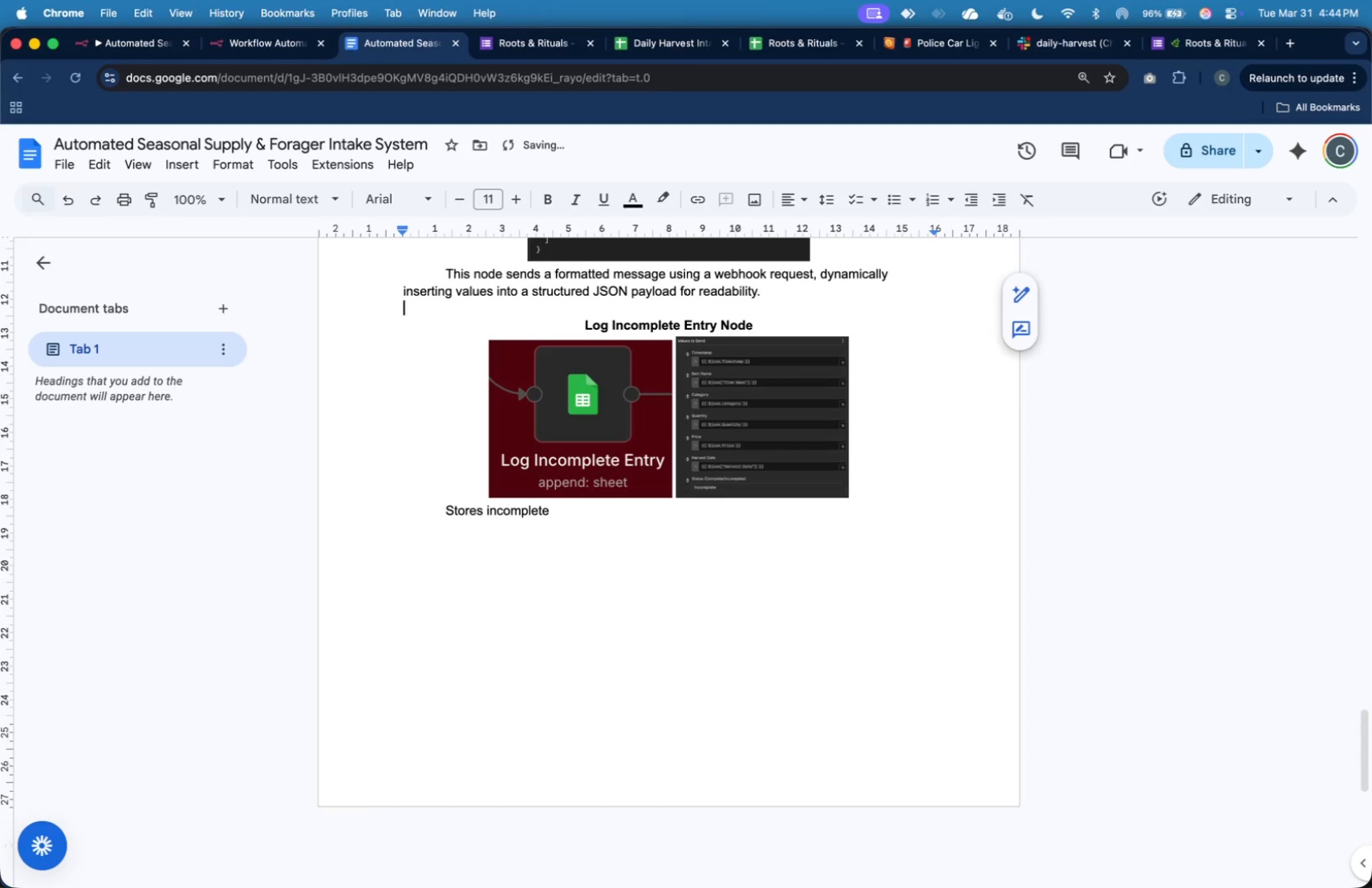 
key(ArrowDown)
 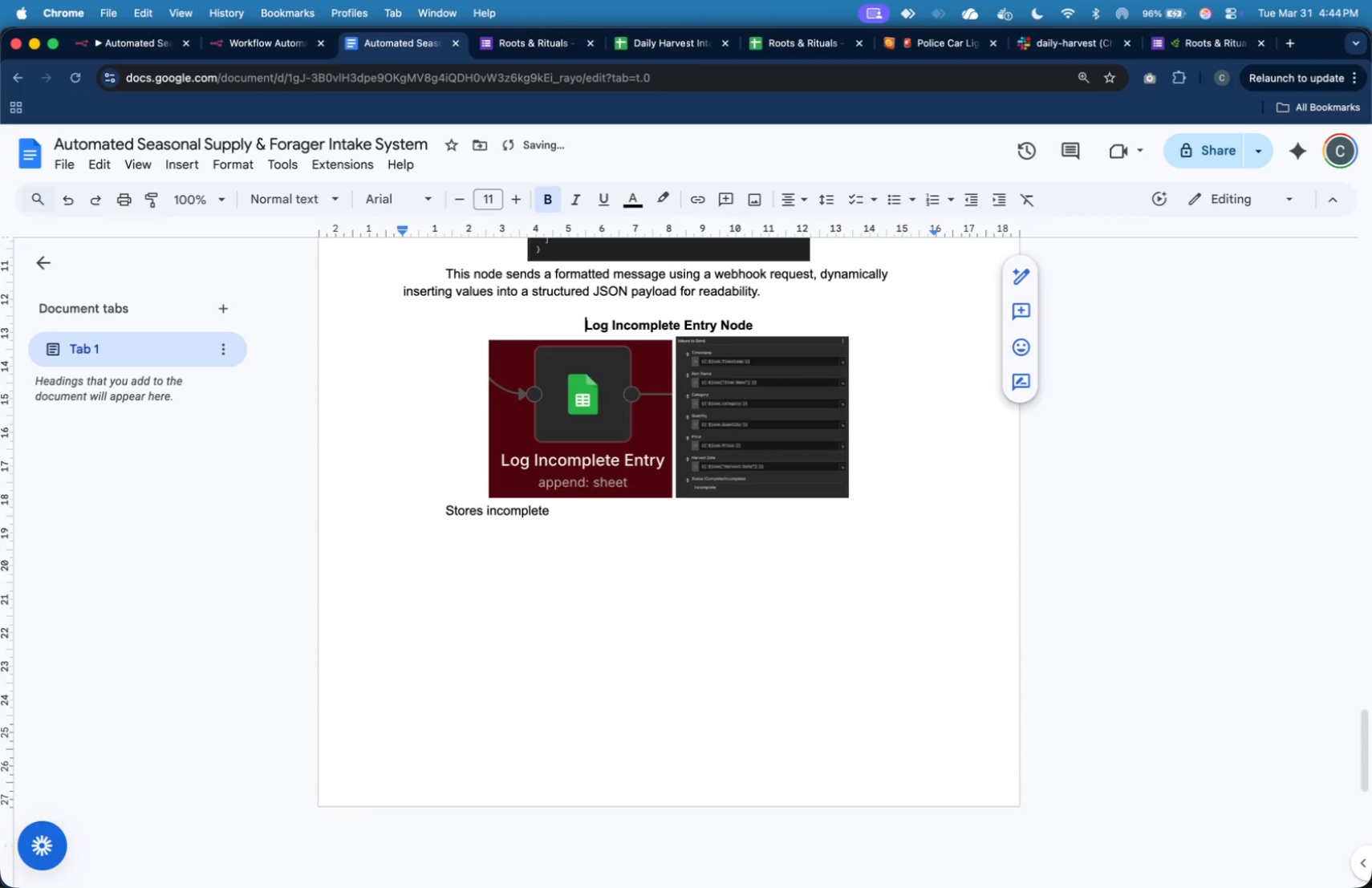 
key(ArrowDown)
 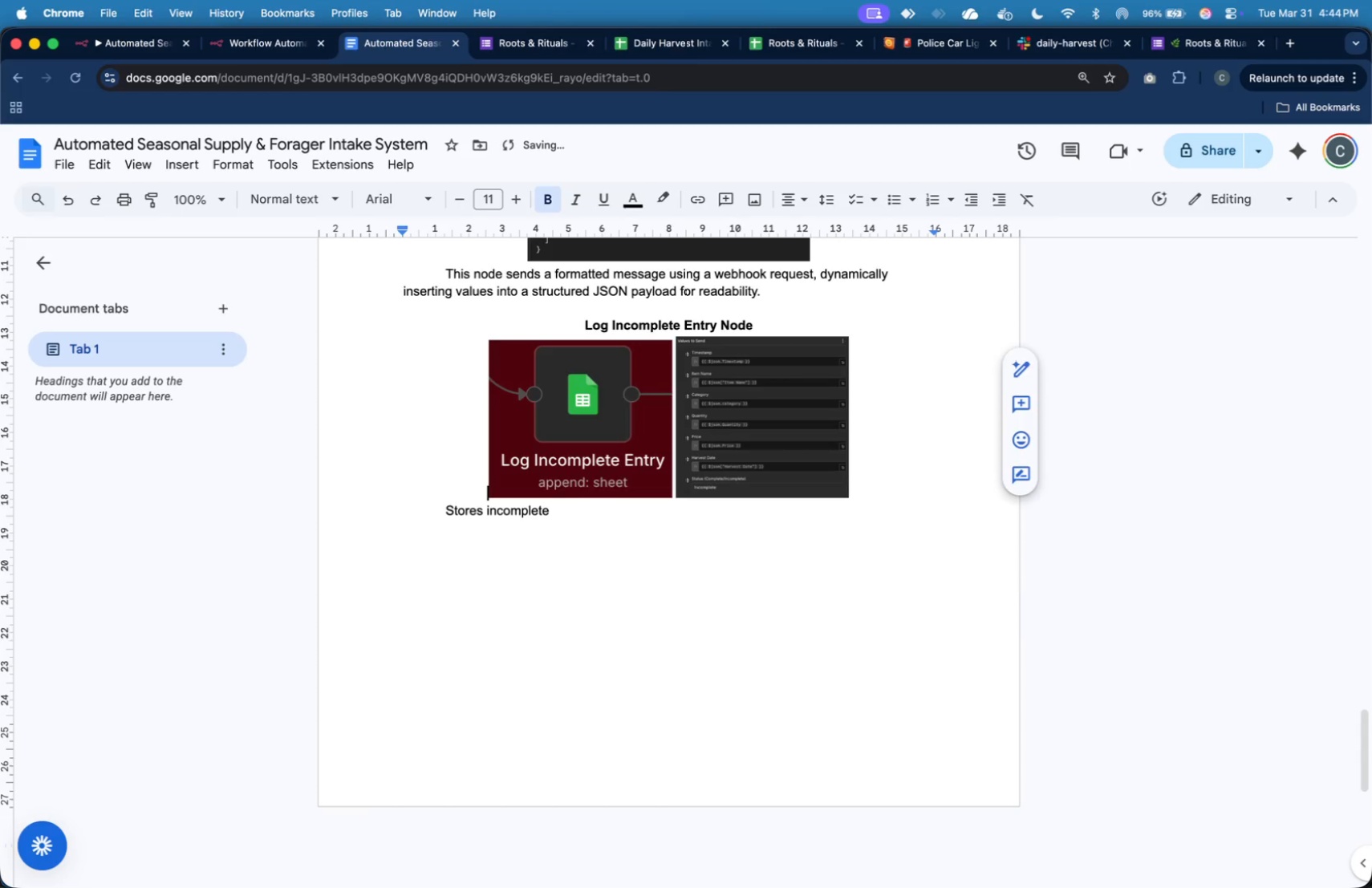 
key(ArrowDown)
 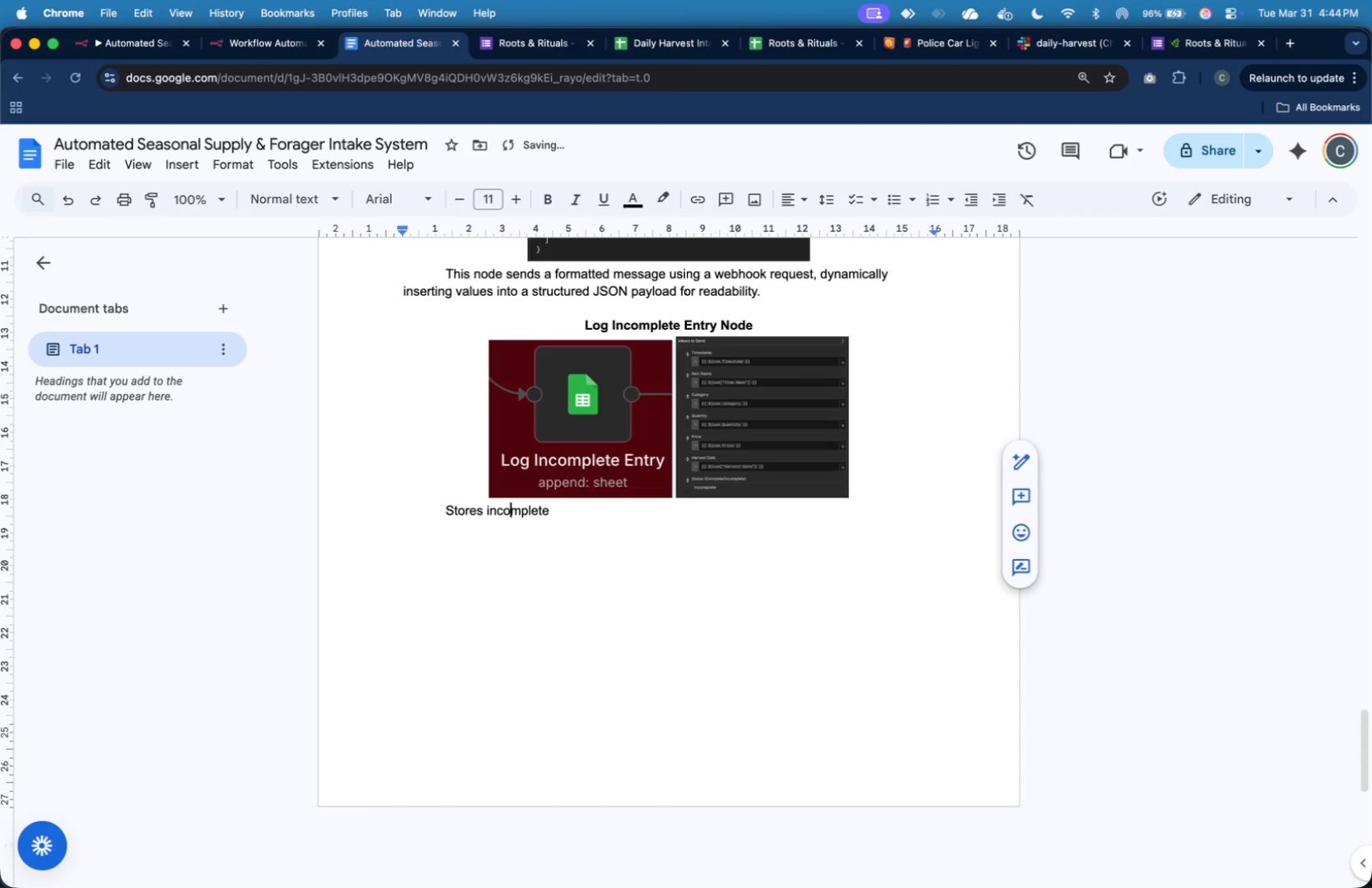 
key(ArrowDown)
 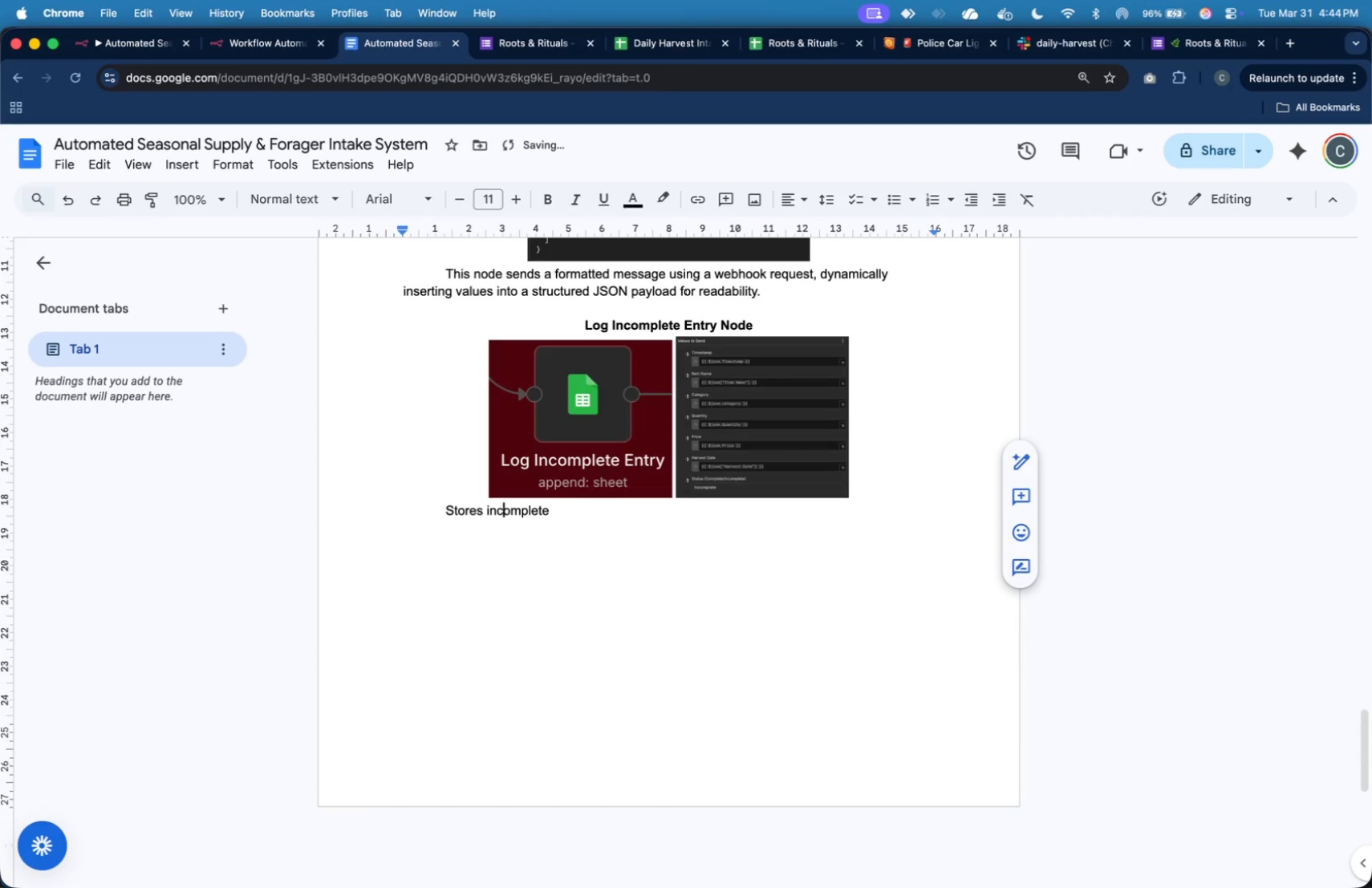 
hold_key(key=ArrowLeft, duration=1.15)
 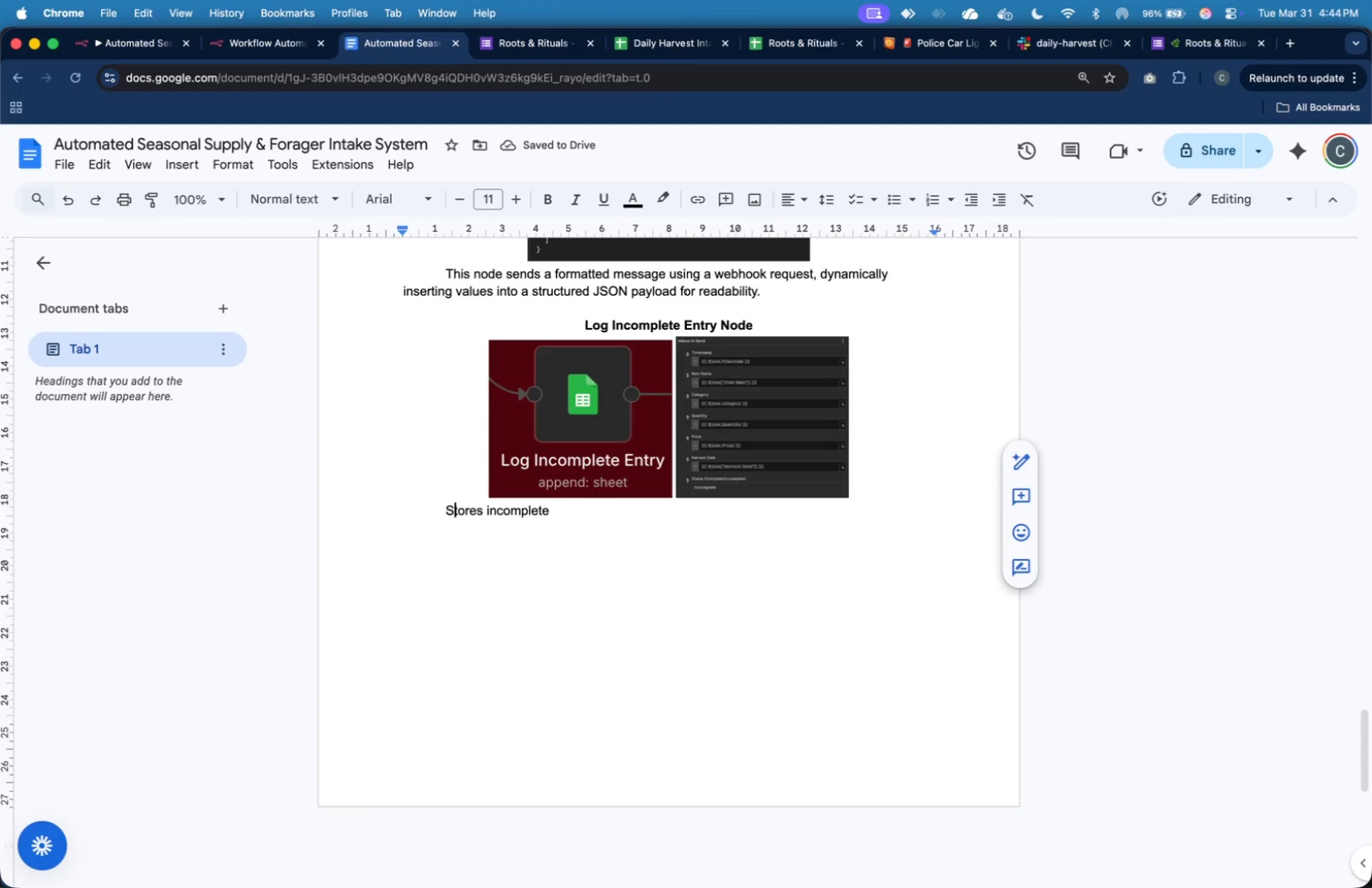 
key(ArrowLeft)
 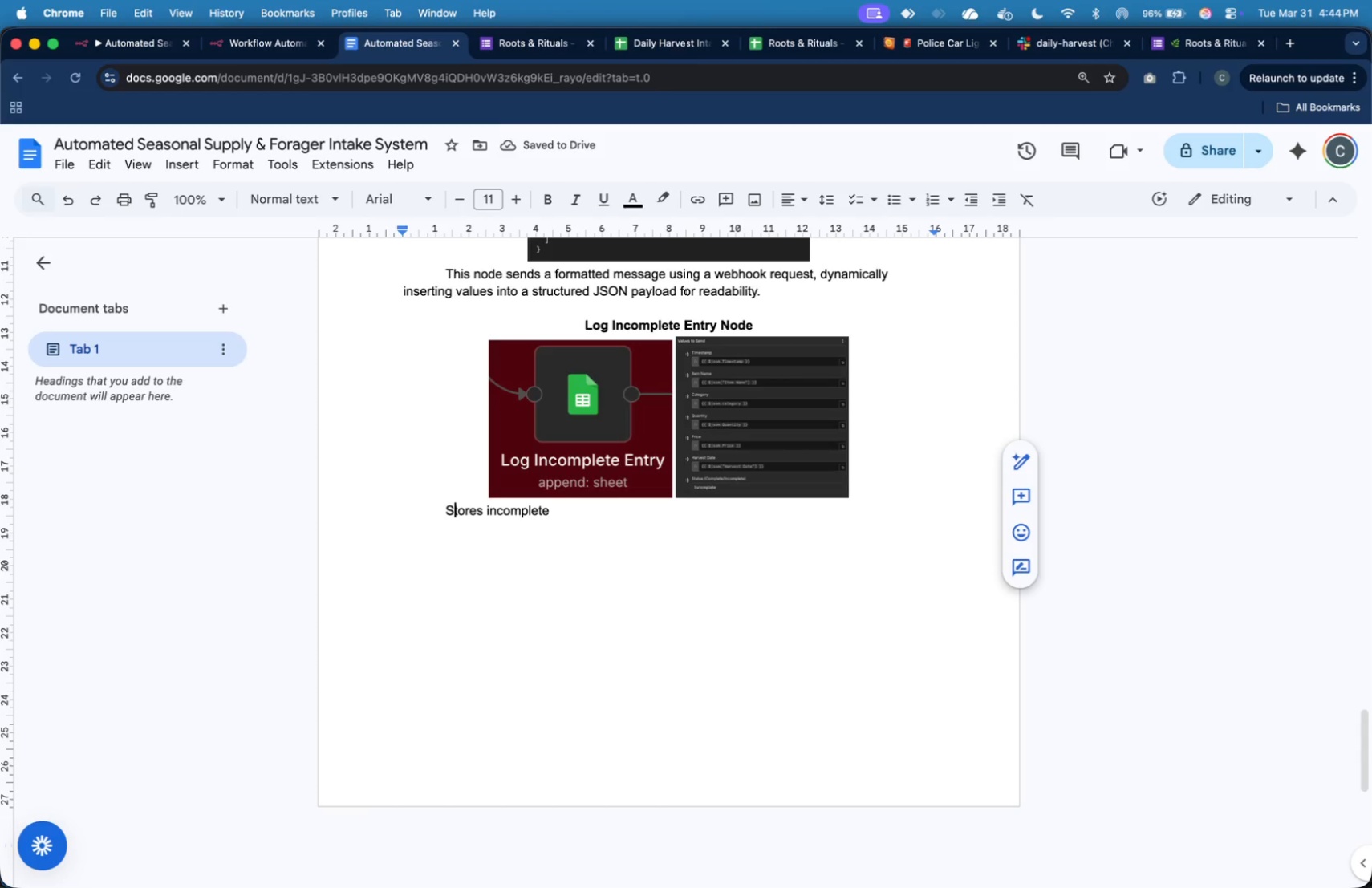 
key(Backspace)
type(This node s)
 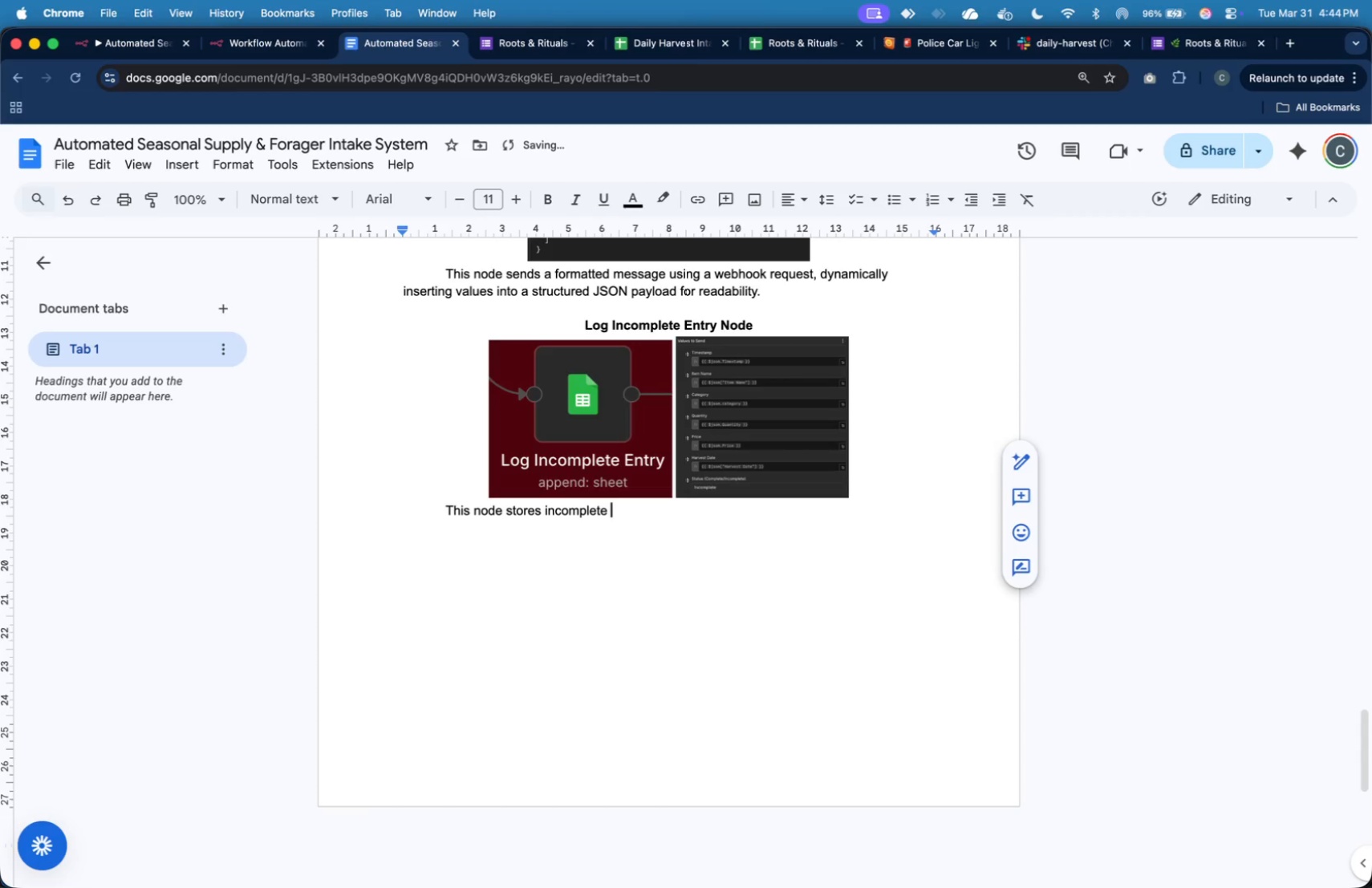 
 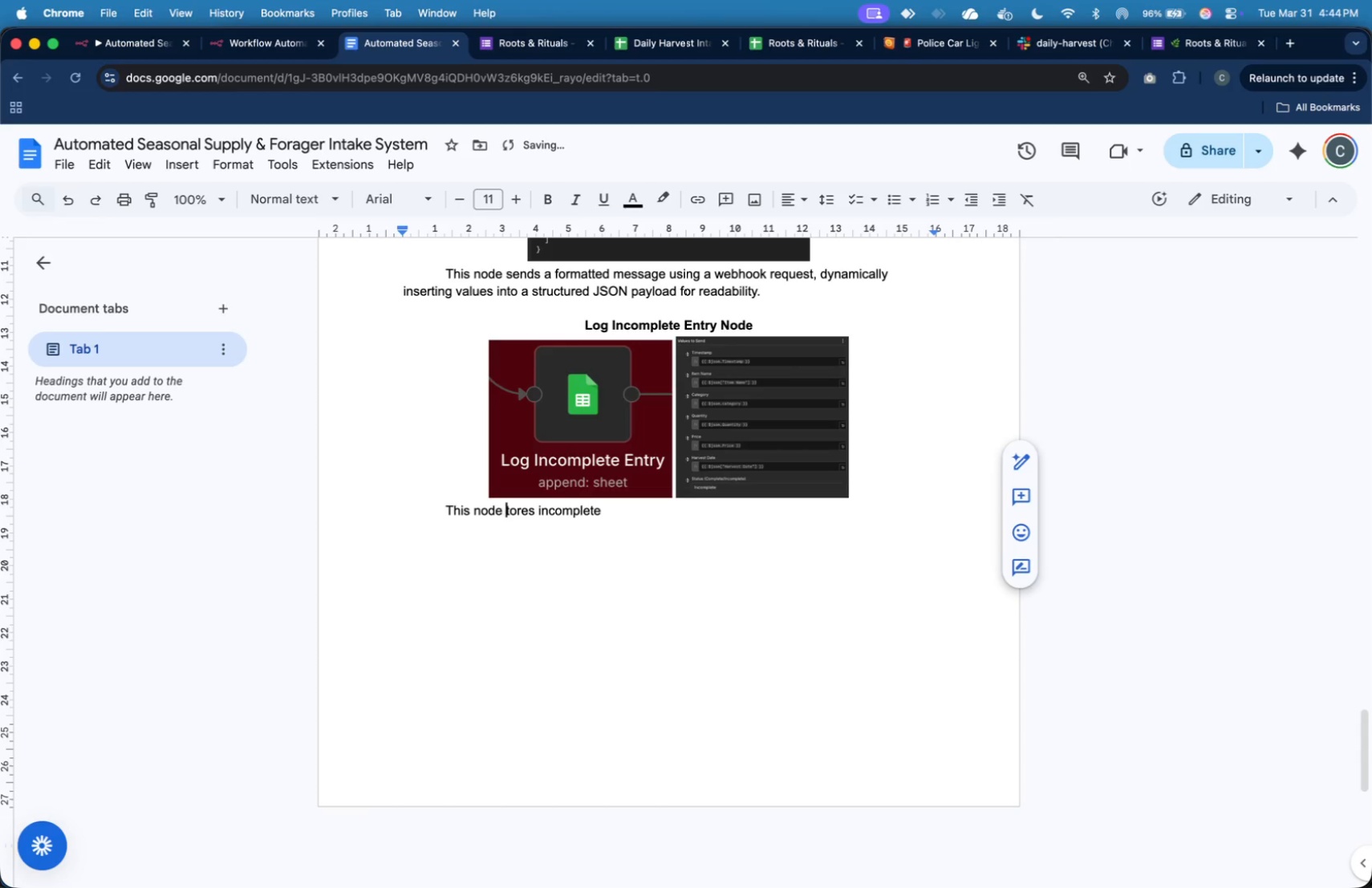 
key(ArrowDown)
 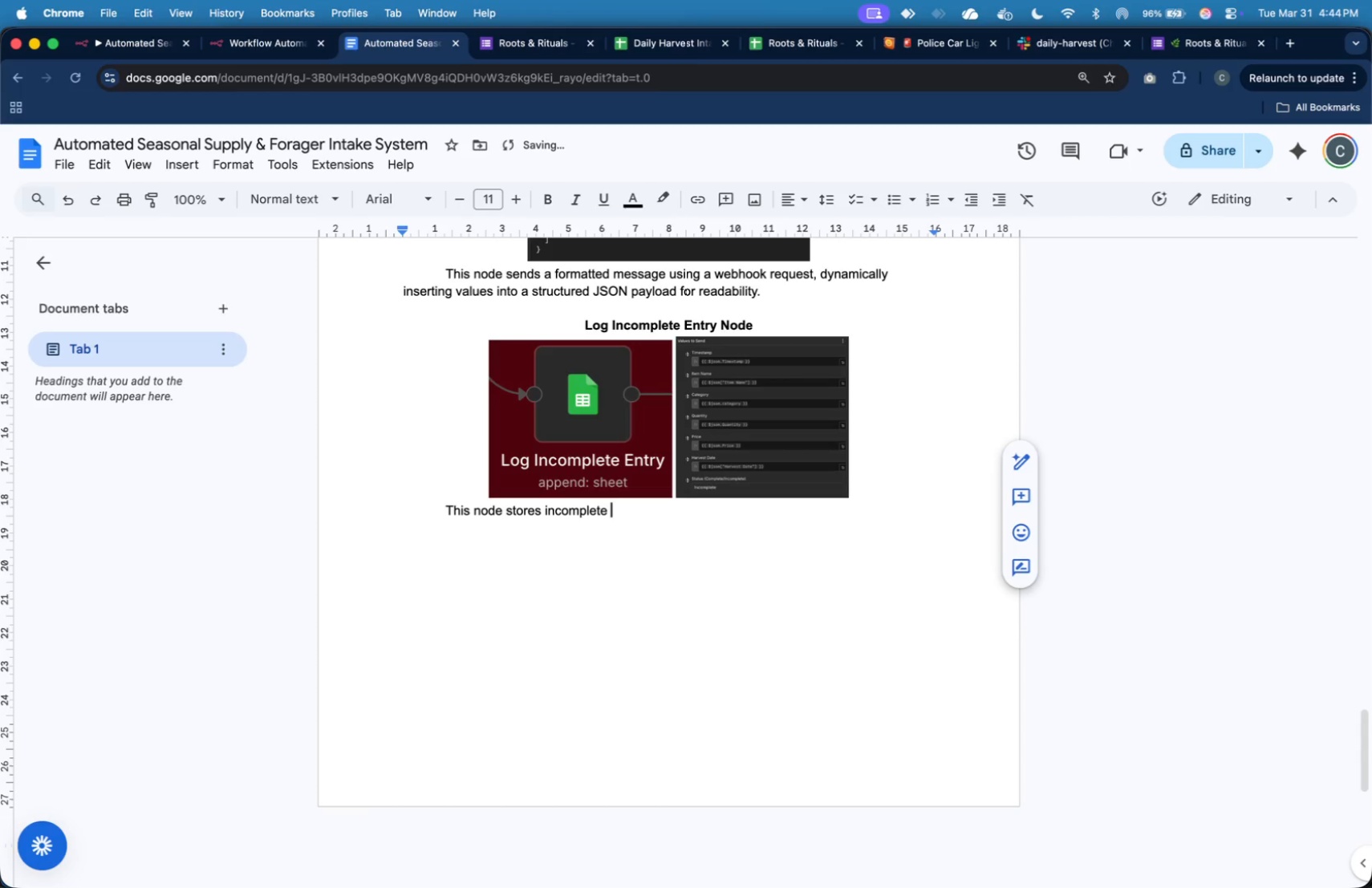 
type(submissions in the log while preserving original outp)
key(Backspace)
key(Backspace)
key(Backspace)
key(Backspace)
type(input for tre)
key(Backspace)
type(aceability )
 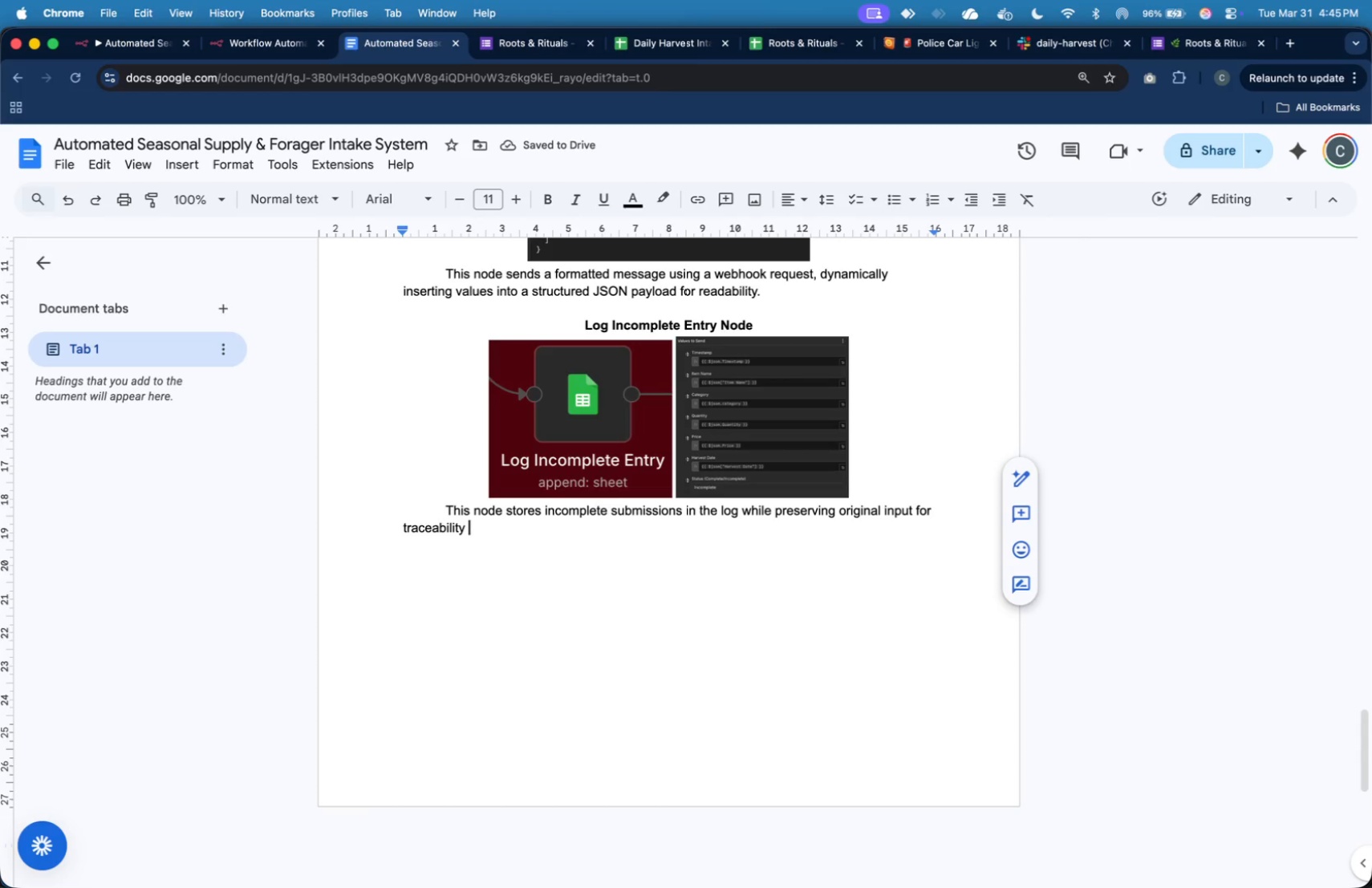 
wait(6.18)
 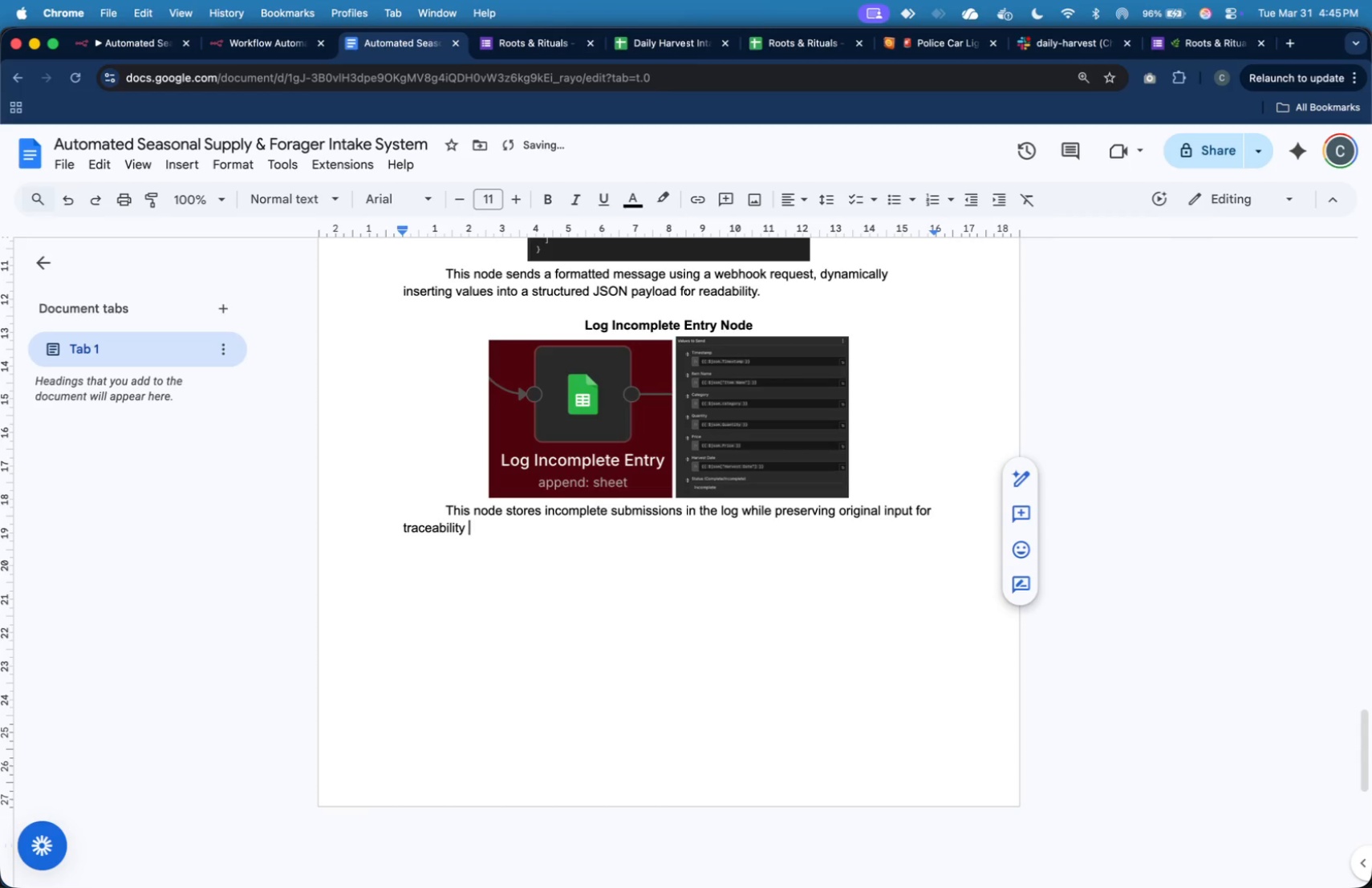 
type(and follow-up.)
 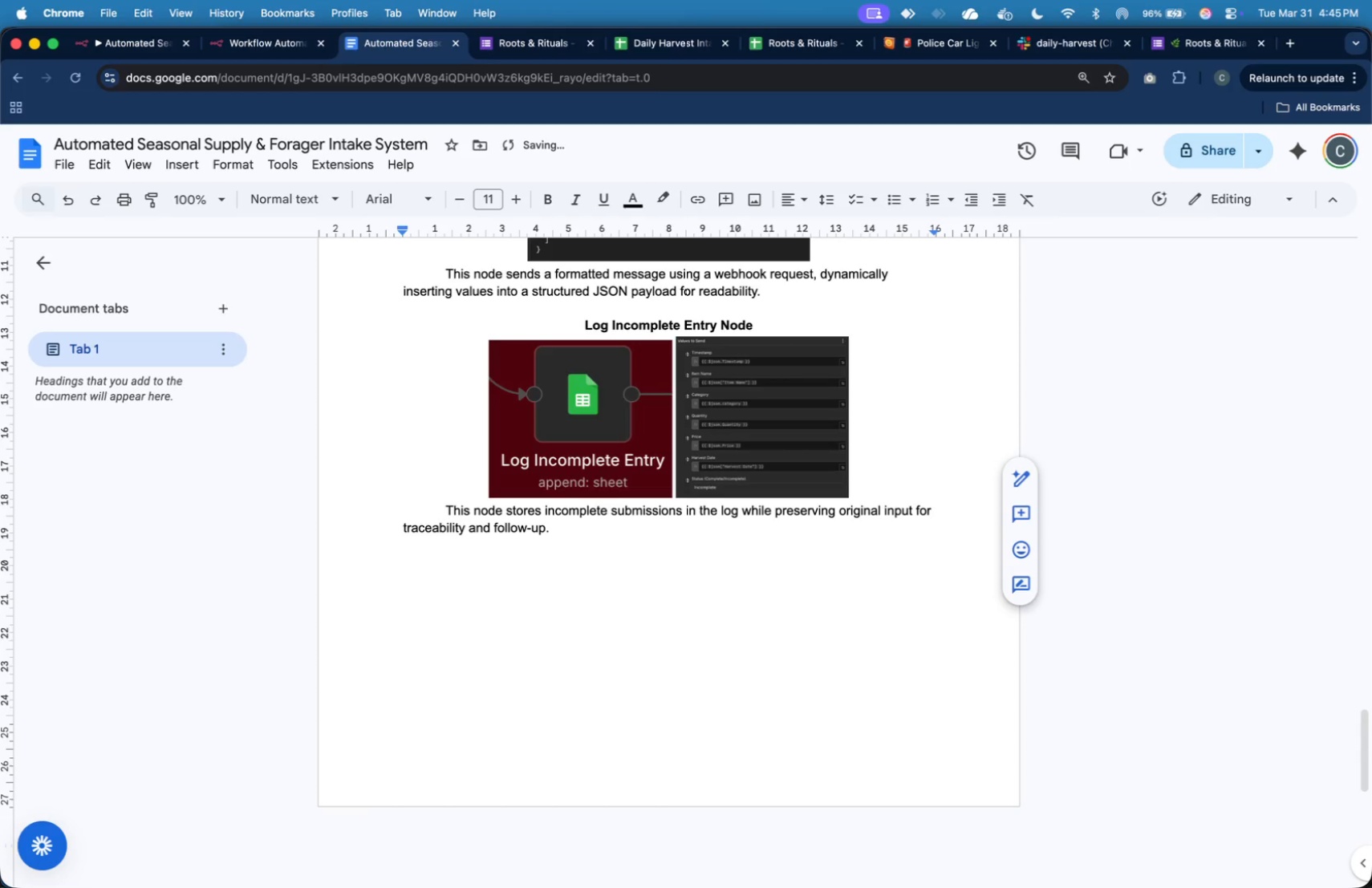 
key(Enter)
 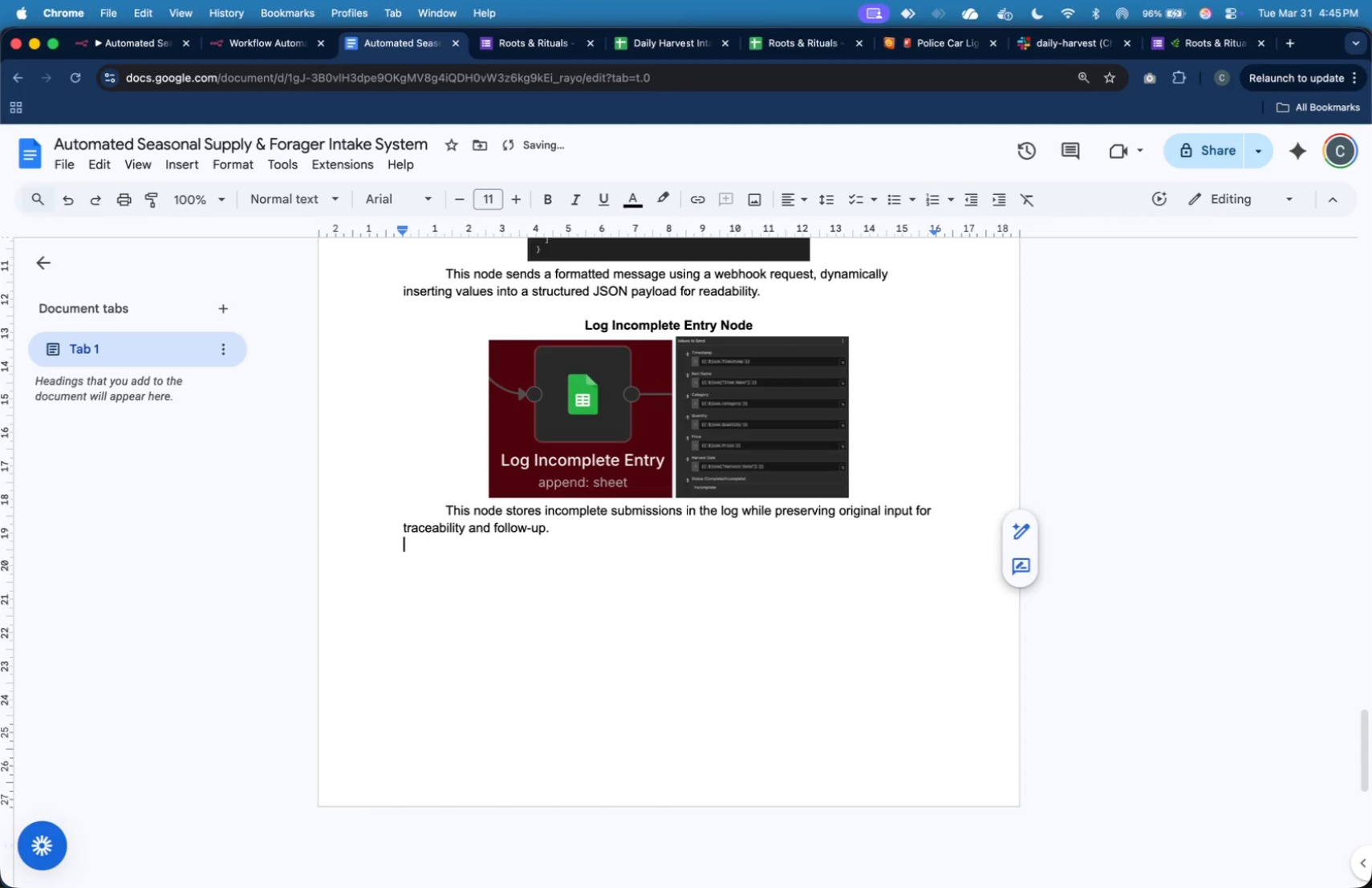 
key(Enter)
 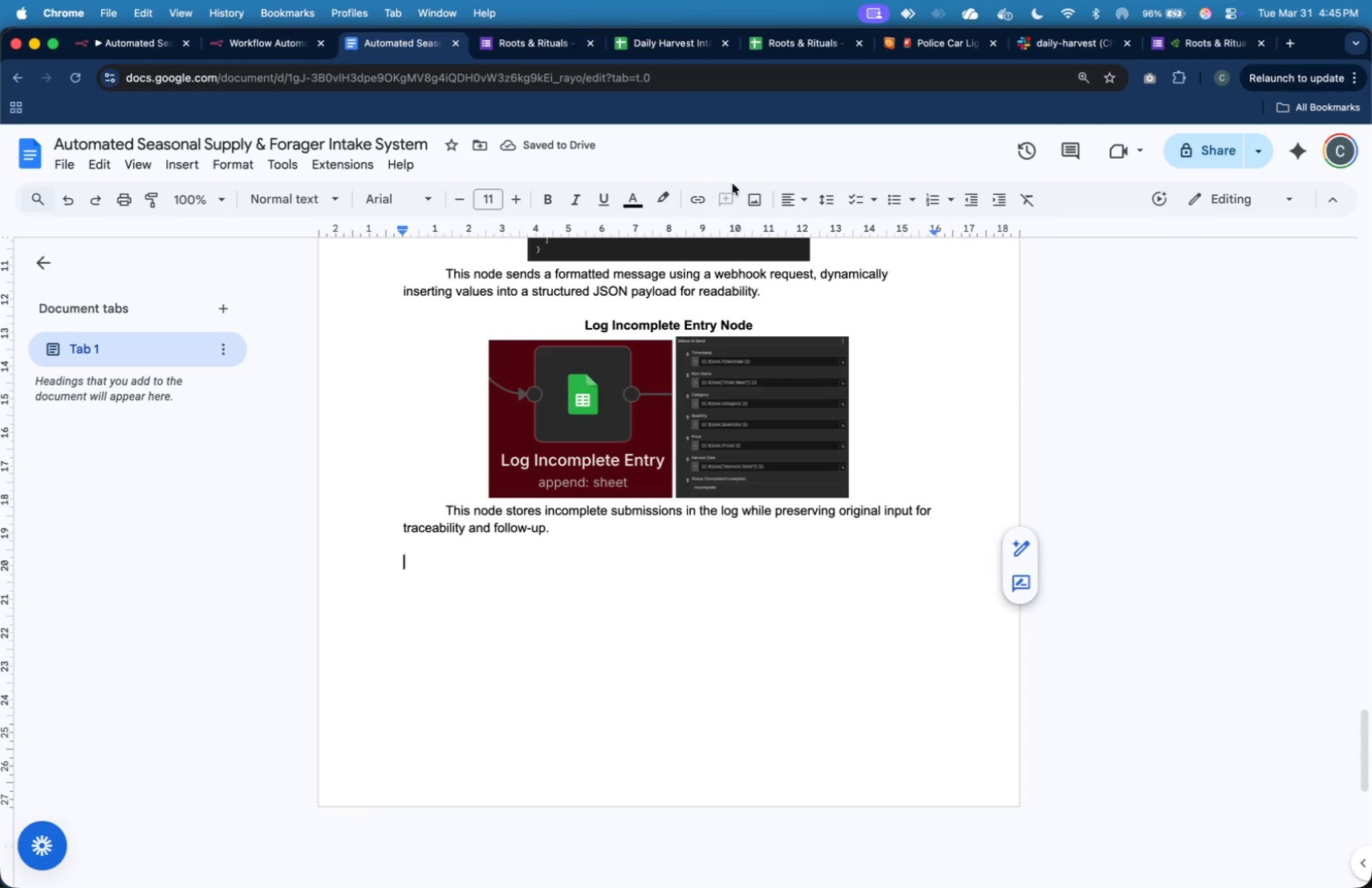 
left_click([806, 195])
 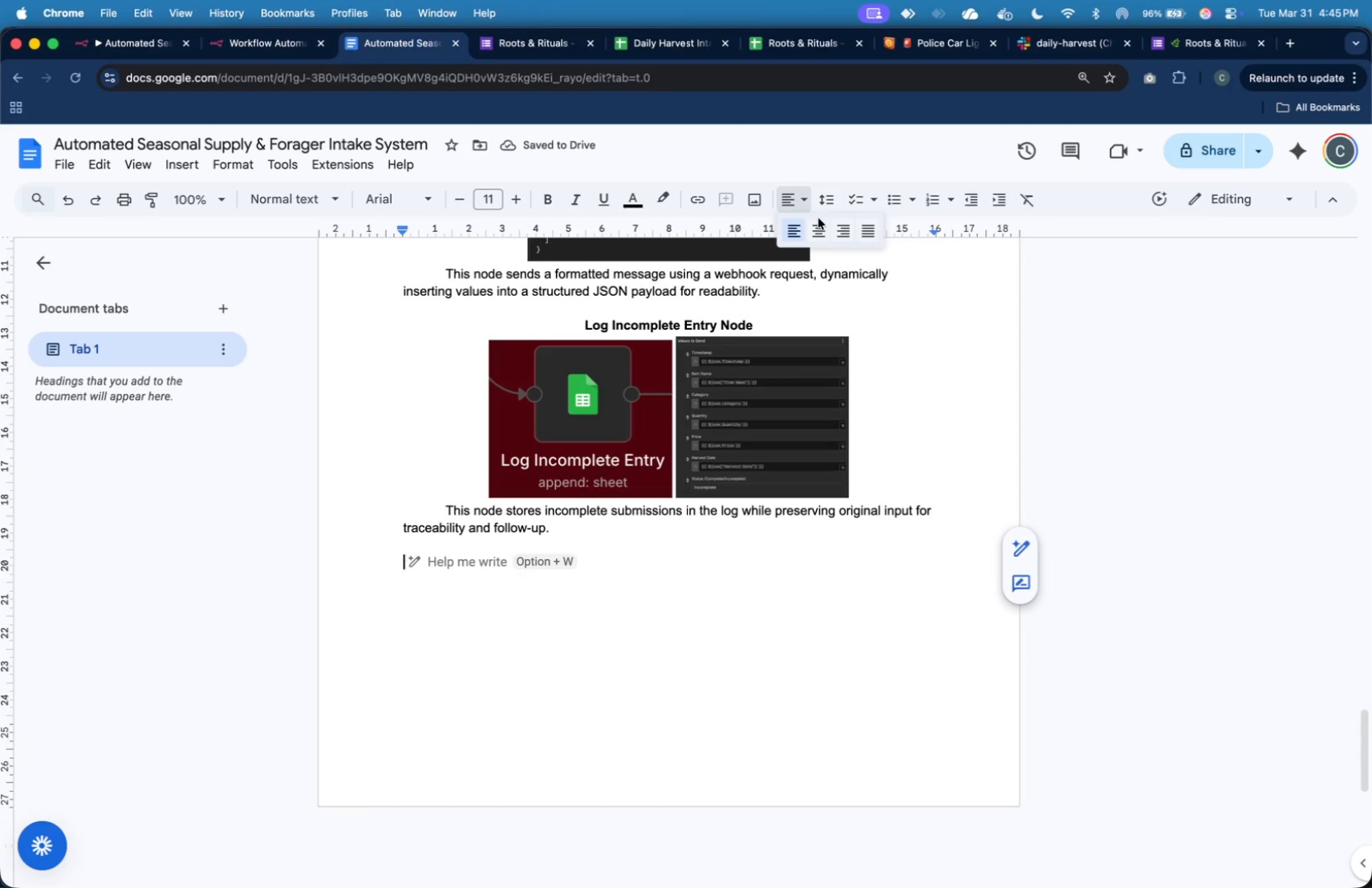 
left_click([819, 219])
 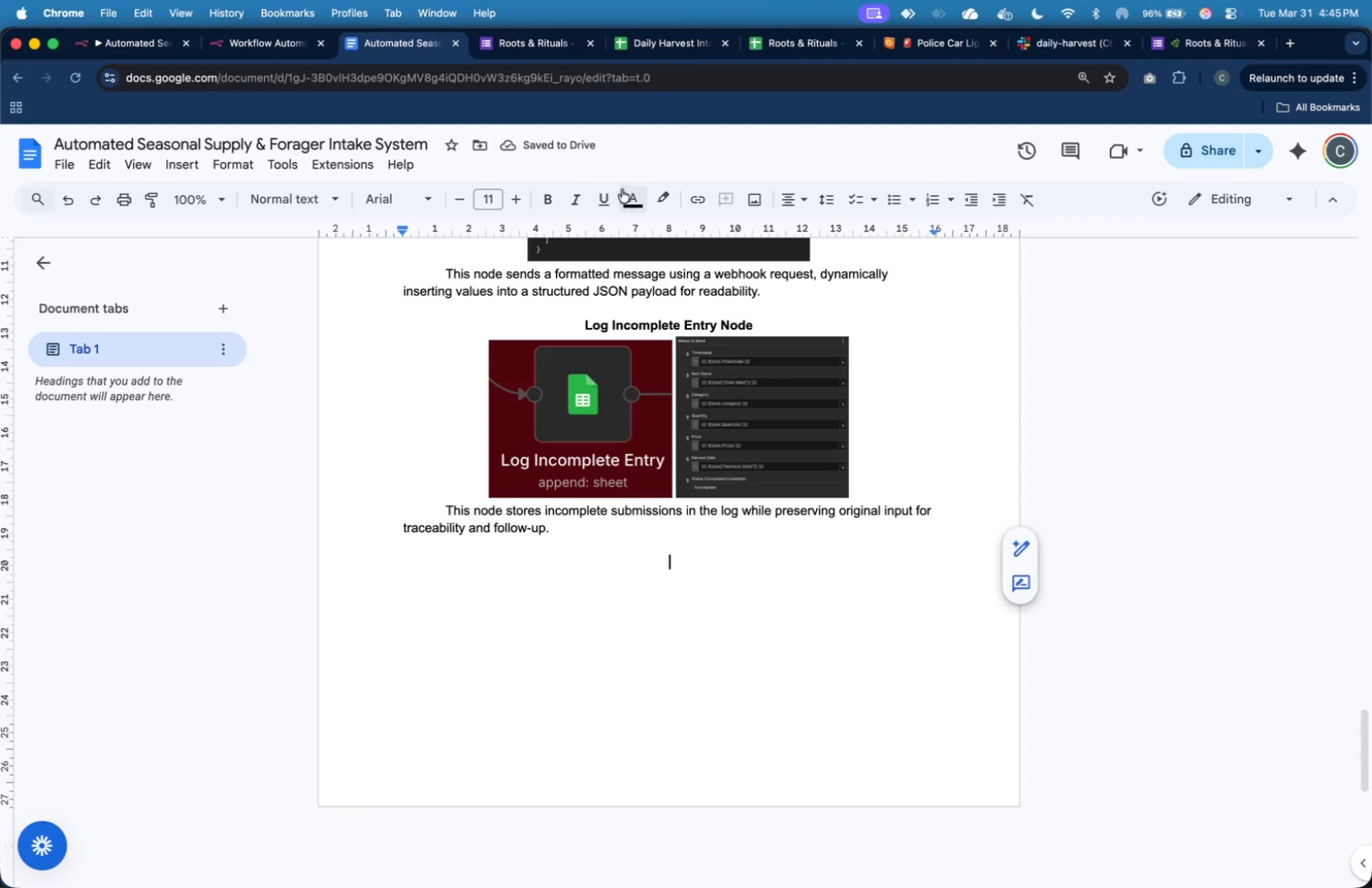 
wait(8.32)
 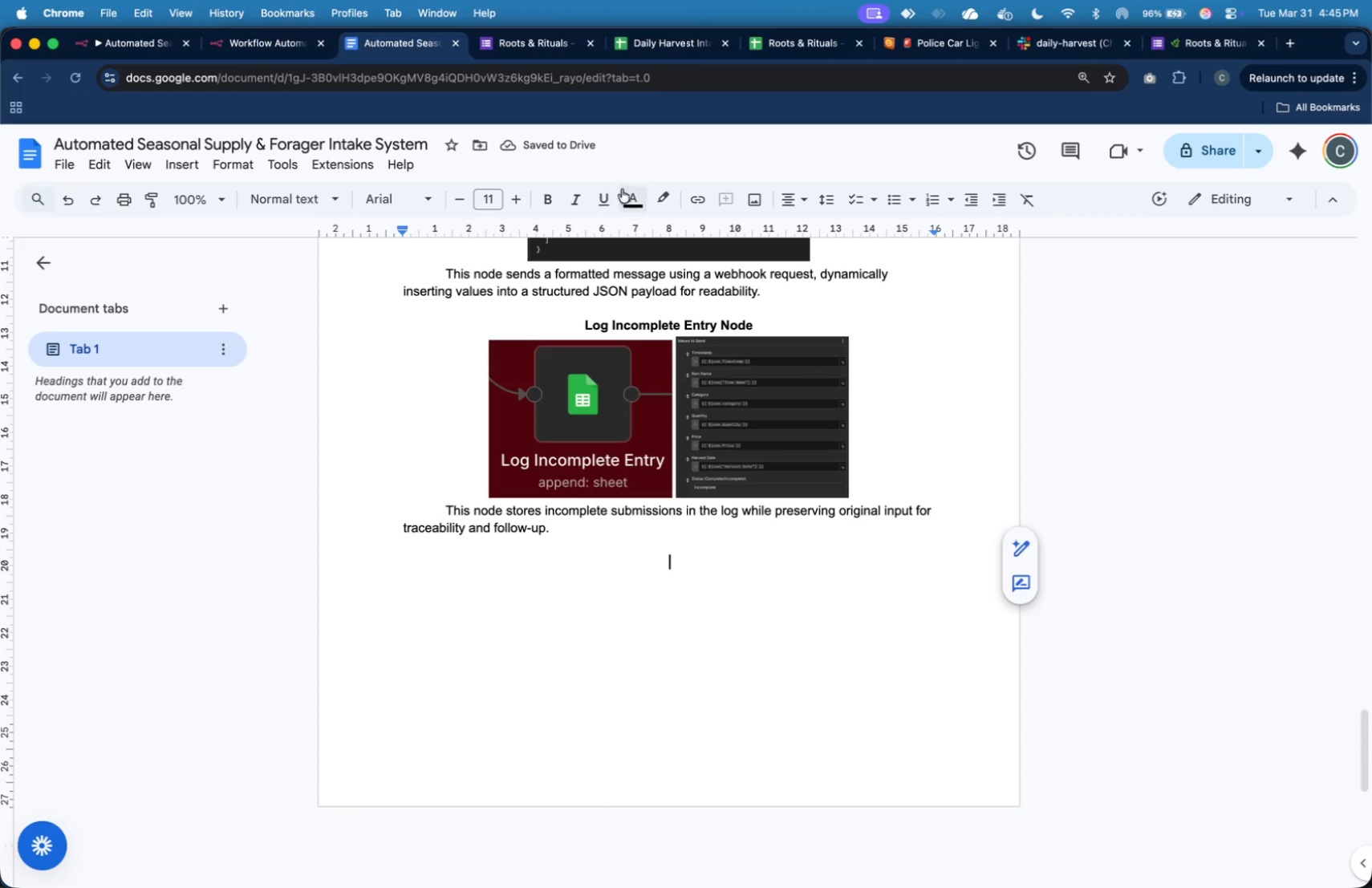 
left_click([540, 201])
 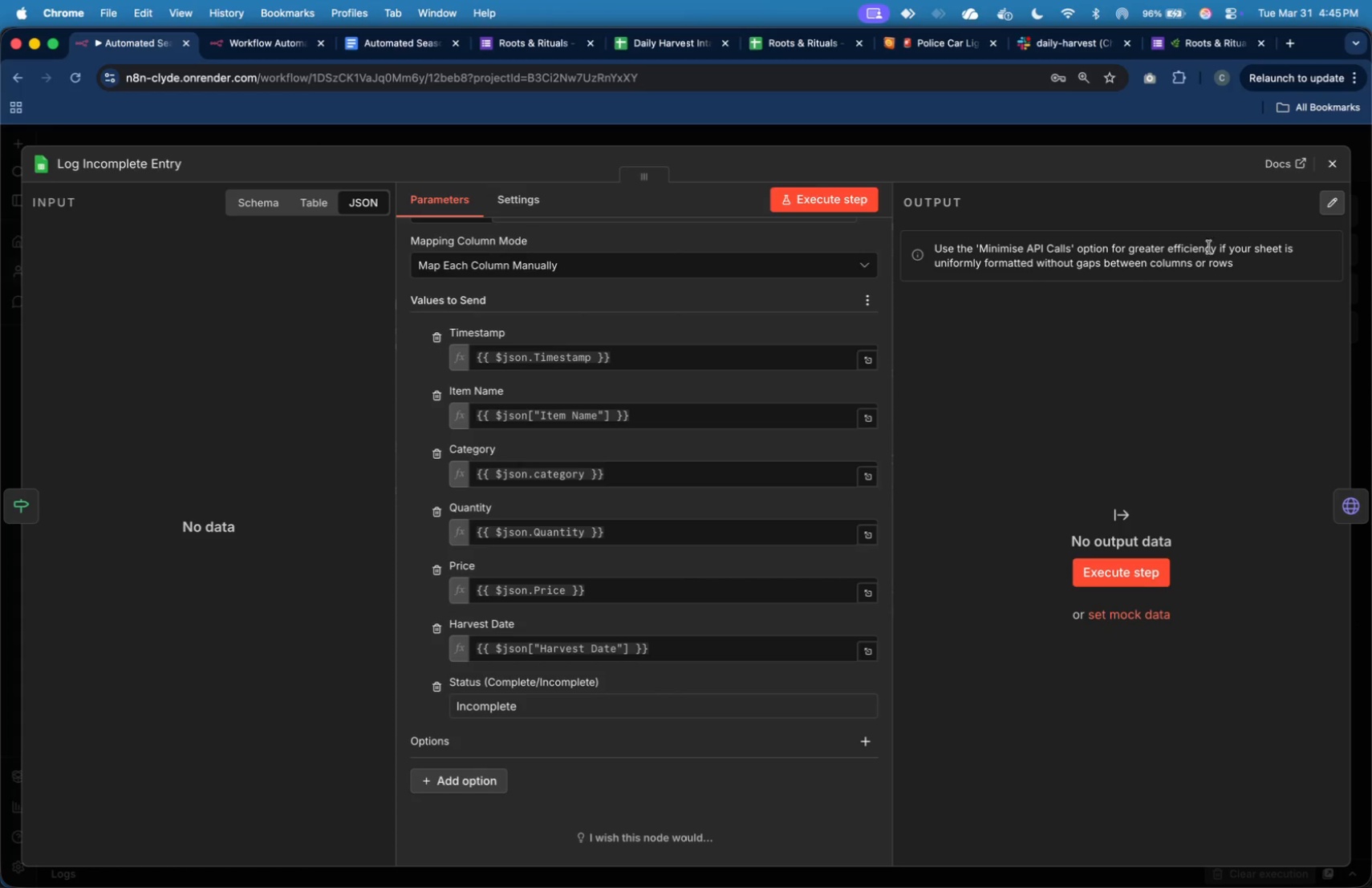 
left_click([1325, 164])
 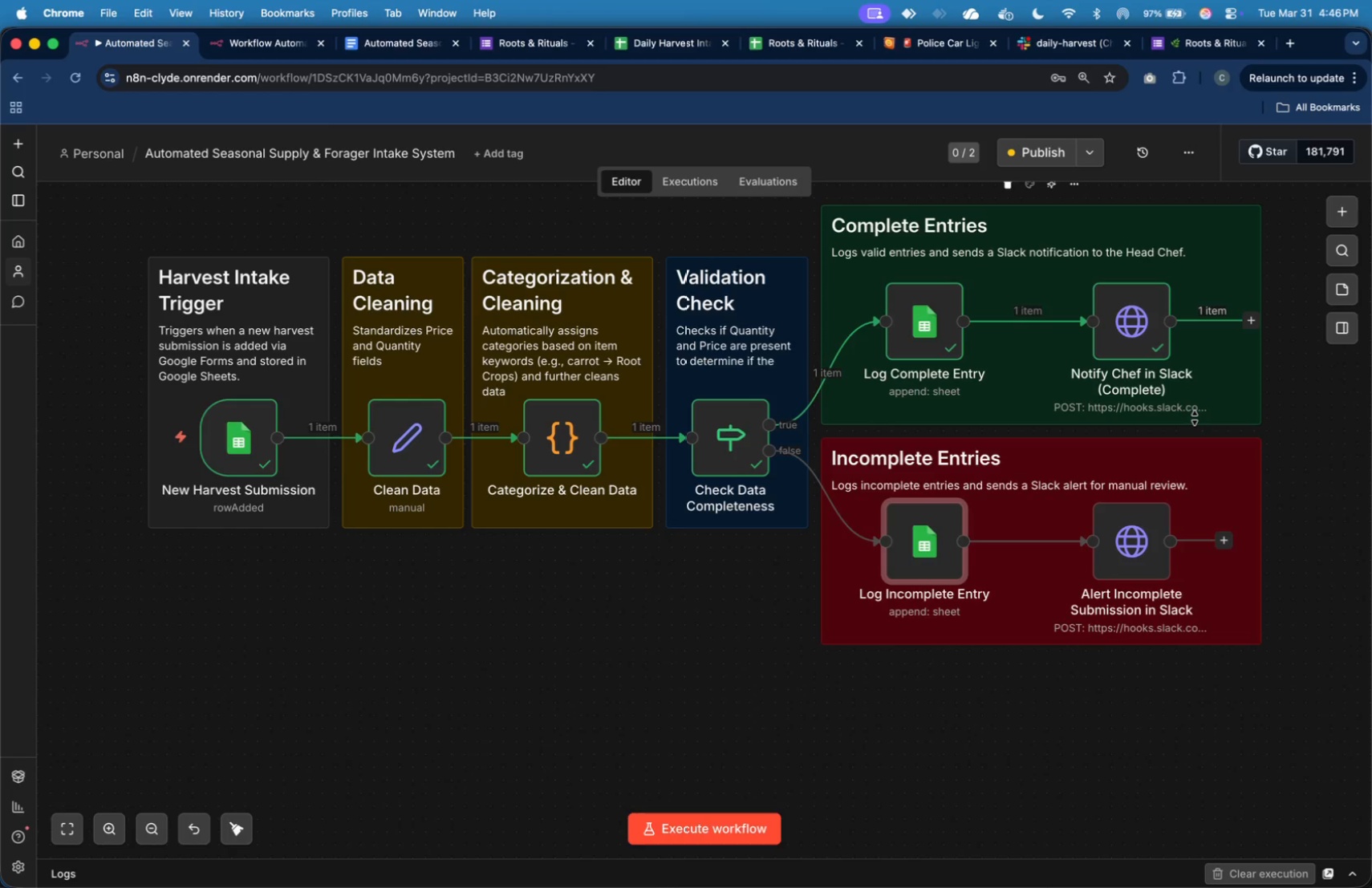 
wait(62.6)
 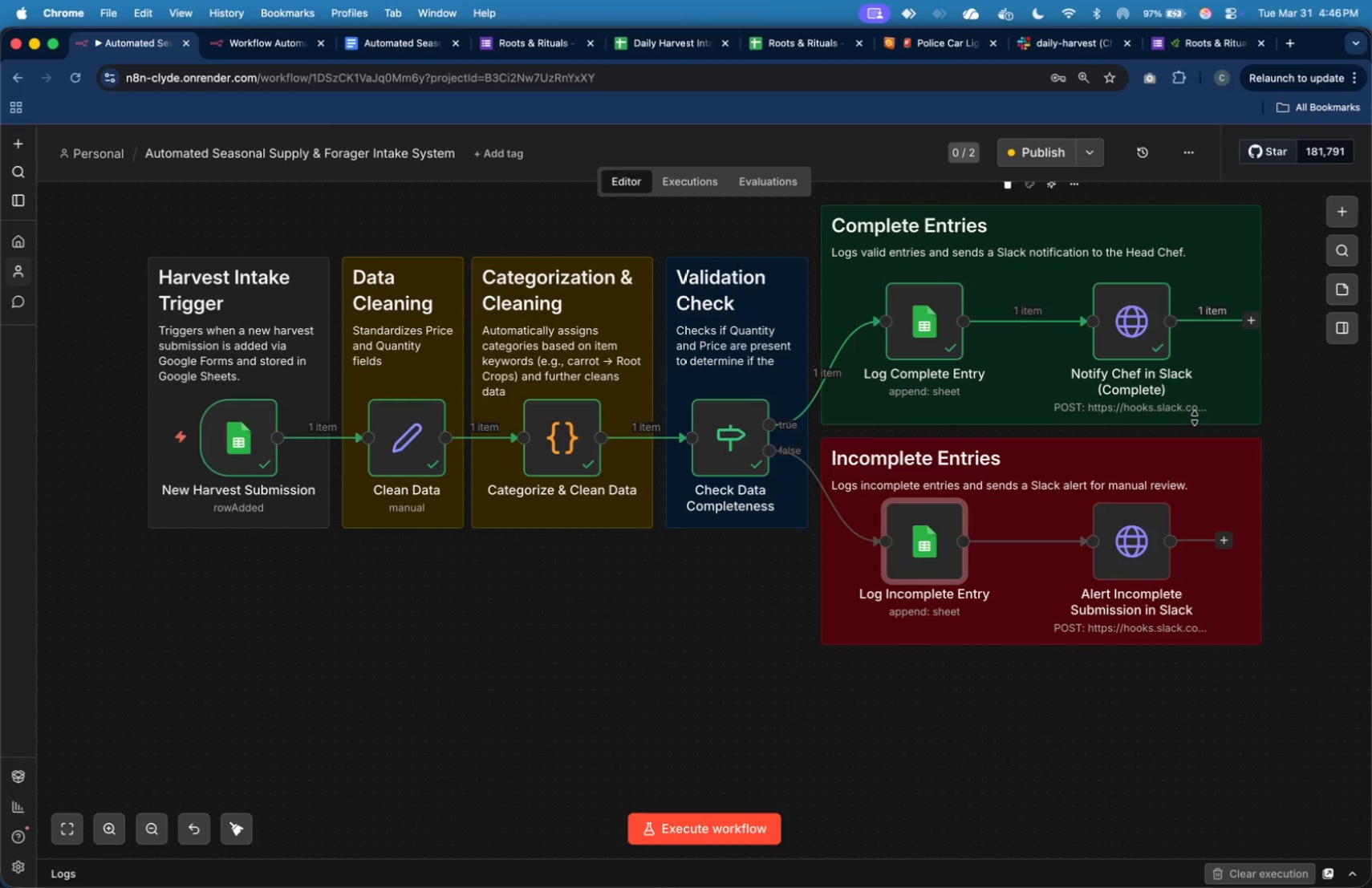 
left_click([1159, 523])
 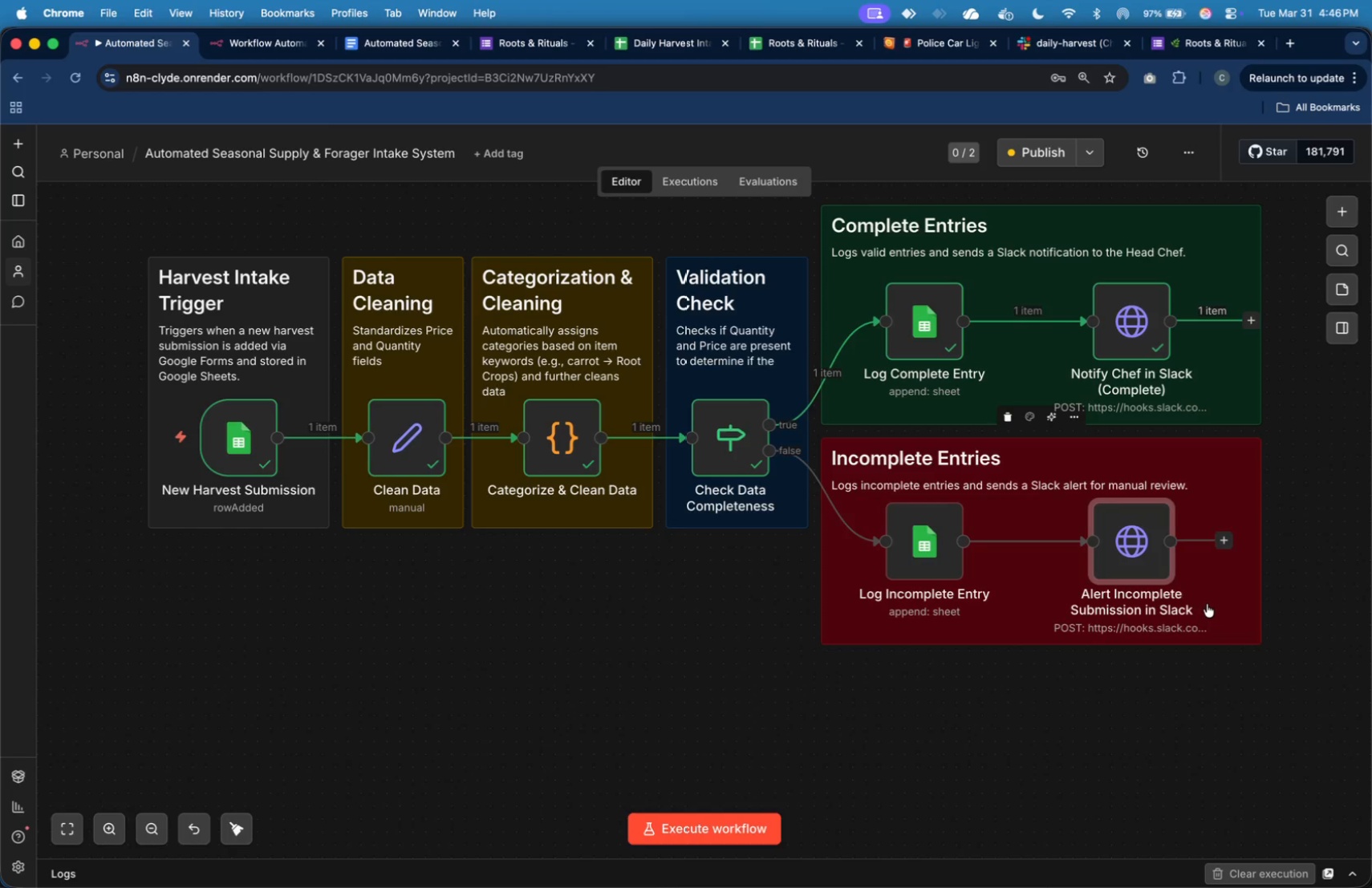 
left_click([1207, 604])
 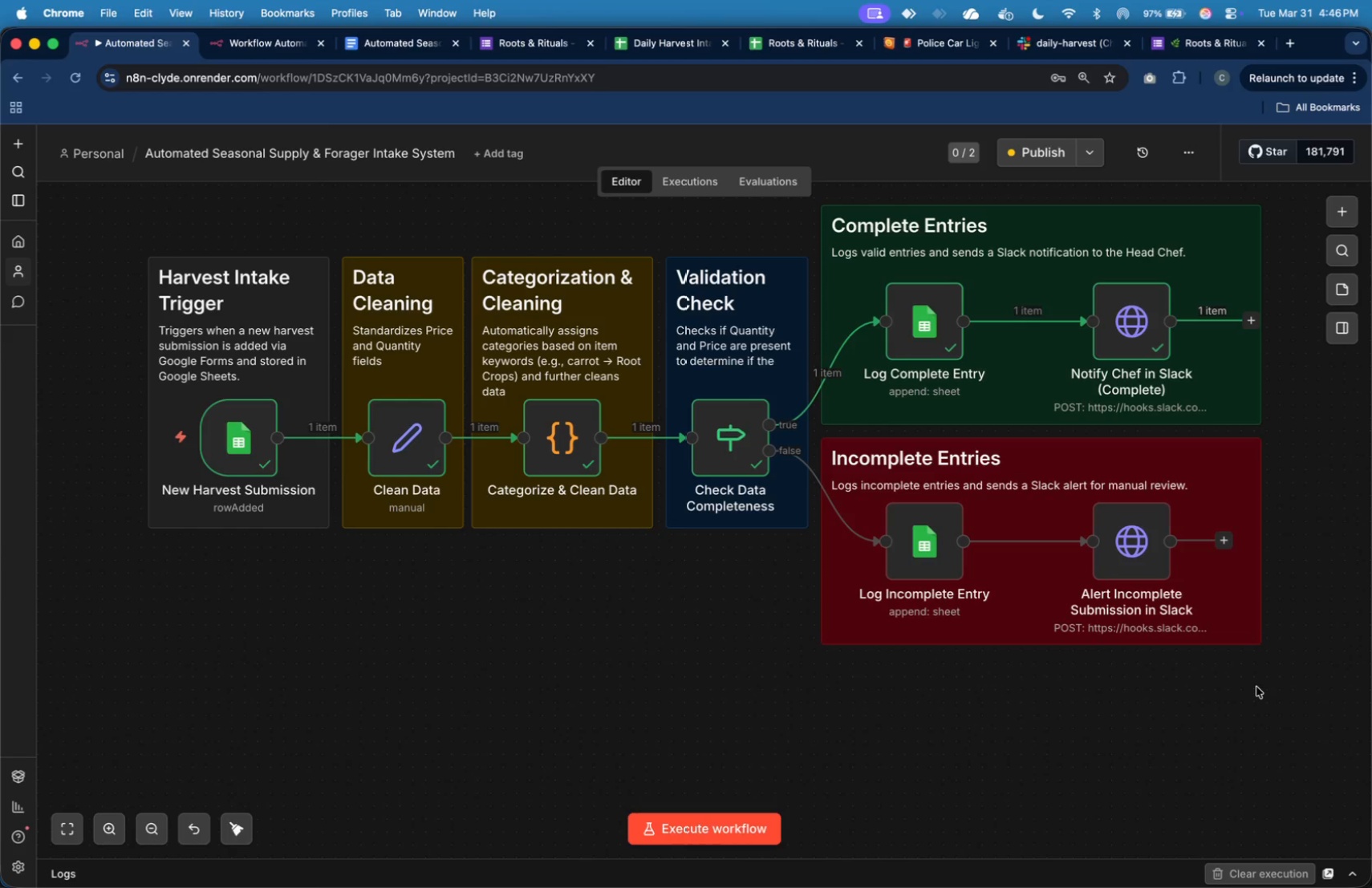 
key(Meta+Shift+4)
 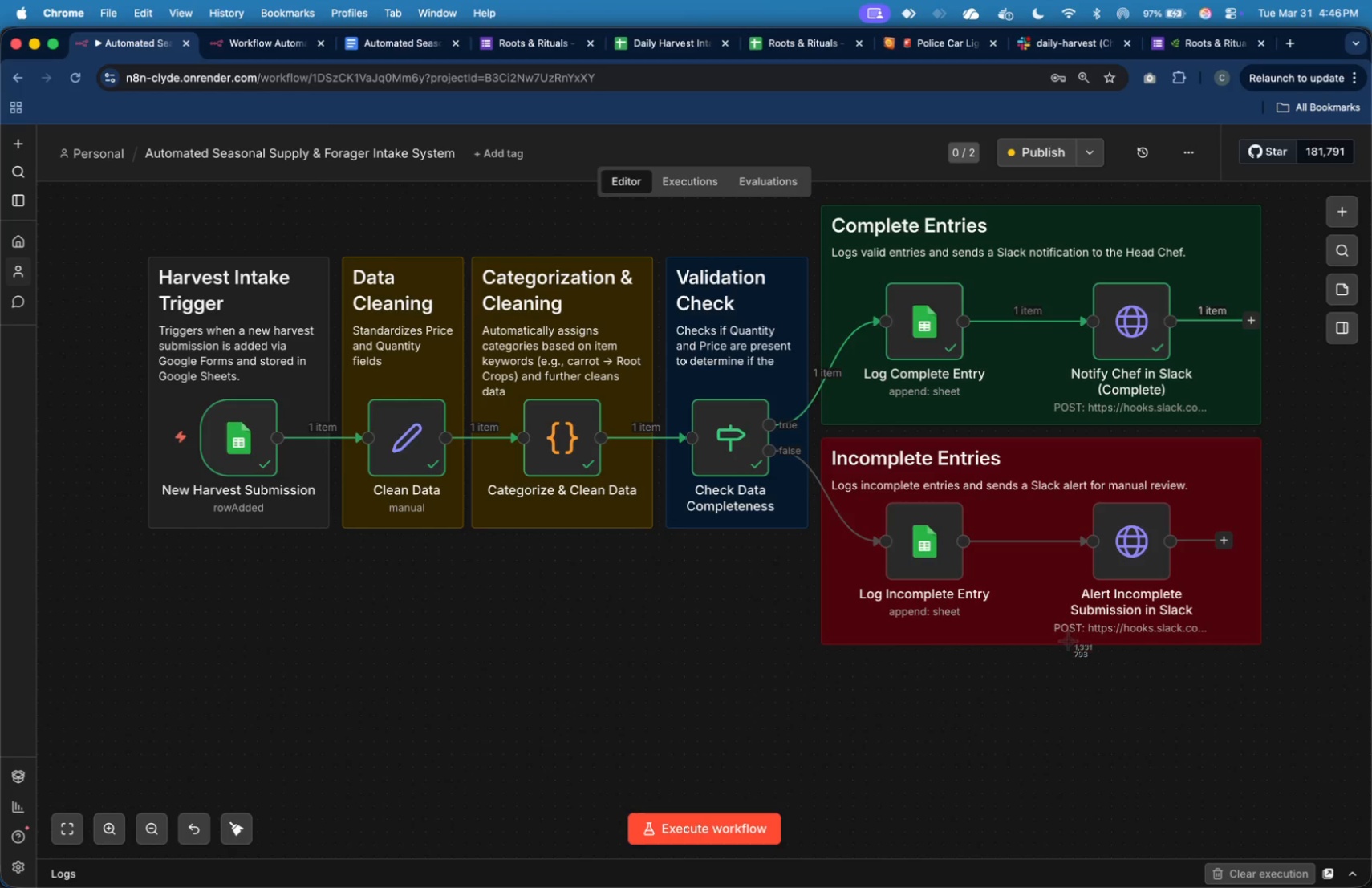 
wait(5.25)
 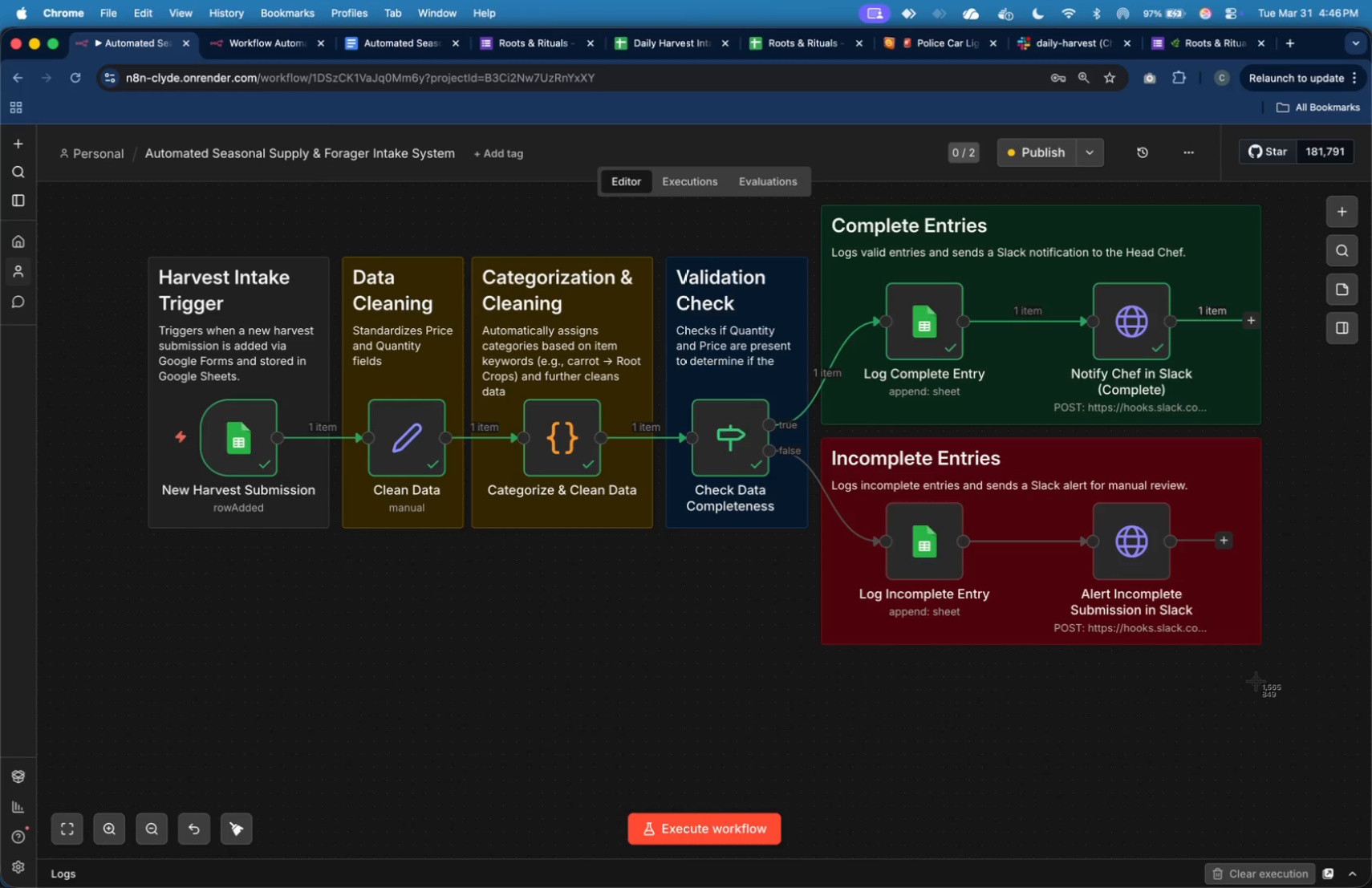 
left_click_drag(start_coordinate=[1049, 637], to_coordinate=[1209, 498])
 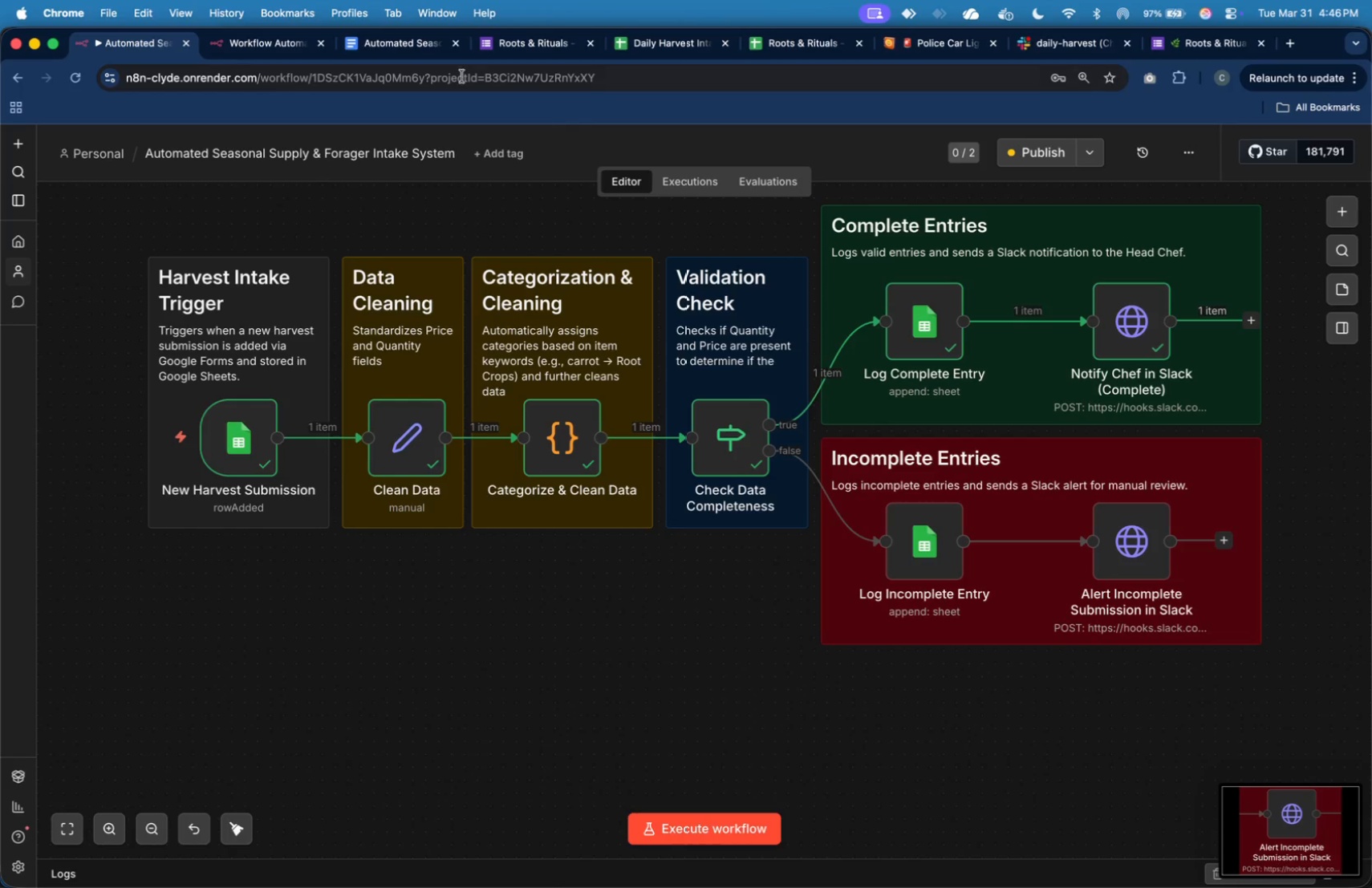 
left_click([407, 48])
 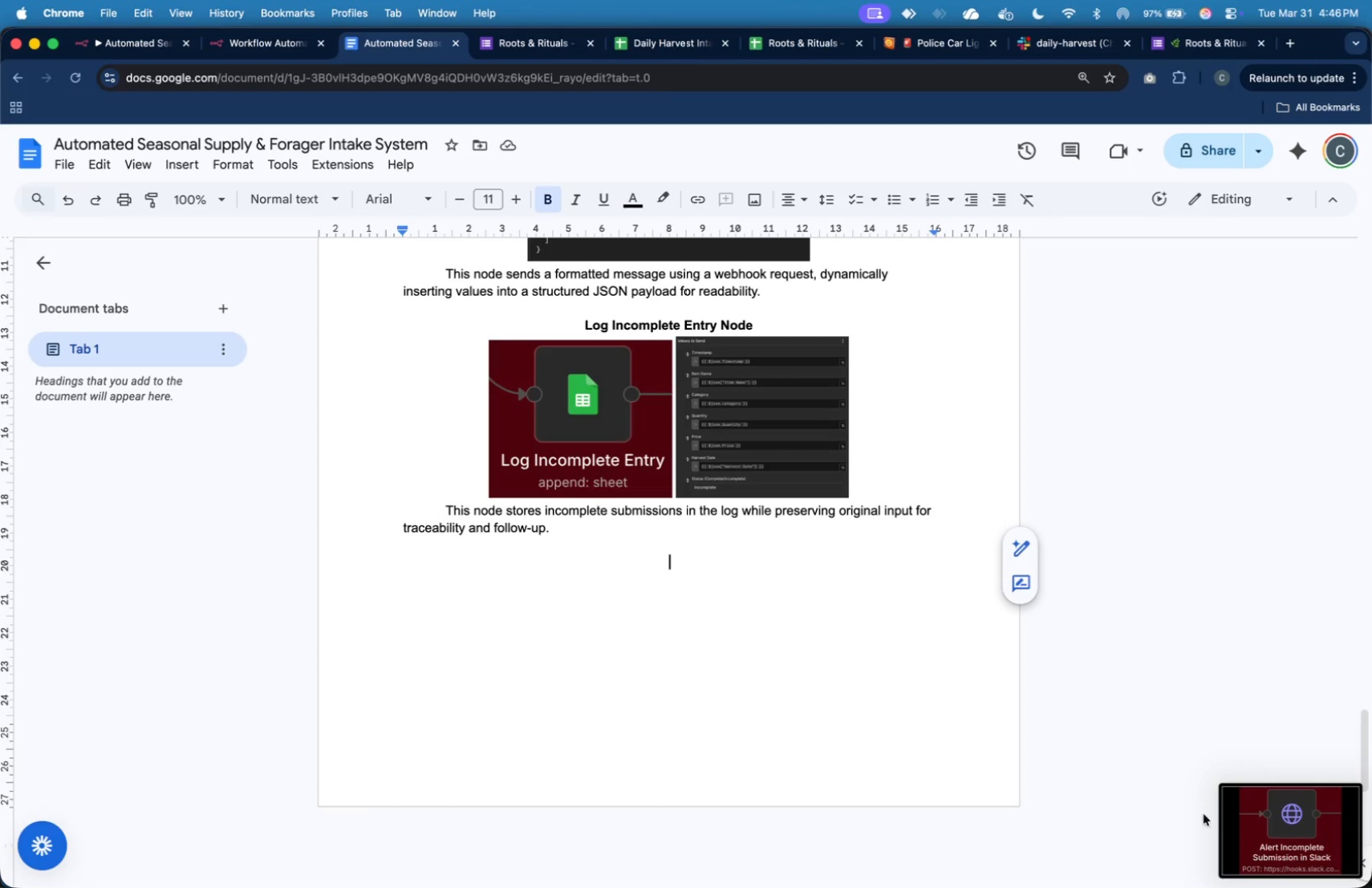 
left_click_drag(start_coordinate=[1248, 826], to_coordinate=[863, 743])
 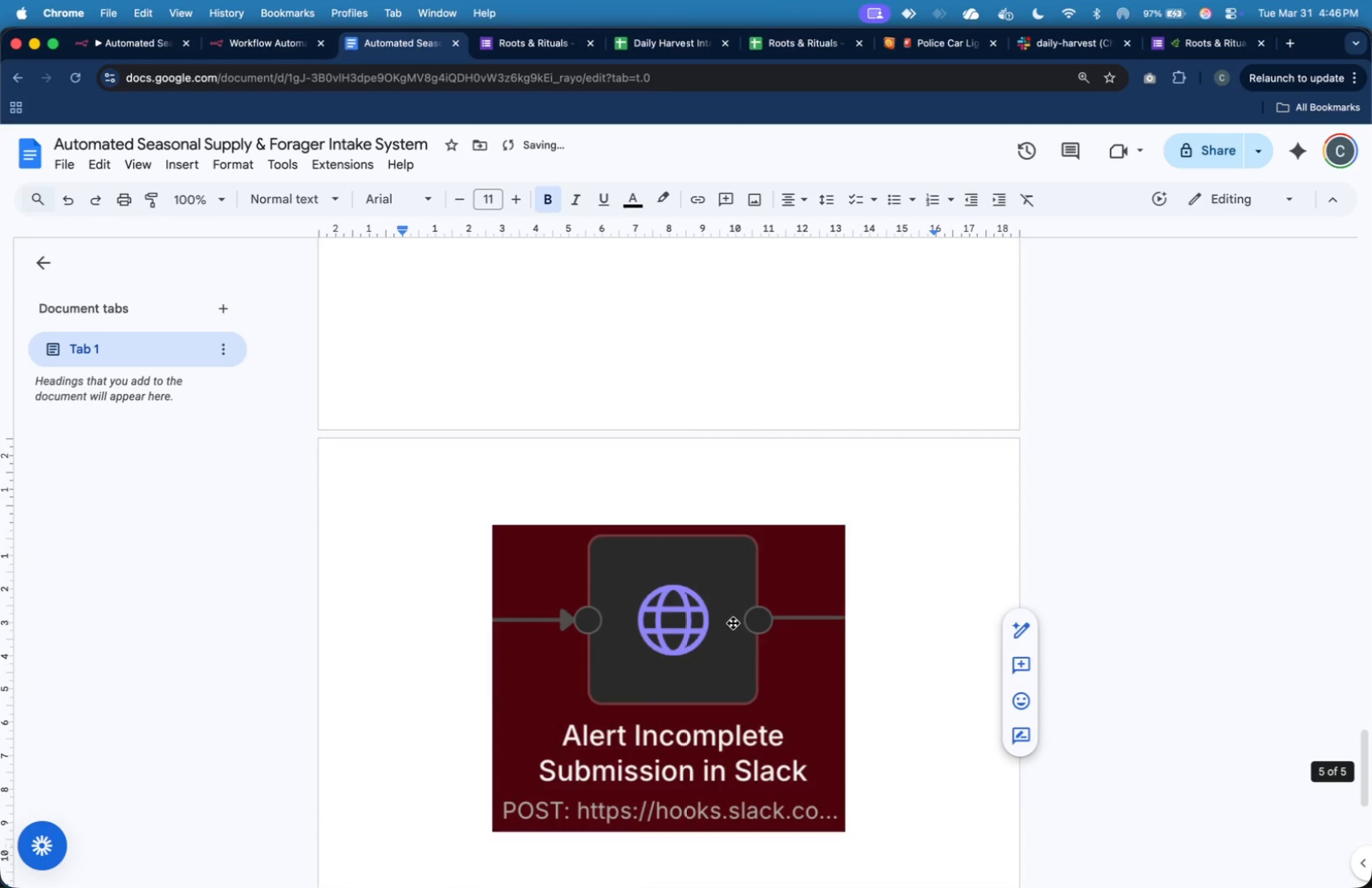 
left_click([733, 623])
 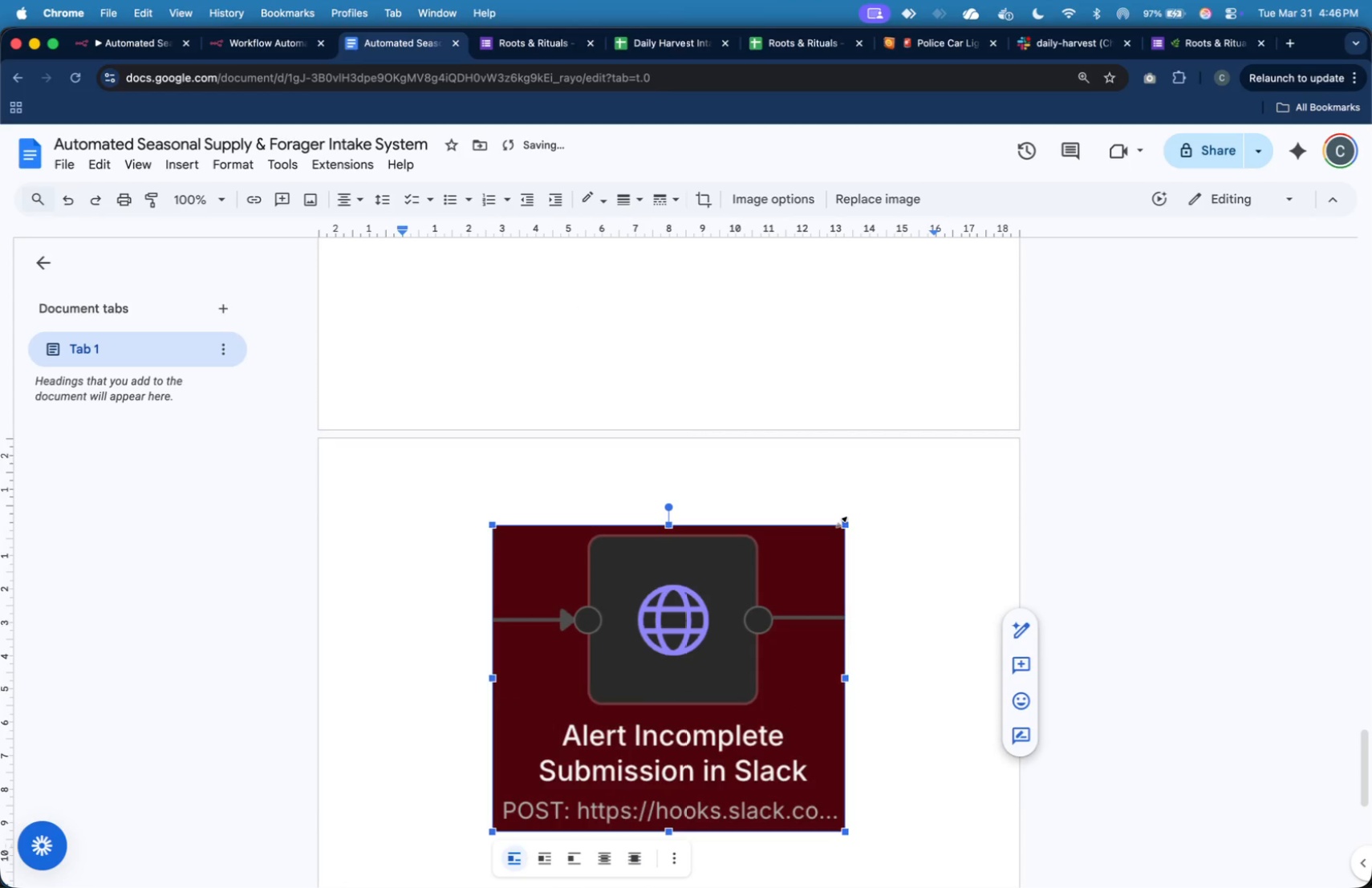 
left_click_drag(start_coordinate=[842, 522], to_coordinate=[680, 694])
 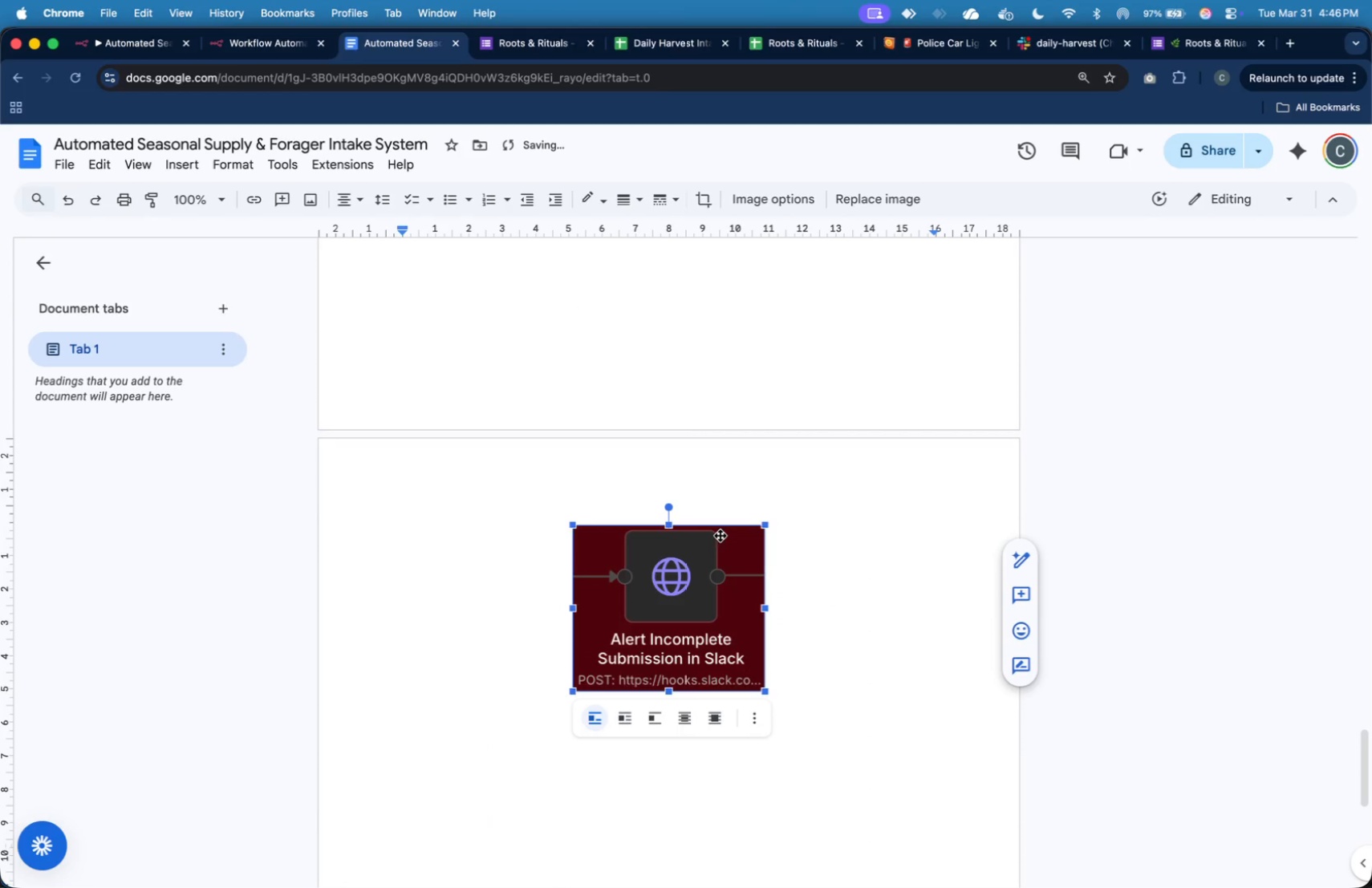 
scroll: coordinate [721, 536], scroll_direction: up, amount: 7.0
 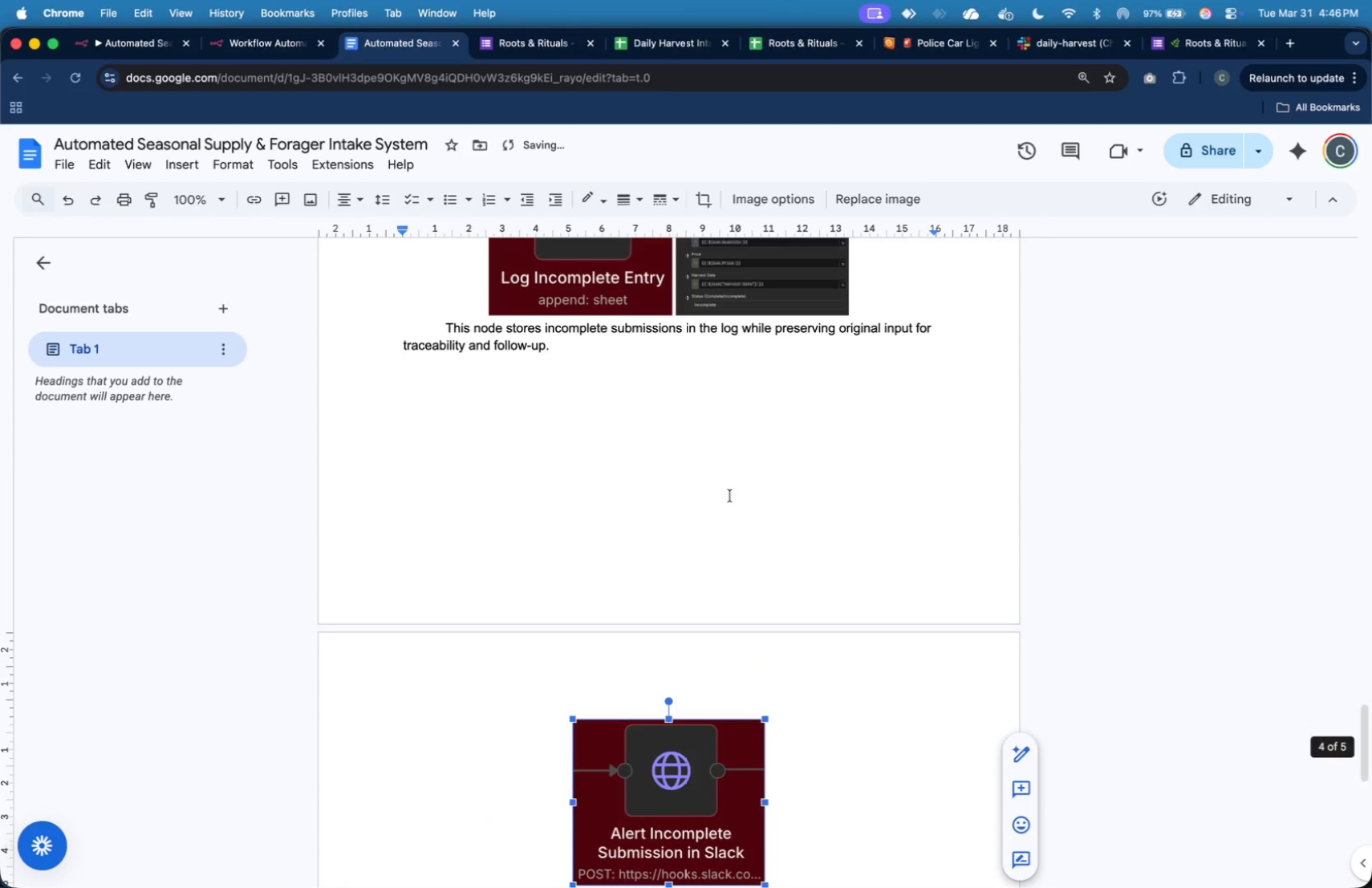 
left_click([739, 468])
 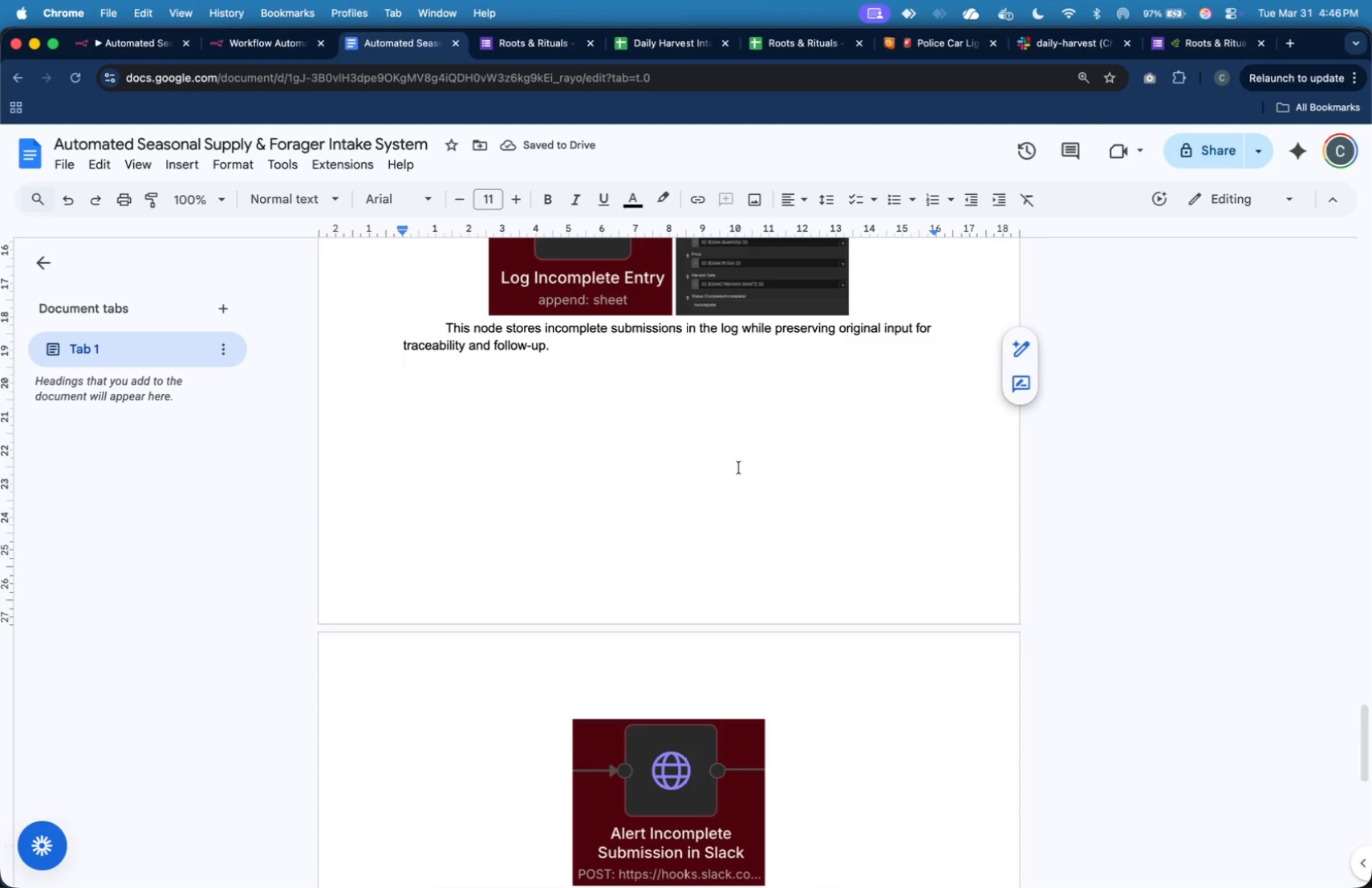 
key(Enter)
 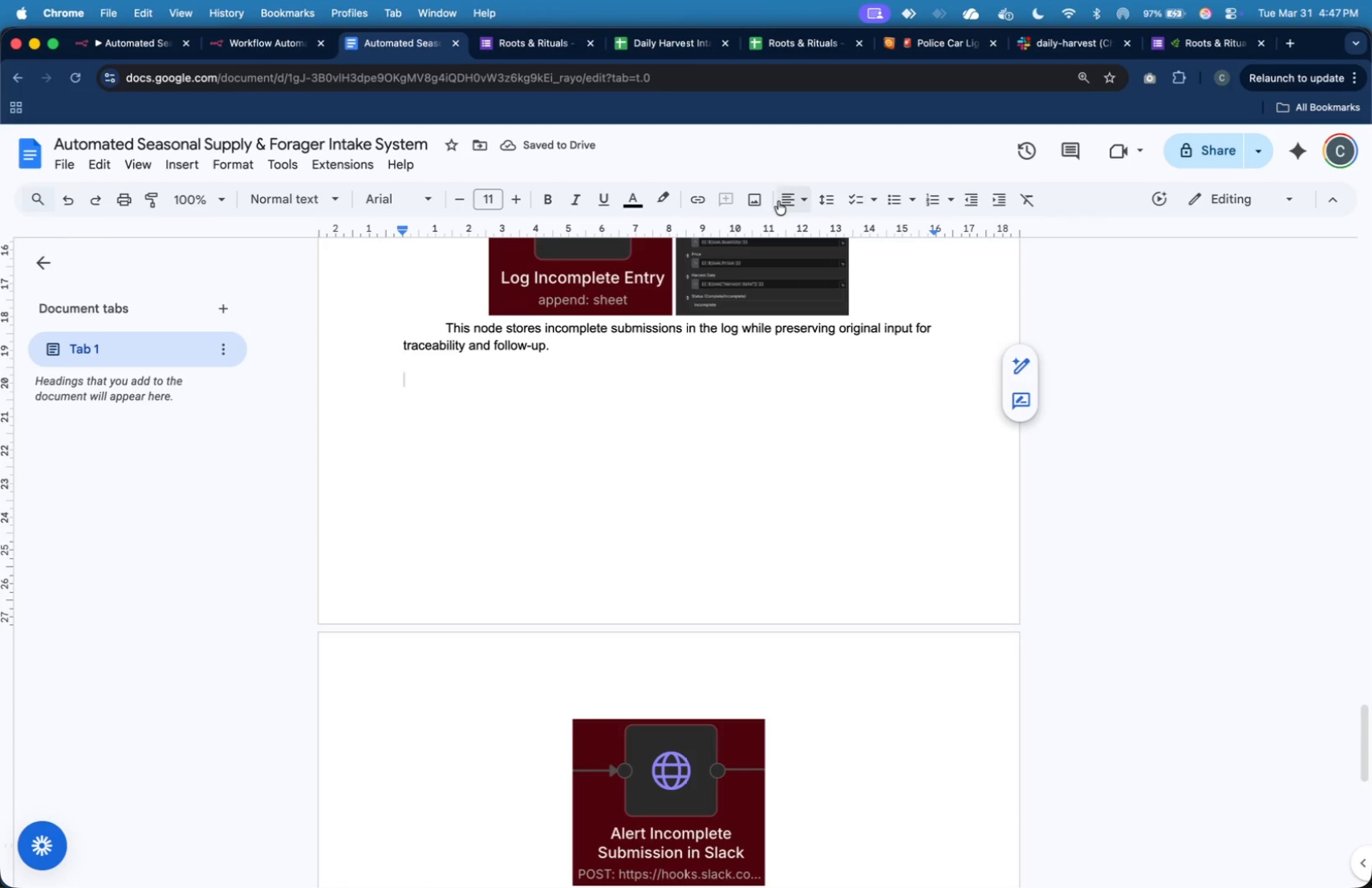 
left_click([813, 225])
 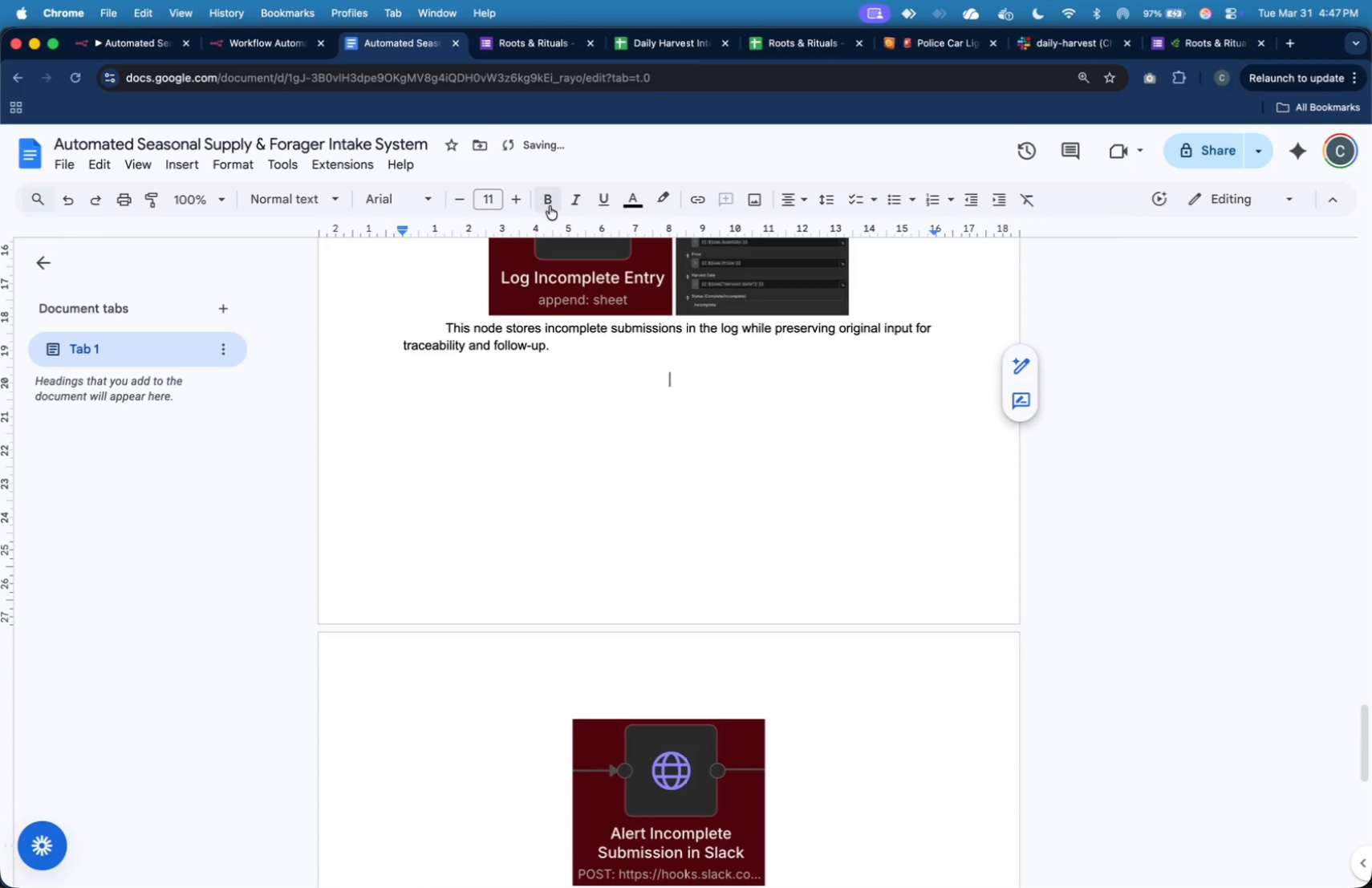 
left_click([550, 206])
 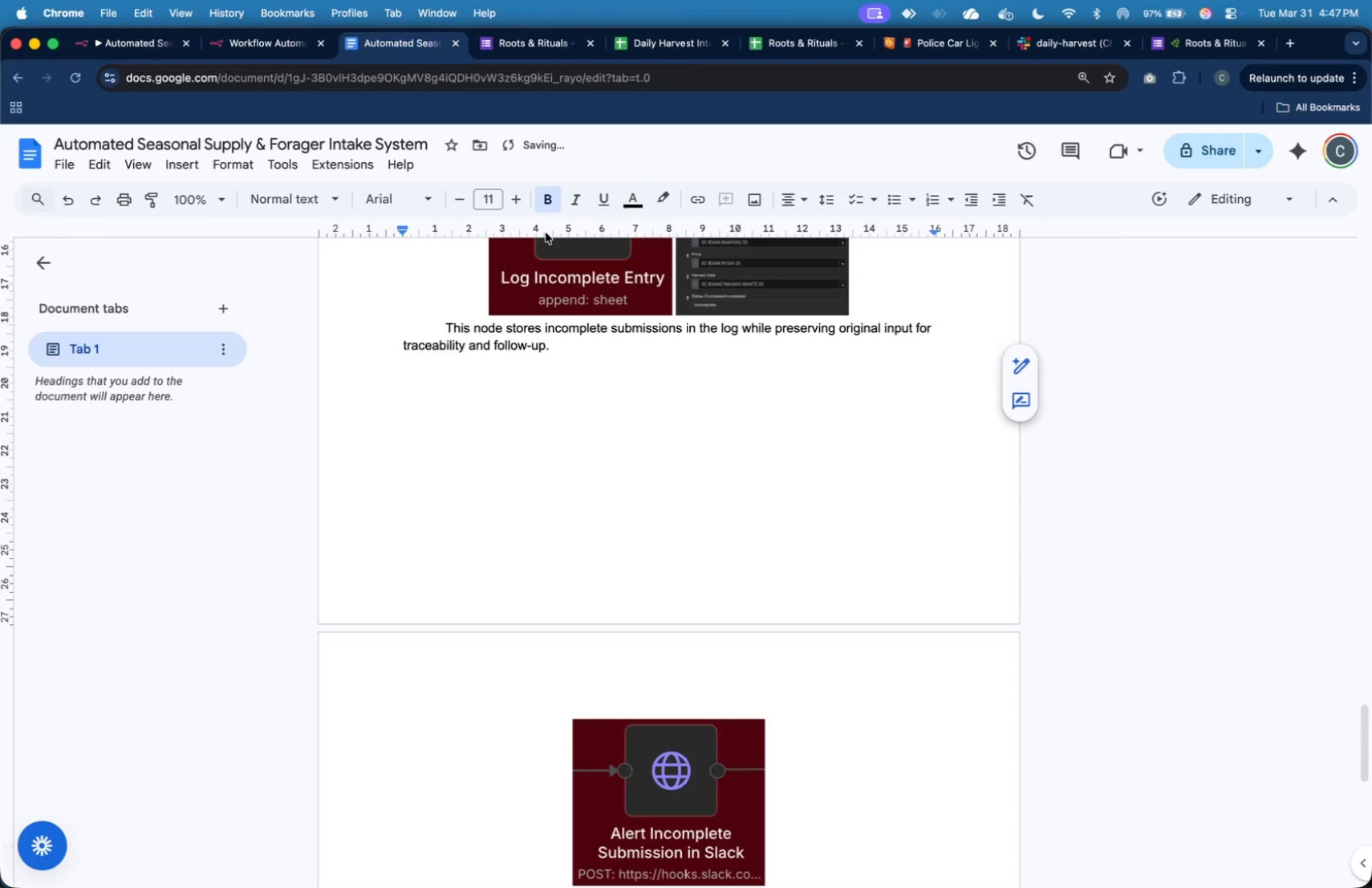 
type(Alert Incomplete Sum)
key(Backspace)
type(bmission in Clask)
key(Backspace)
key(Backspace)
key(Backspace)
key(Backspace)
key(Backspace)
type(Slack)
 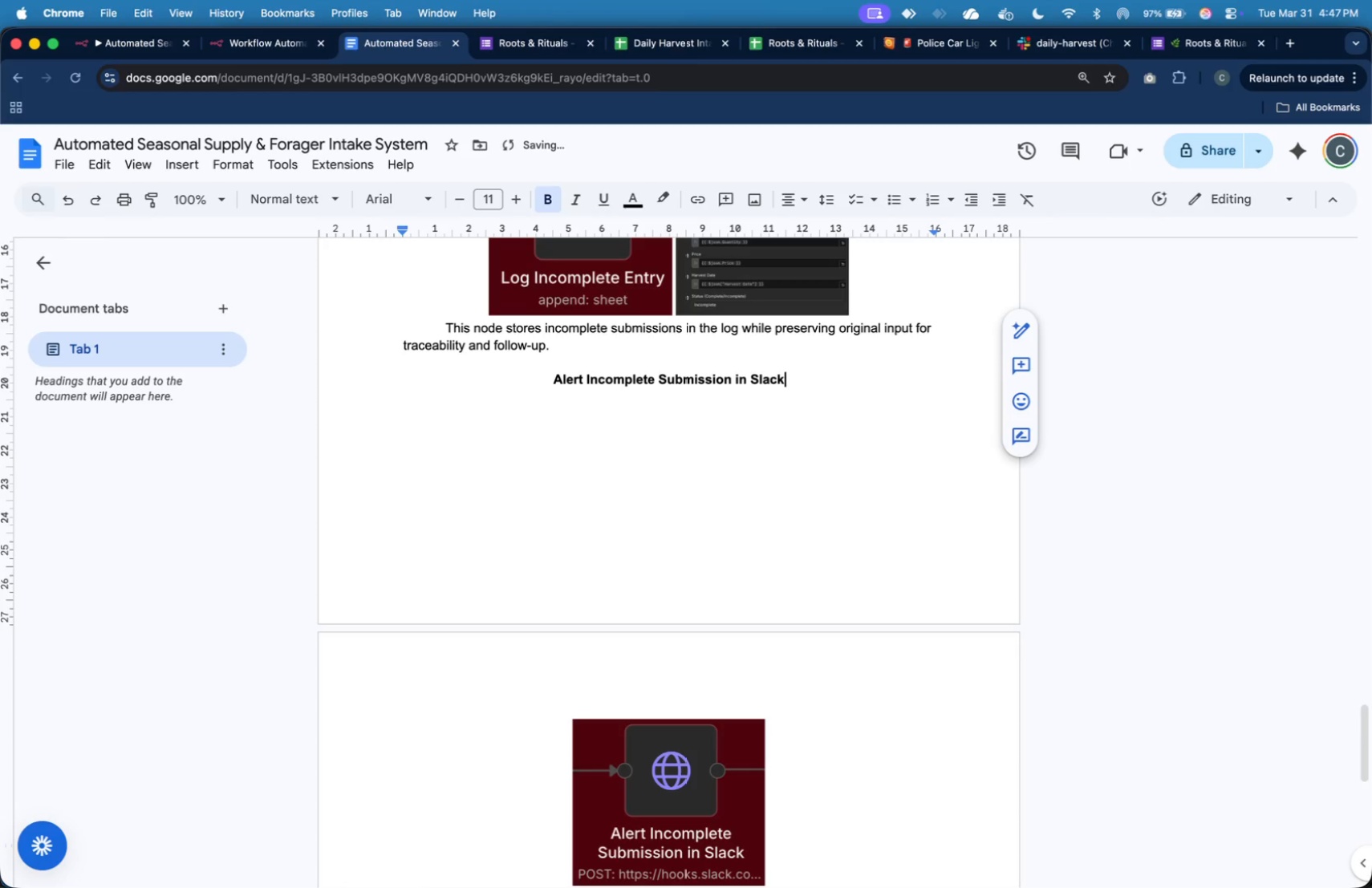 
left_click([782, 793])
 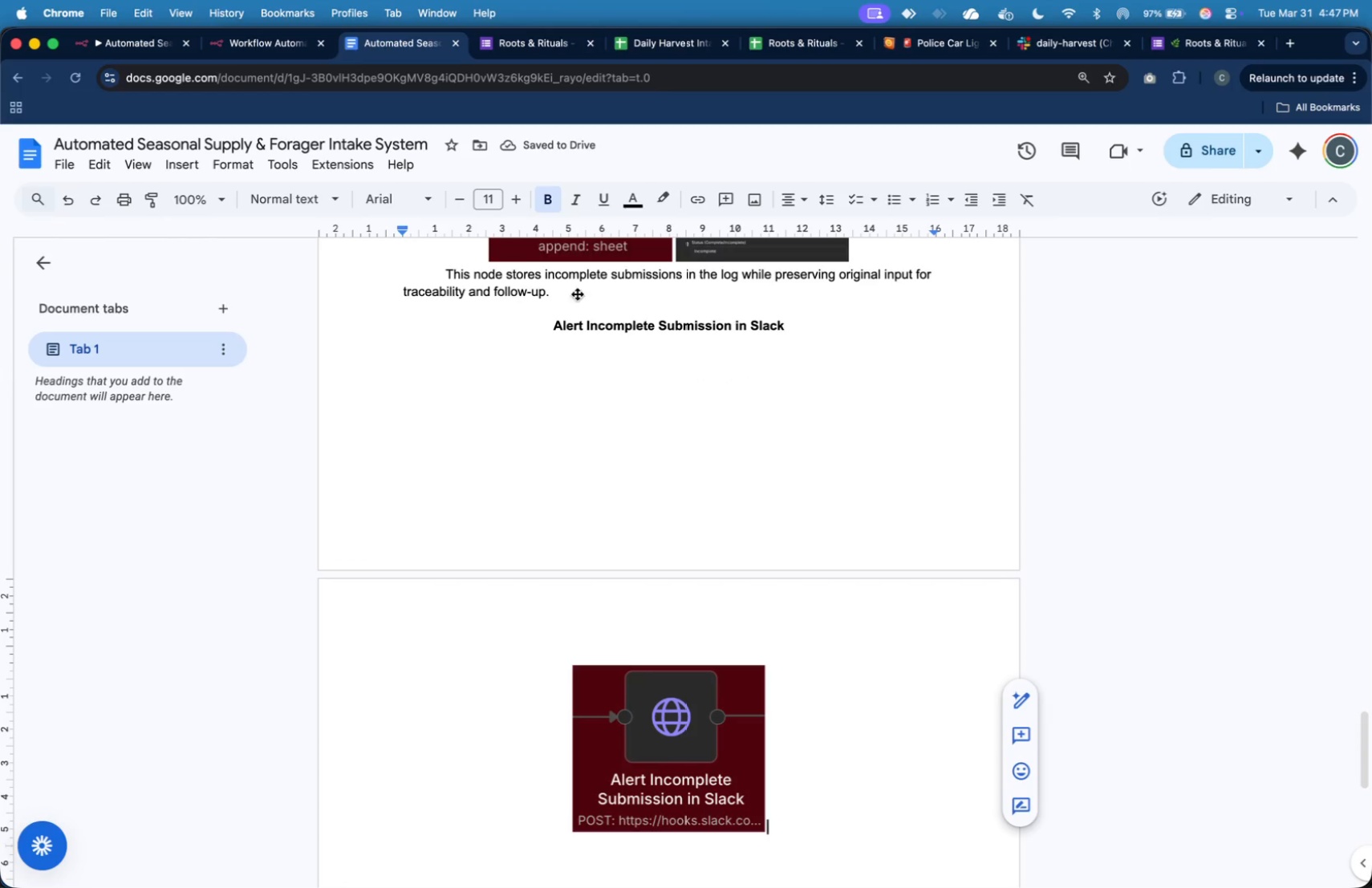 
scroll: coordinate [644, 383], scroll_direction: down, amount: 12.0
 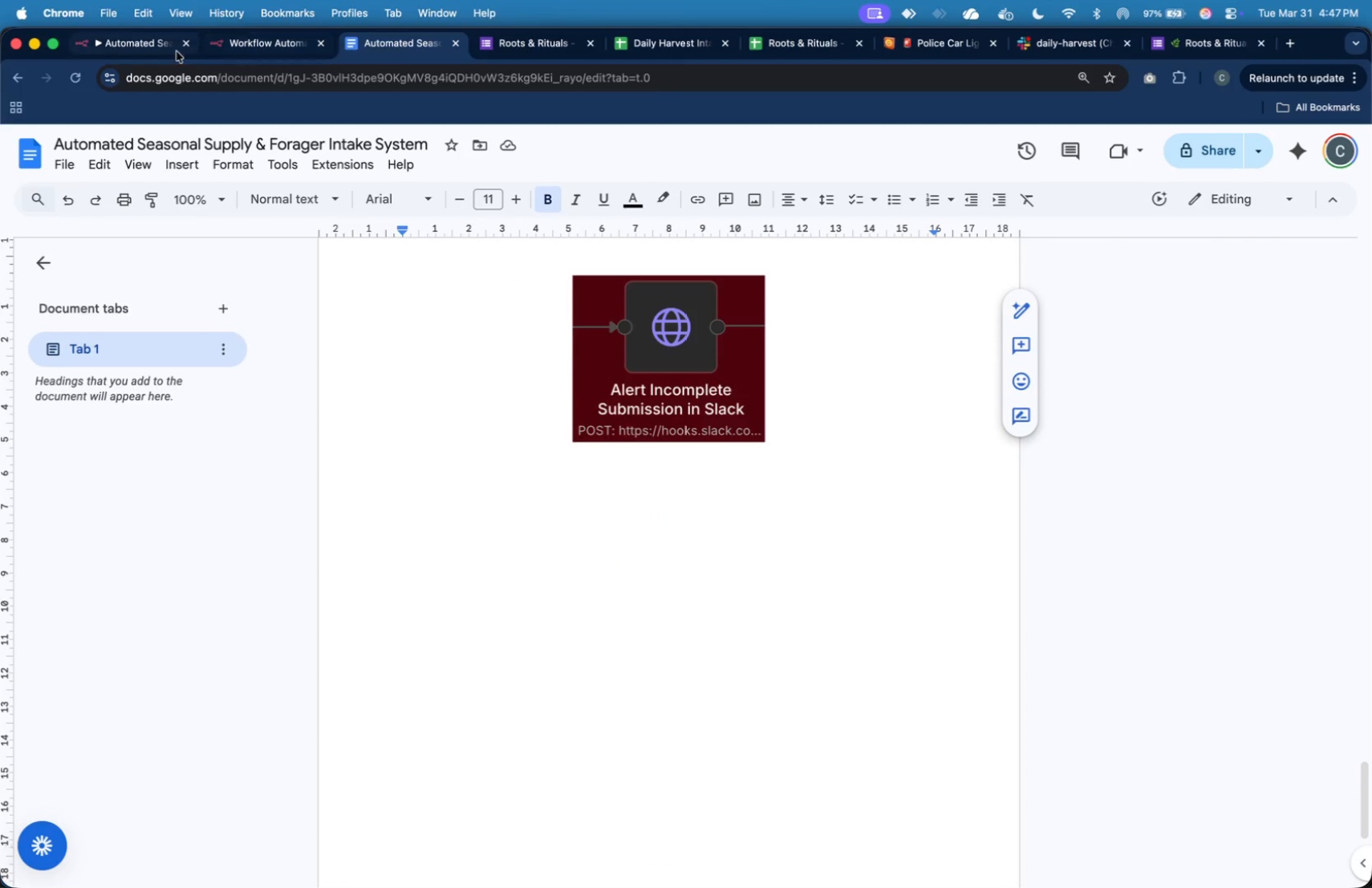 
left_click([164, 47])
 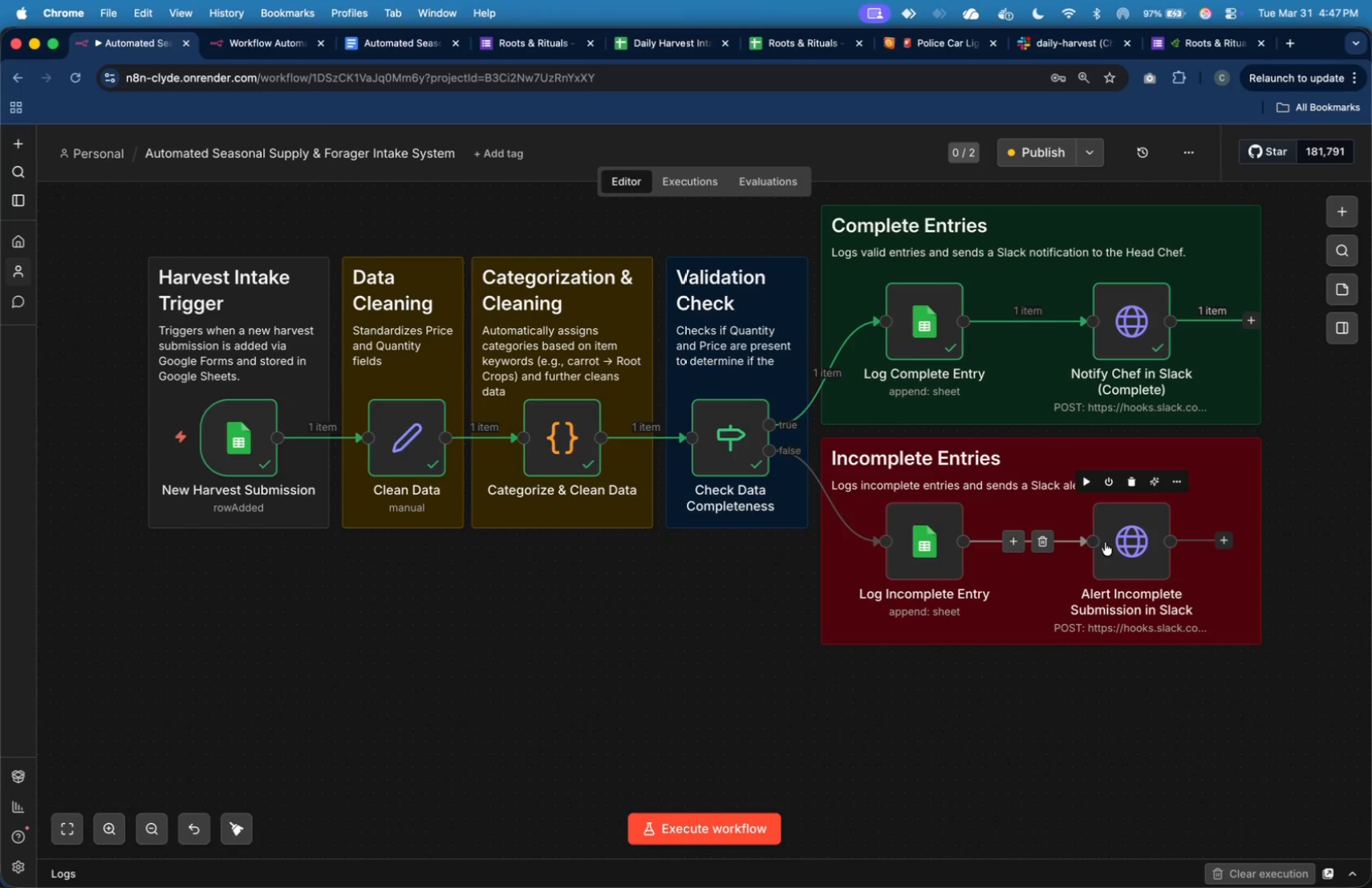 
double_click([1108, 541])
 